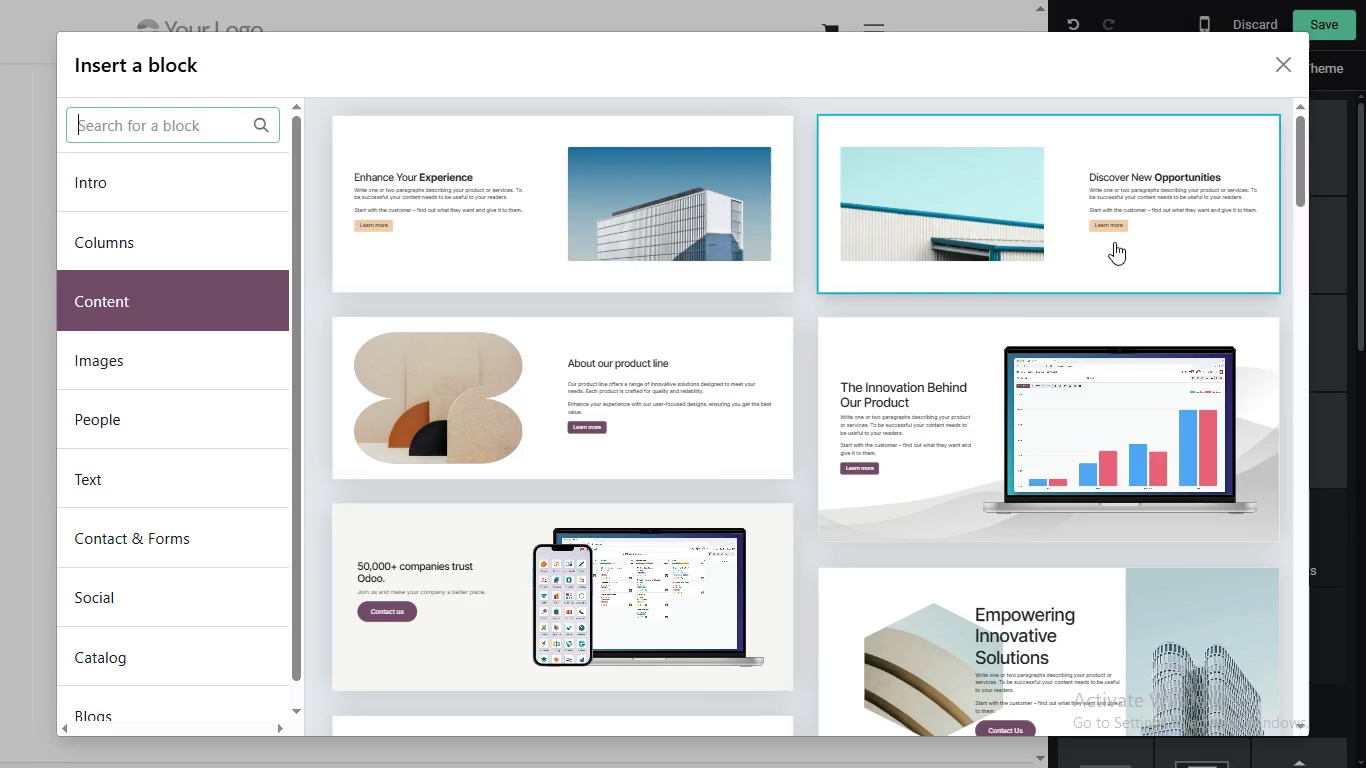 
scroll: coordinate [298, 379], scroll_direction: down, amount: 11.0
 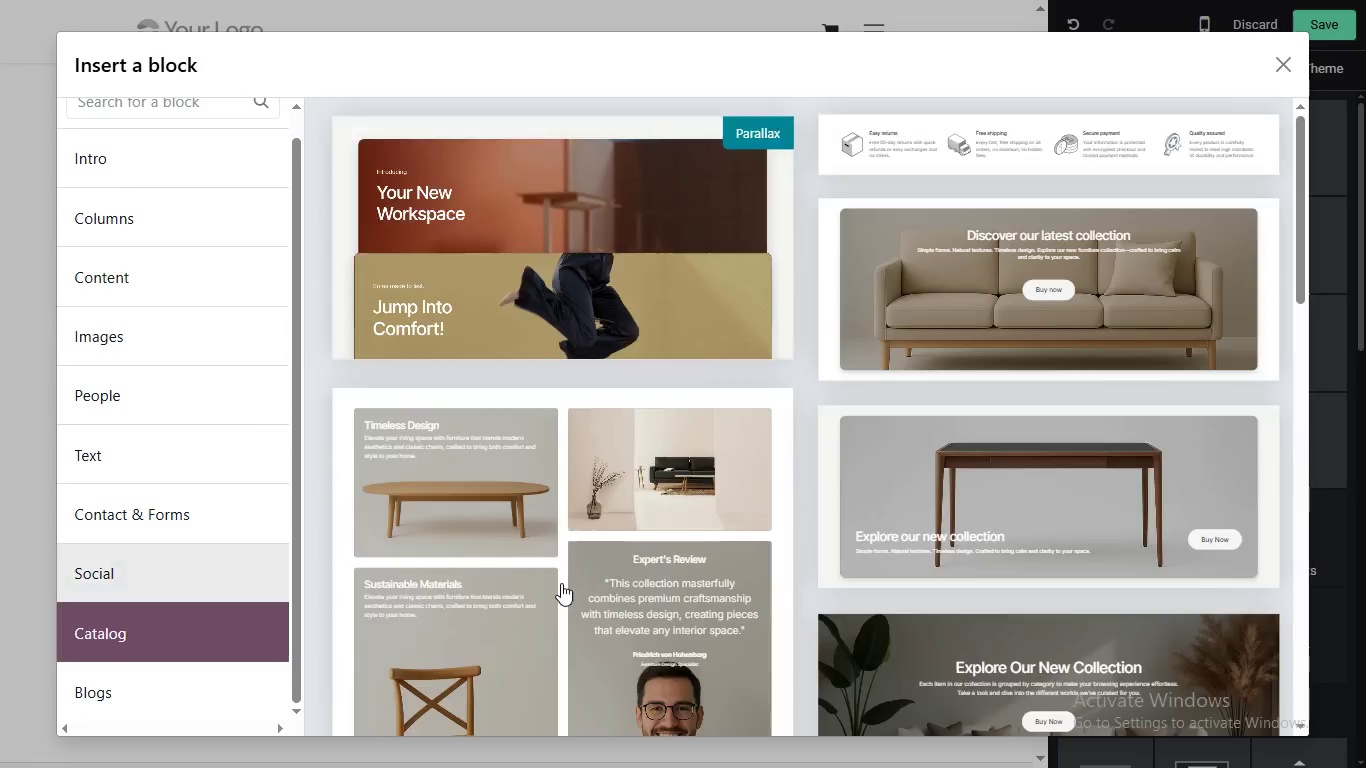 
wait(5.47)
 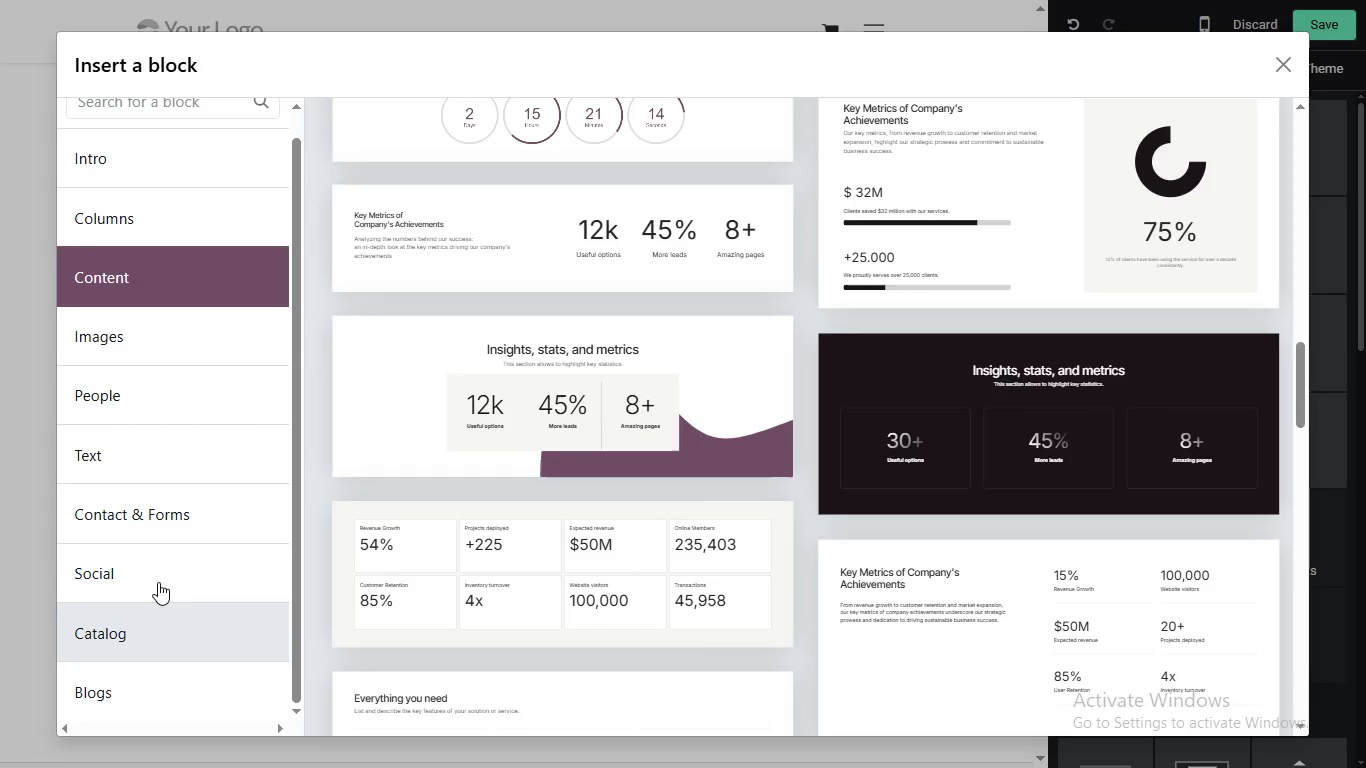 
scroll: coordinate [673, 447], scroll_direction: down, amount: 3.0
 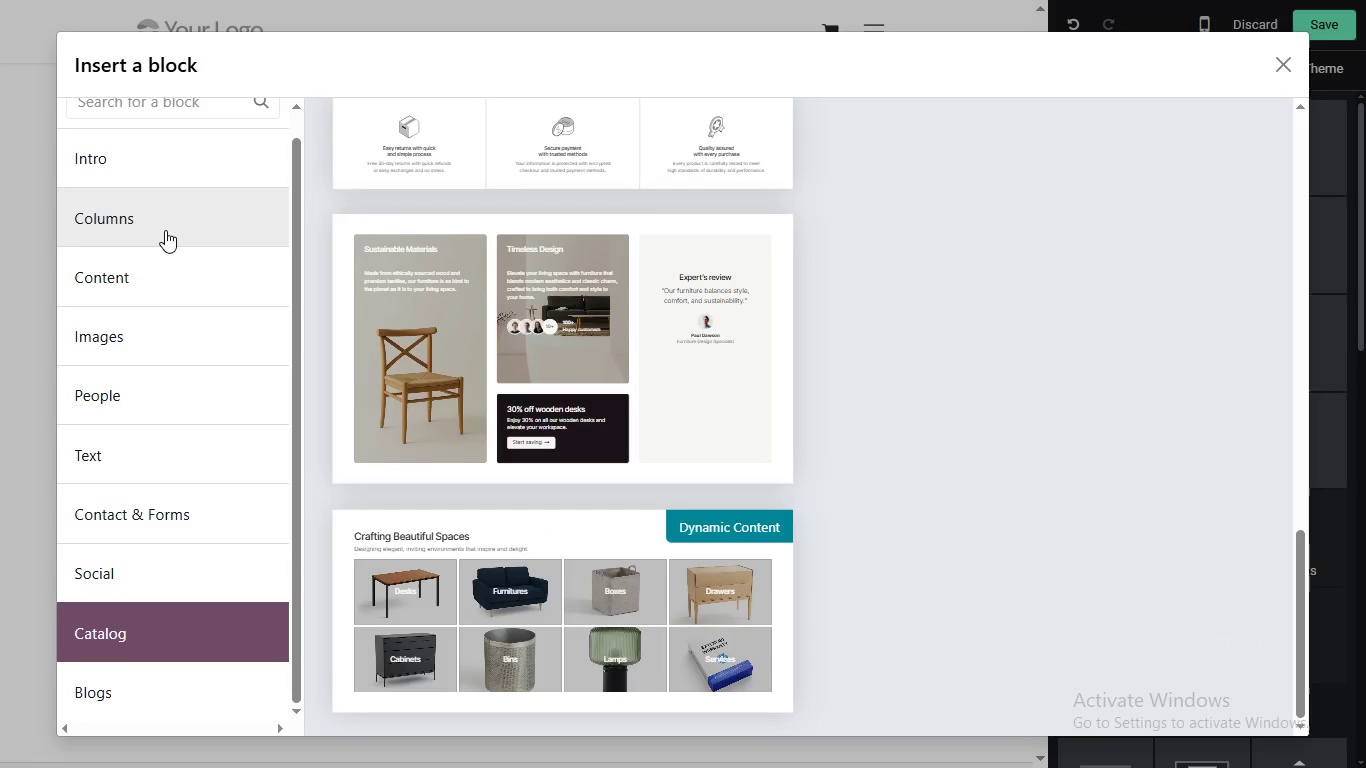 
left_click([158, 216])
 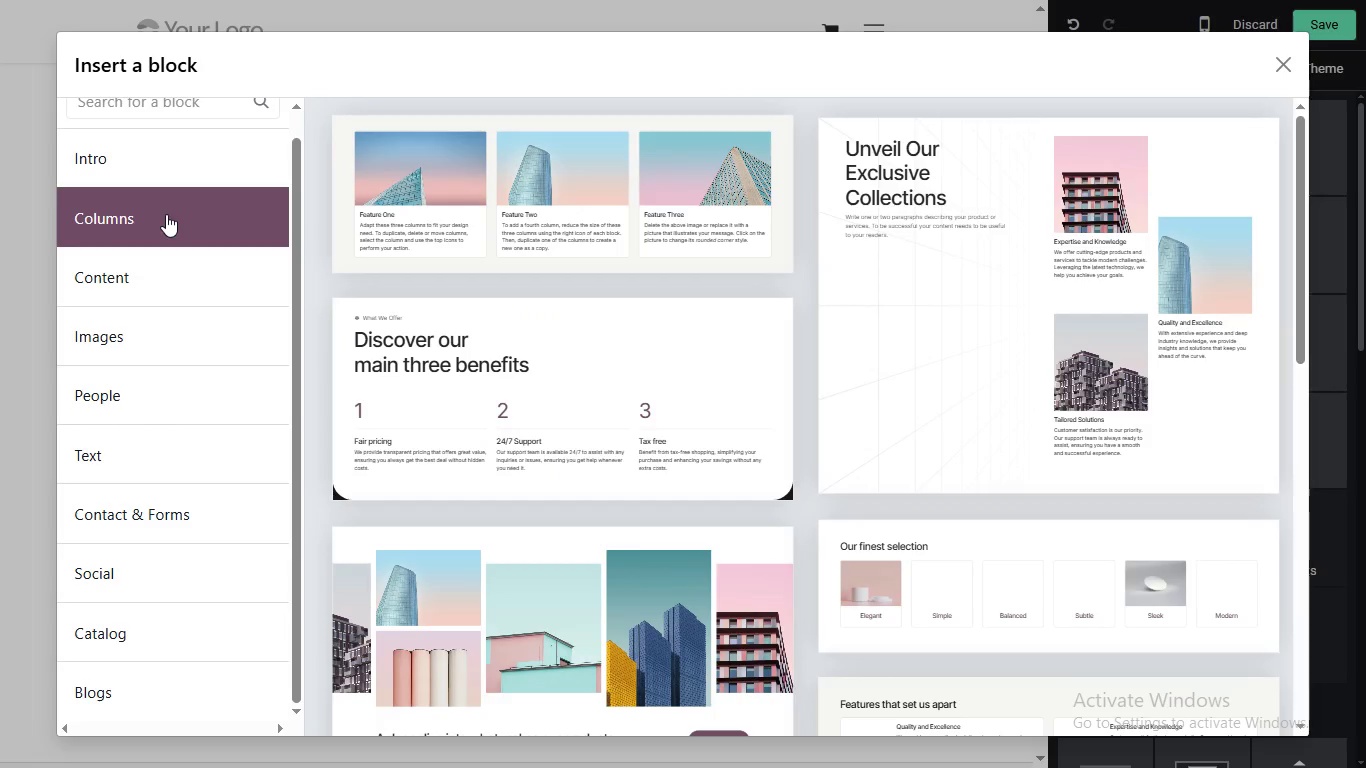 
scroll: coordinate [645, 398], scroll_direction: down, amount: 13.0
 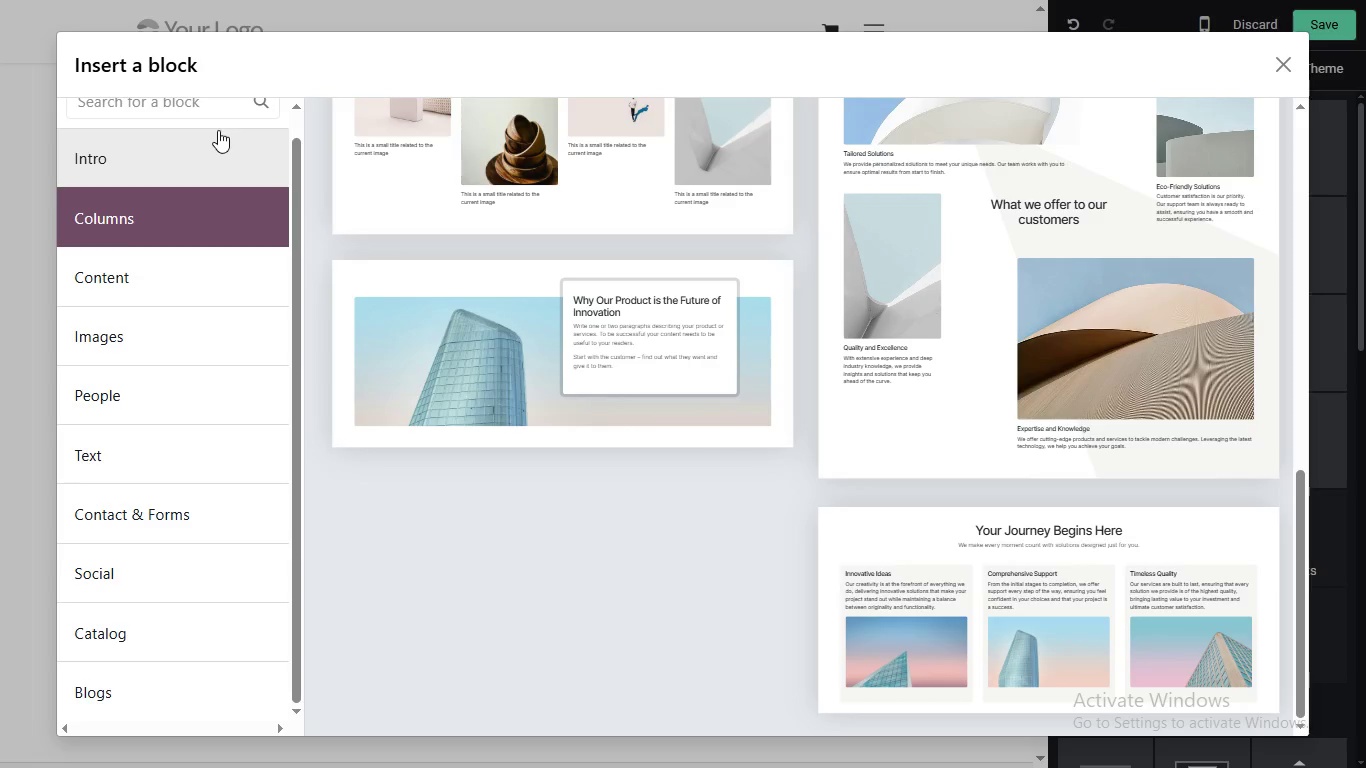 
left_click([200, 102])
 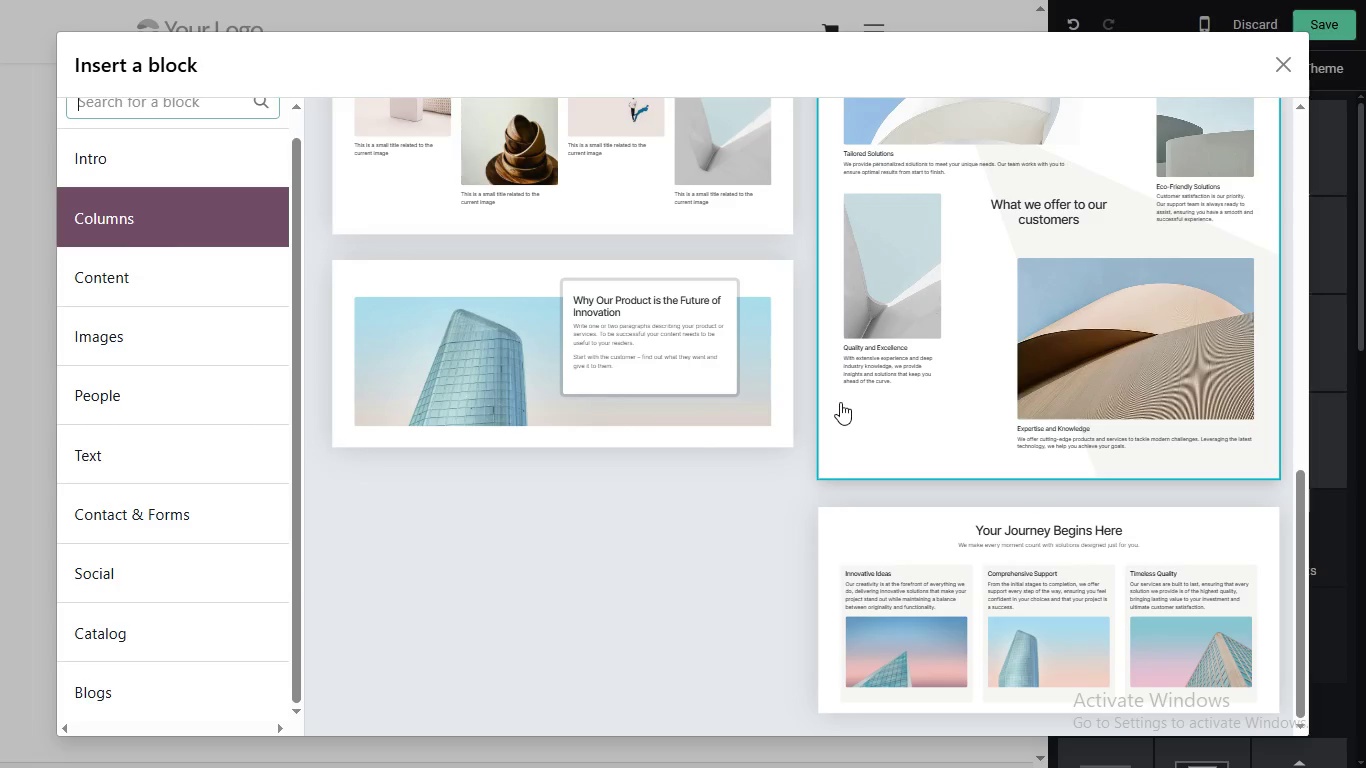 
scroll: coordinate [888, 378], scroll_direction: up, amount: 2.0
 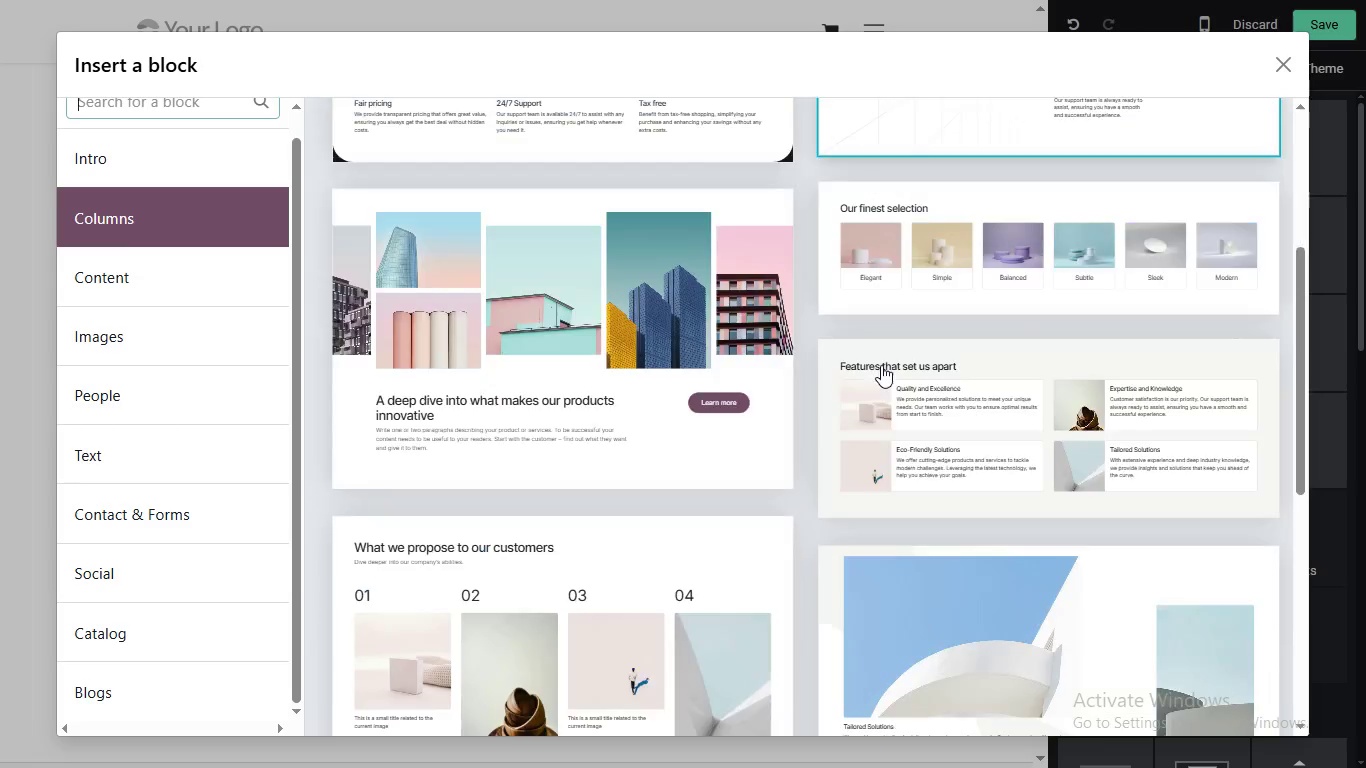 
scroll: coordinate [814, 329], scroll_direction: down, amount: 8.0
 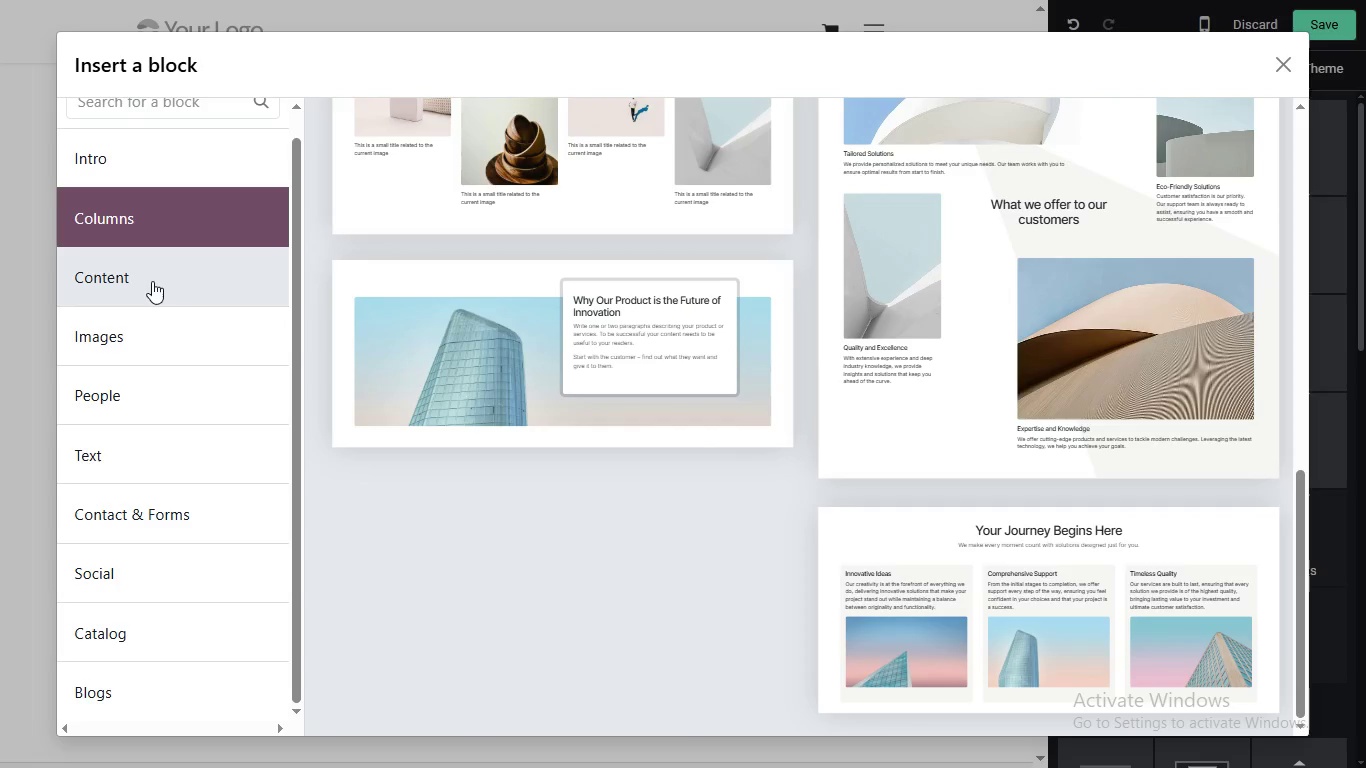 
left_click_drag(start_coordinate=[160, 276], to_coordinate=[153, 280])
 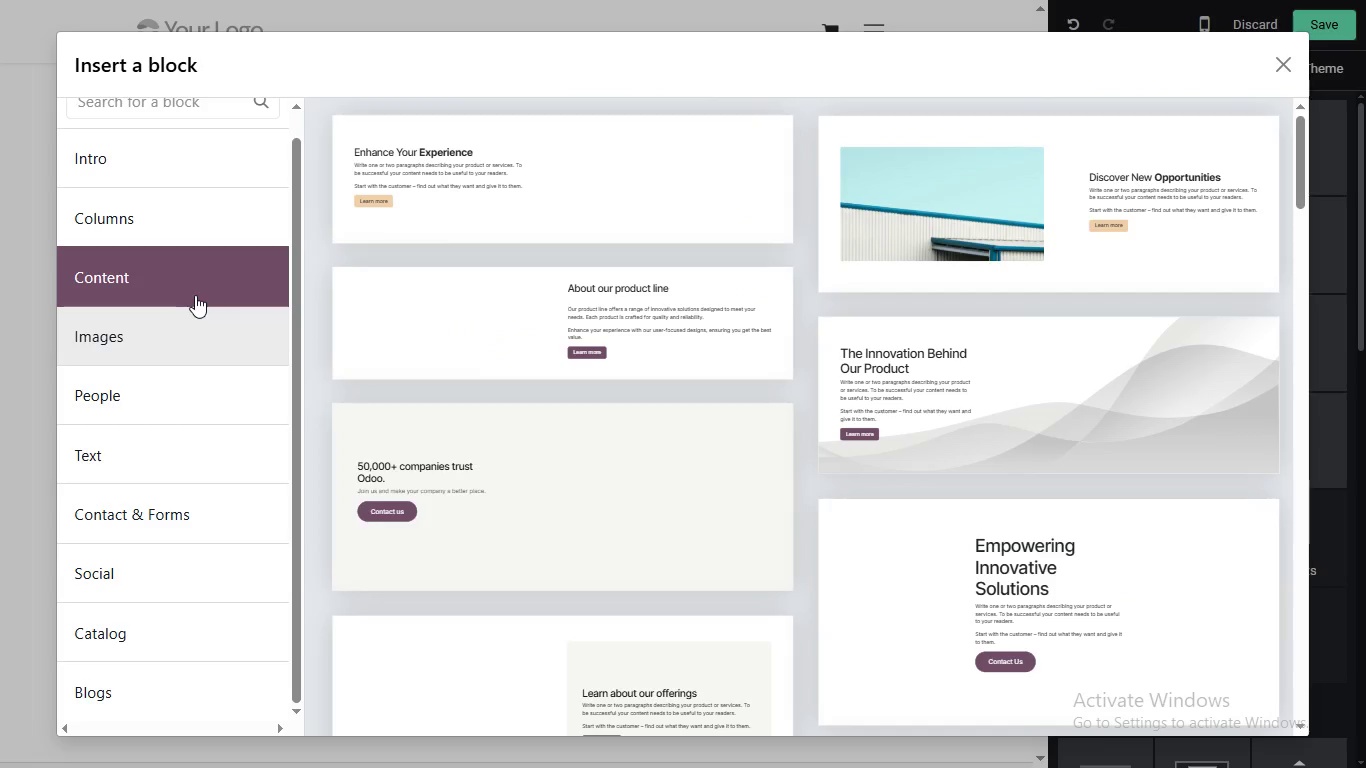 
left_click_drag(start_coordinate=[1304, 146], to_coordinate=[1285, 226])
 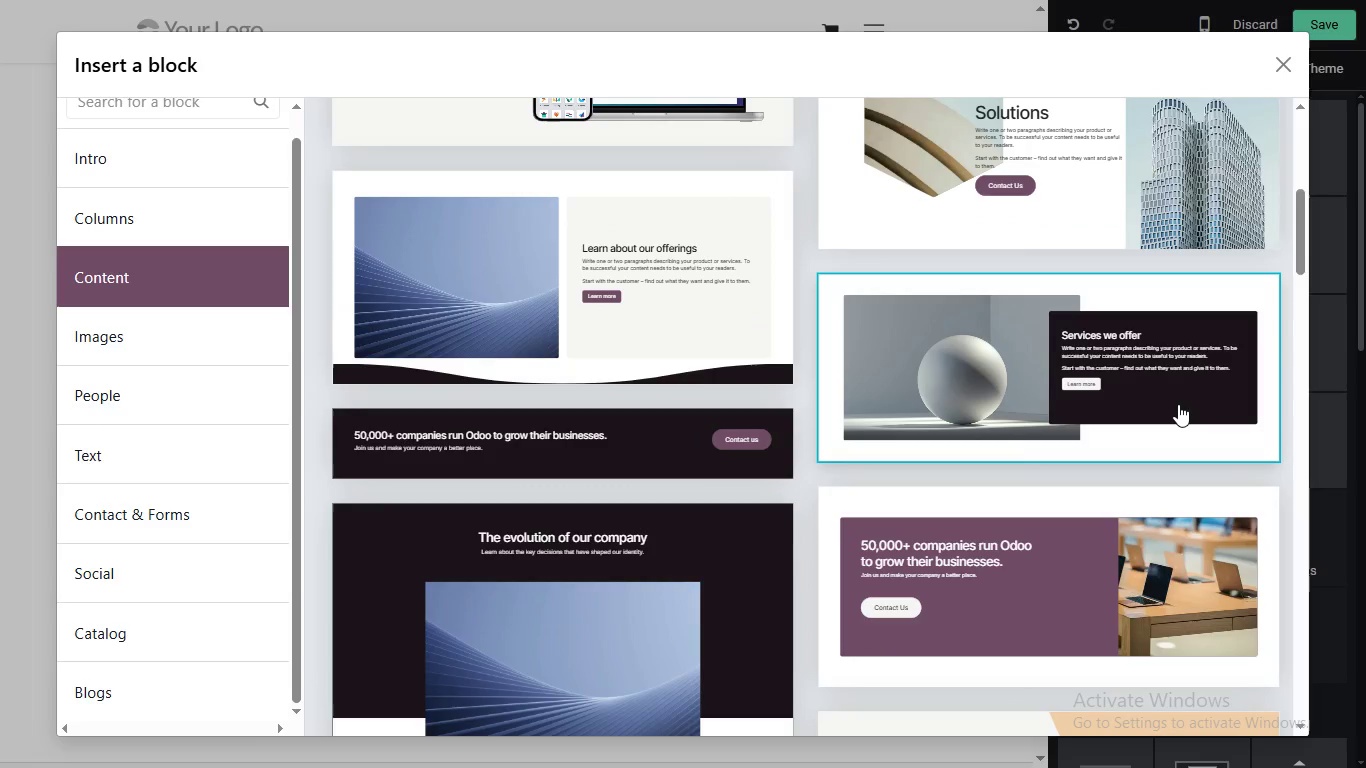 
left_click([1178, 404])
 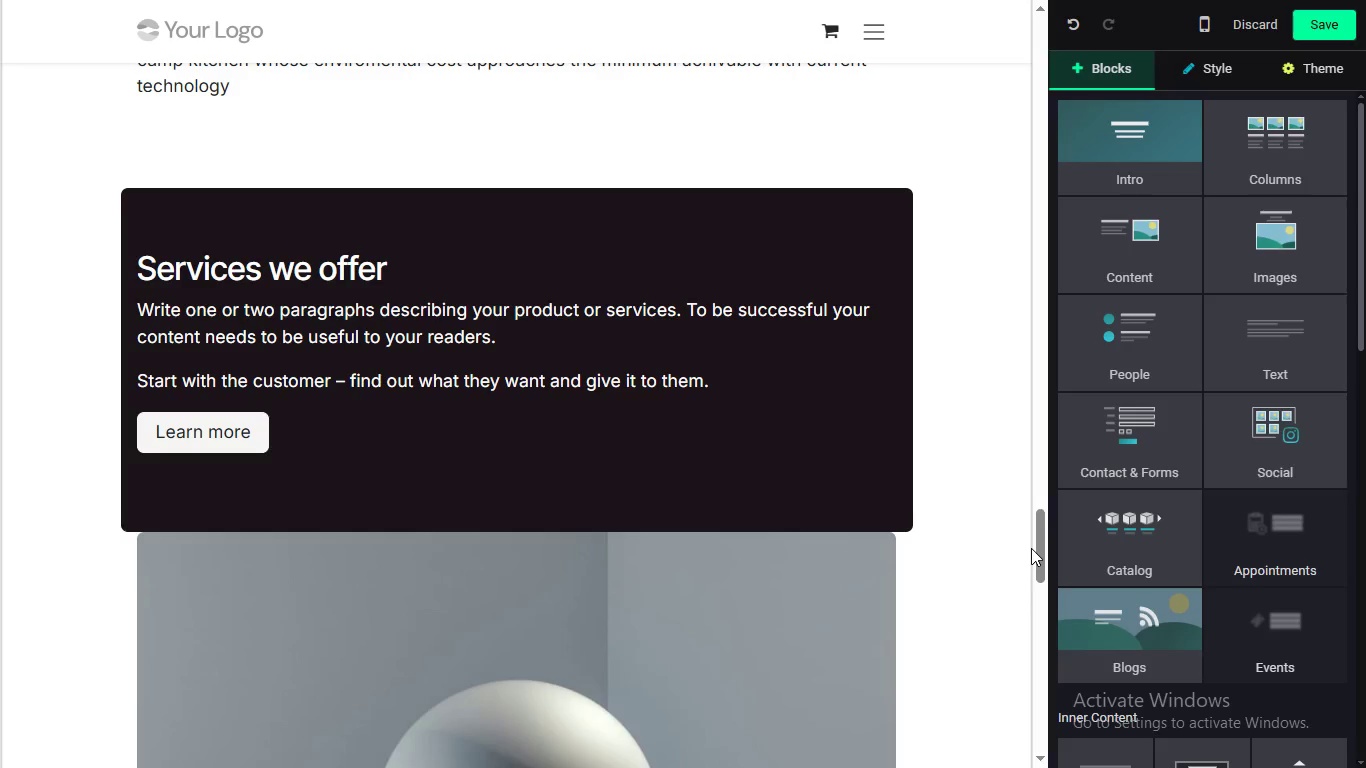 
left_click_drag(start_coordinate=[1045, 533], to_coordinate=[1041, 556])
 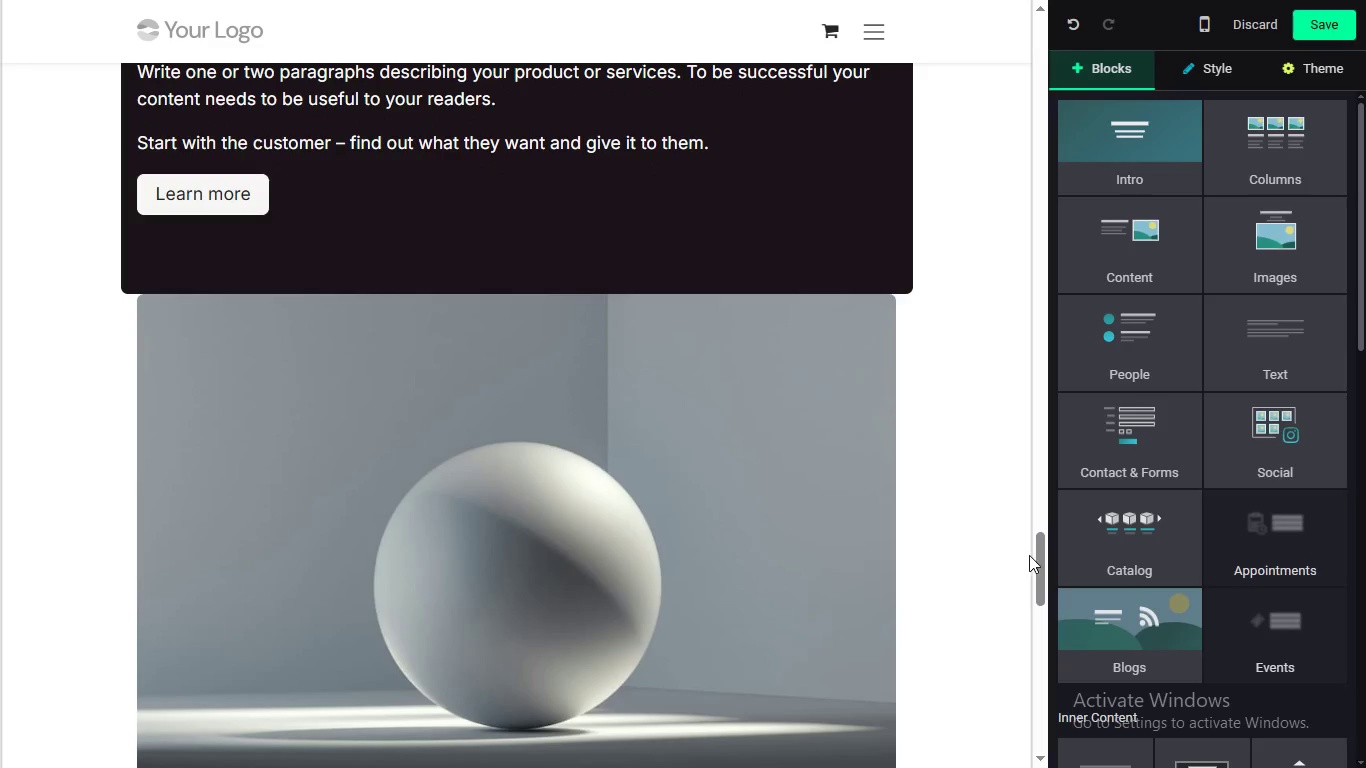 
mouse_move([1034, 528])
 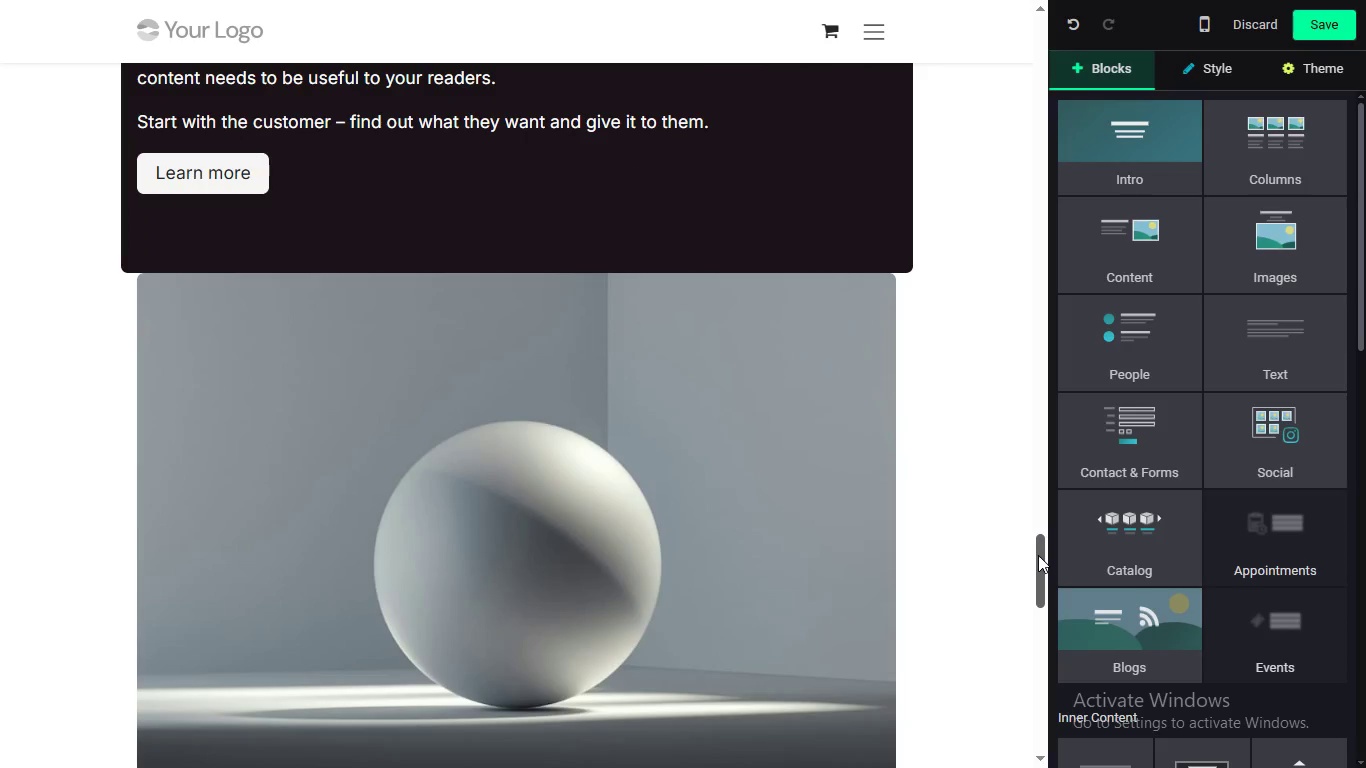 
left_click([844, 446])
 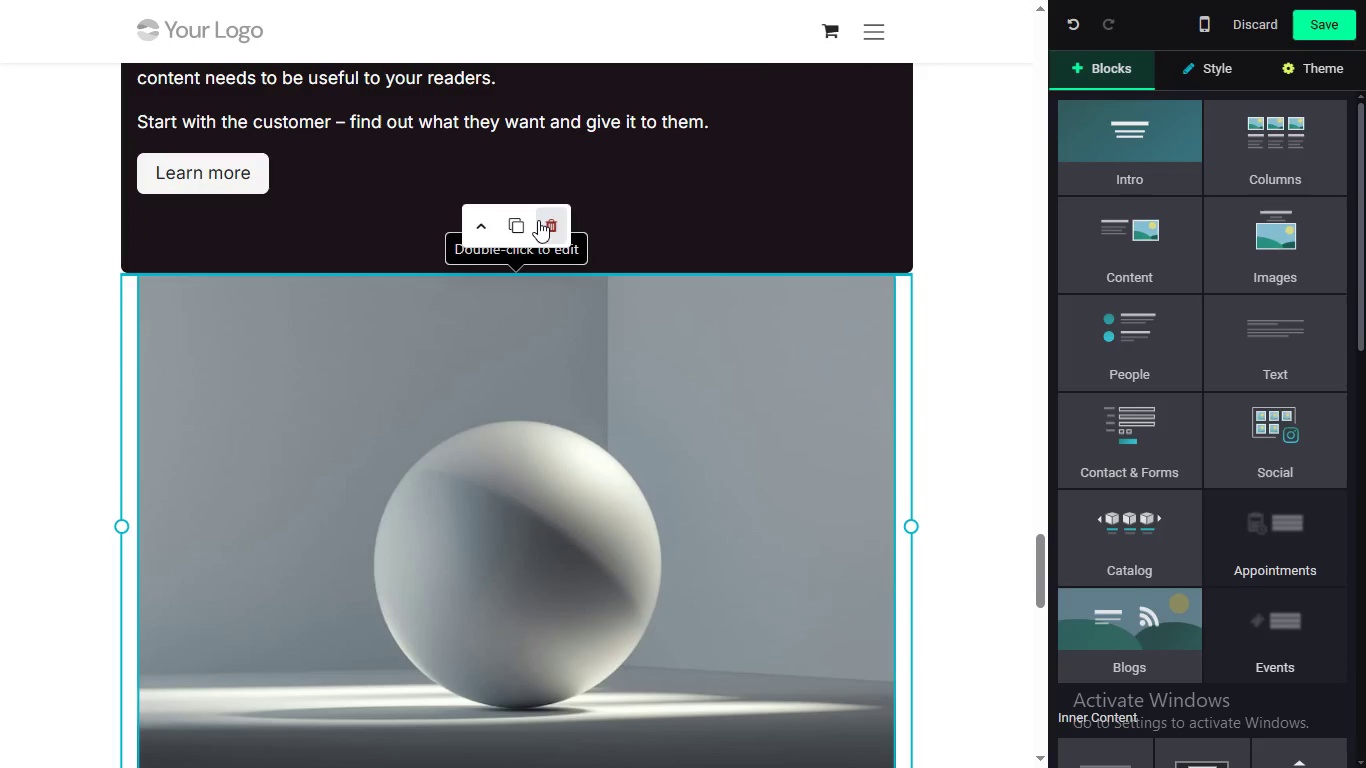 
left_click([541, 218])
 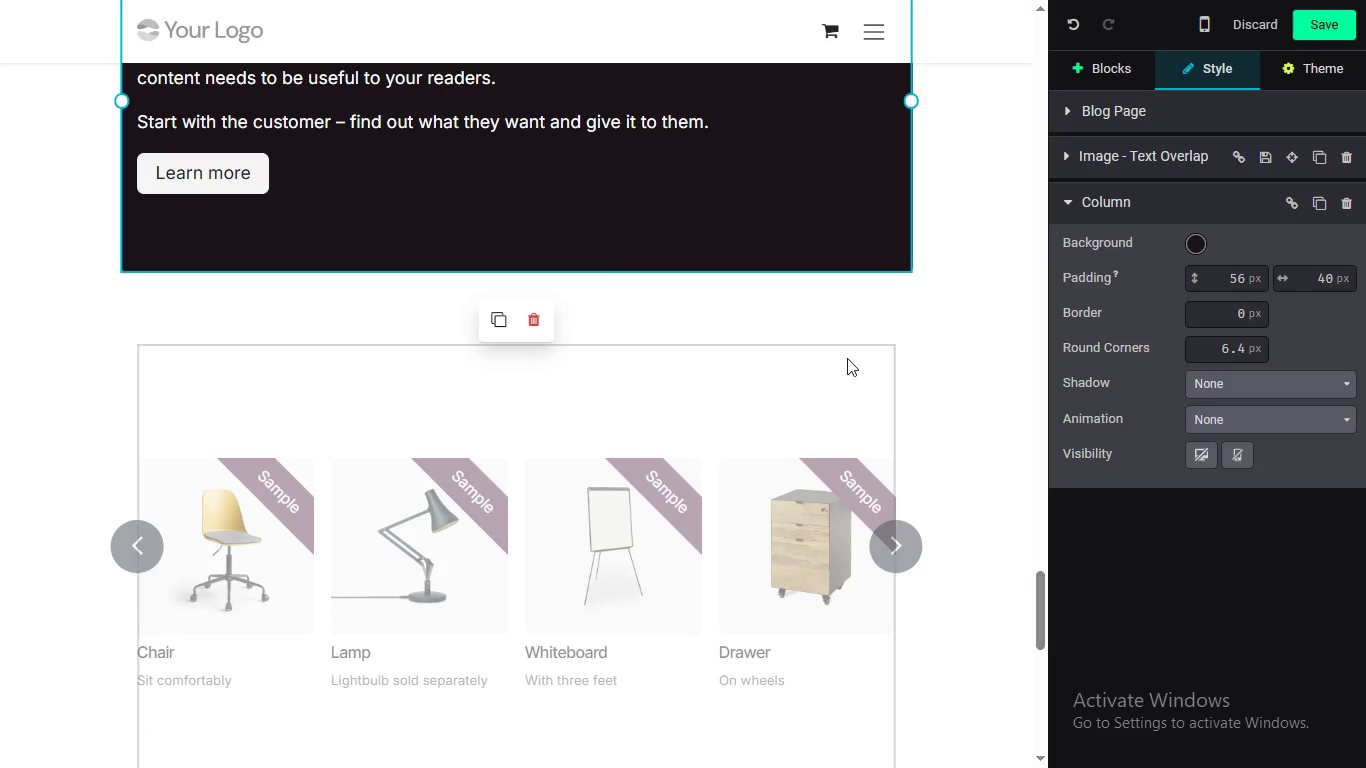 
left_click([852, 339])
 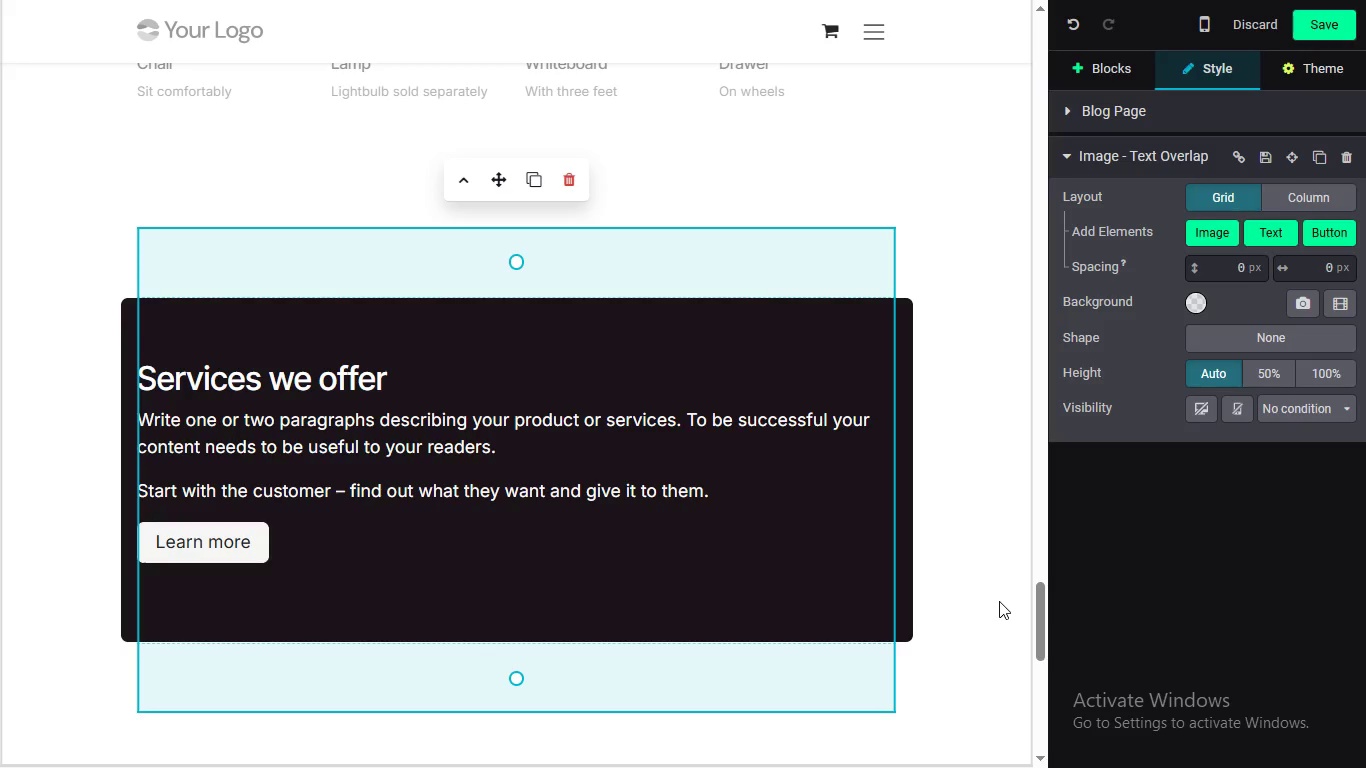 
wait(6.16)
 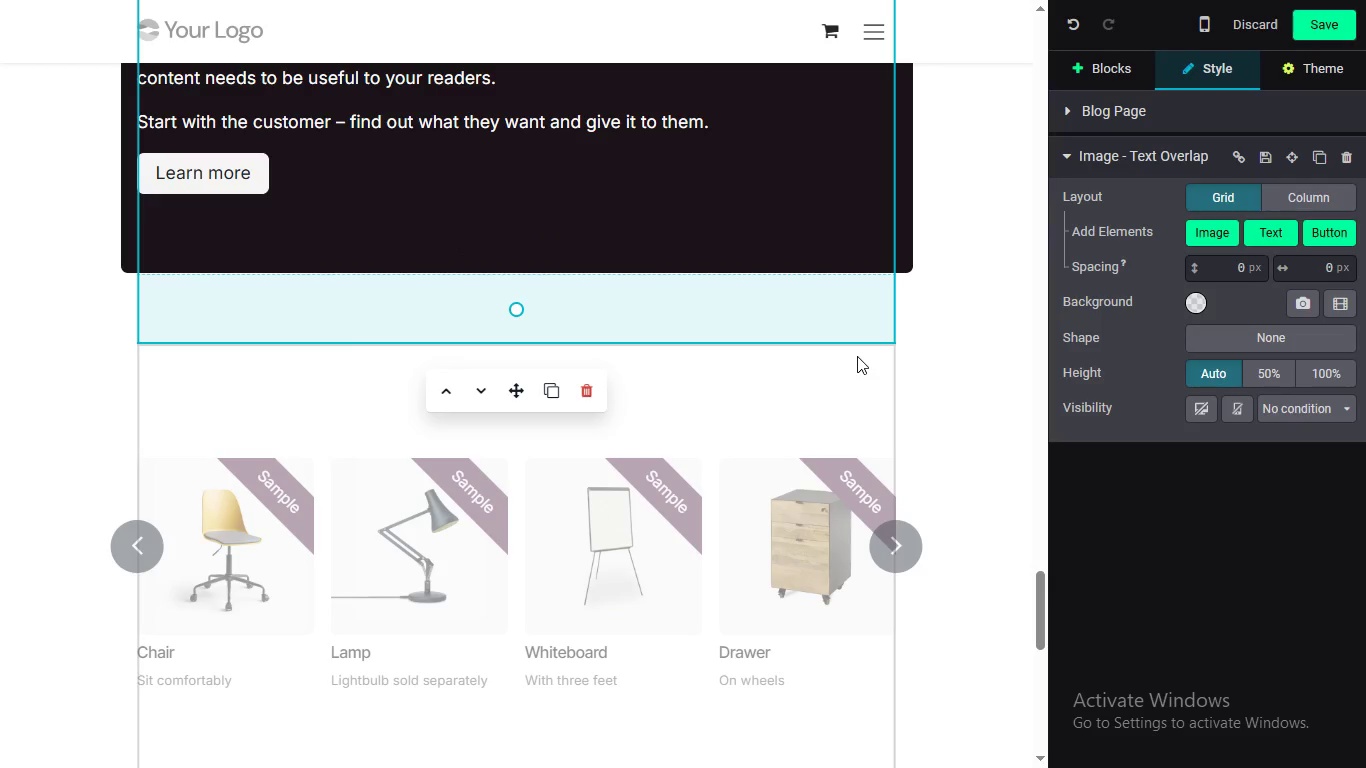 
left_click([1295, 30])
 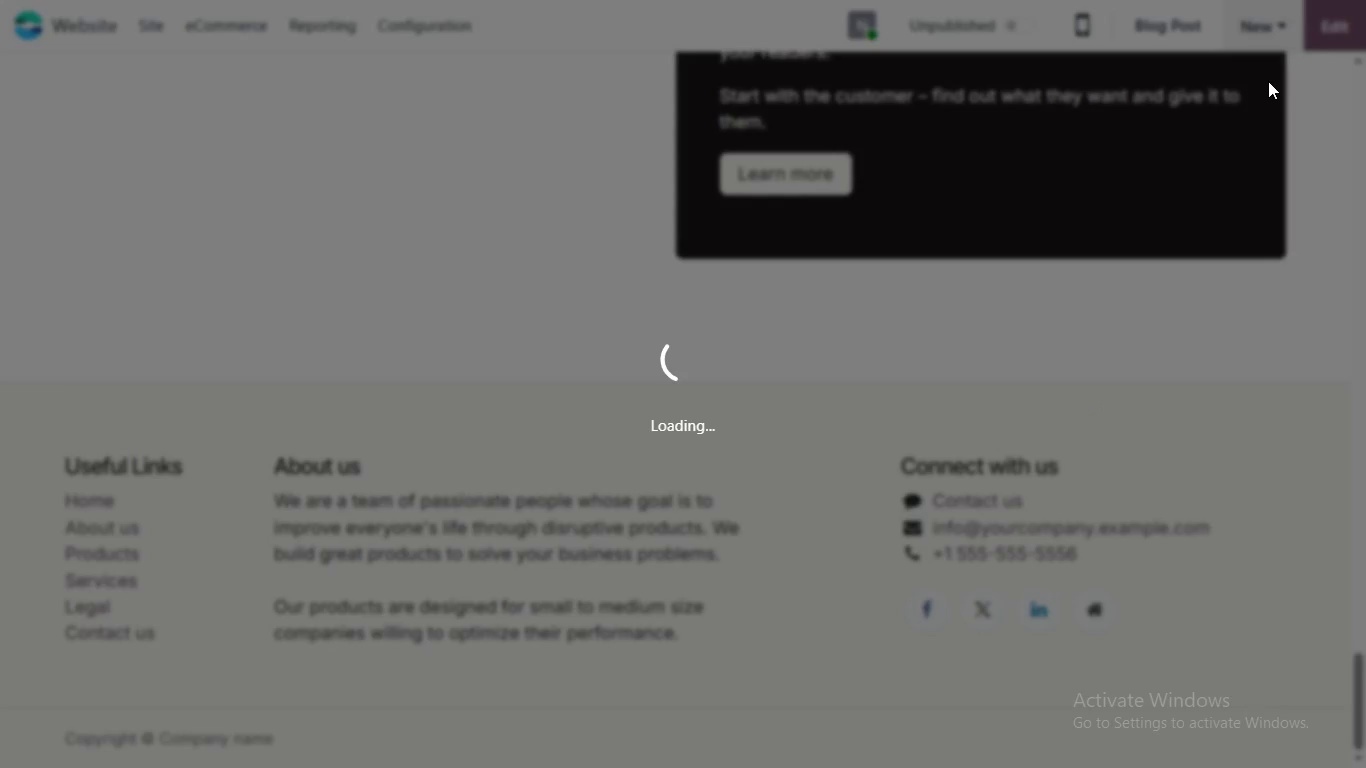 
wait(10.22)
 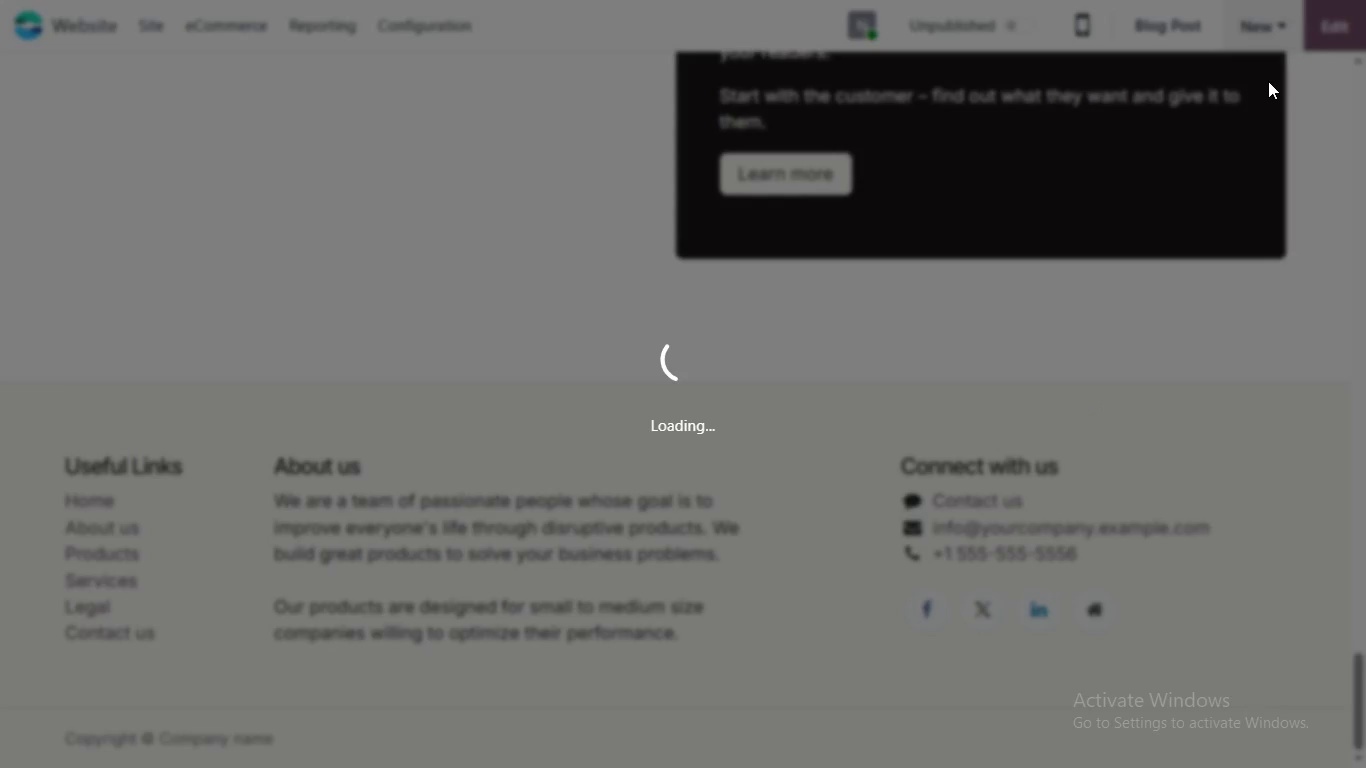 
scroll: coordinate [1038, 433], scroll_direction: up, amount: 1.0
 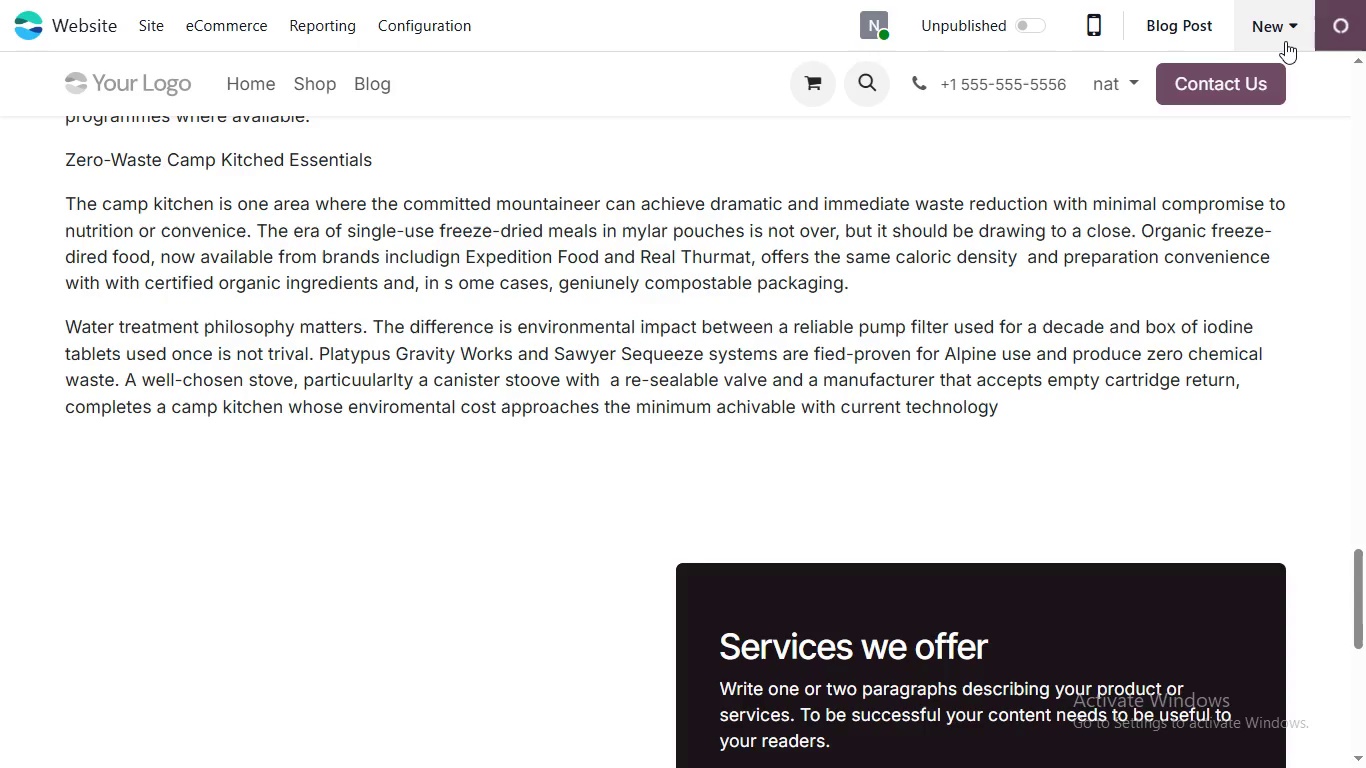 
wait(7.74)
 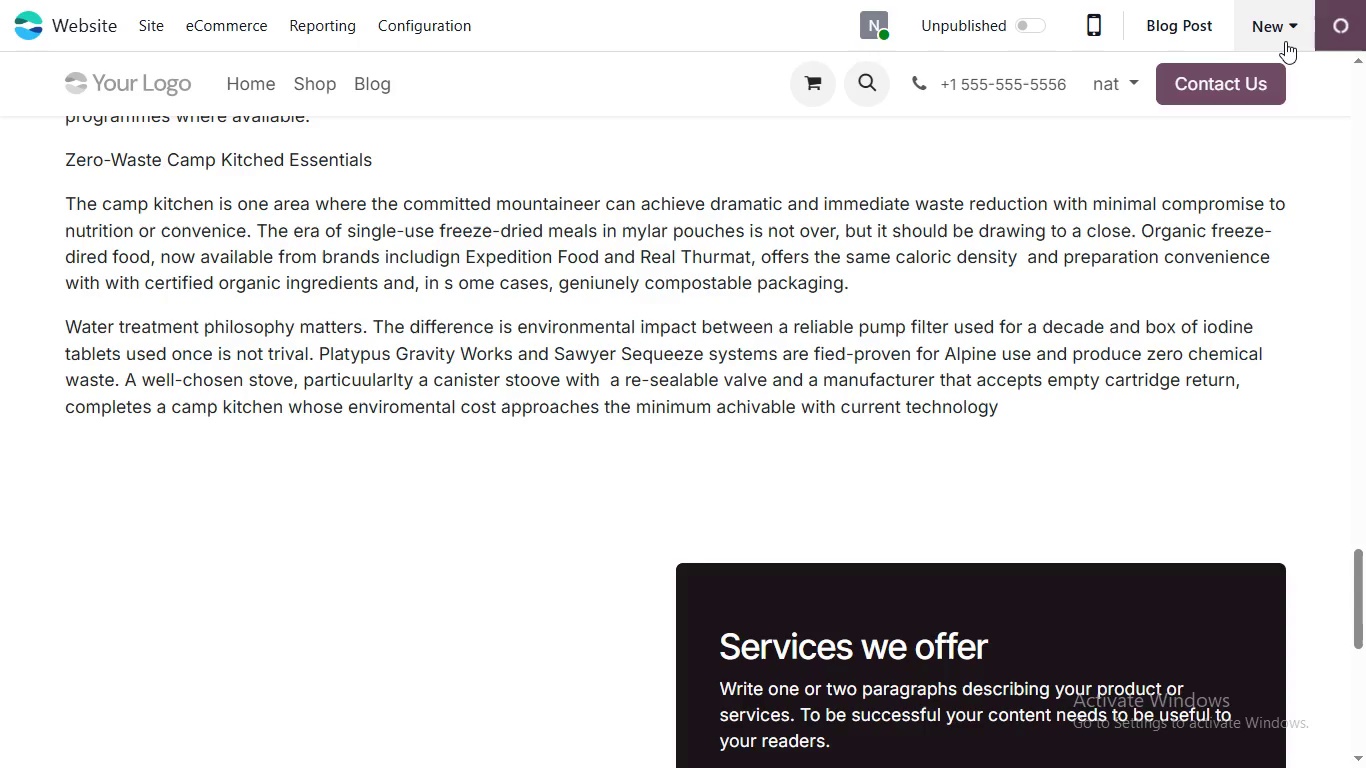 
left_click_drag(start_coordinate=[1037, 405], to_coordinate=[1004, 623])
 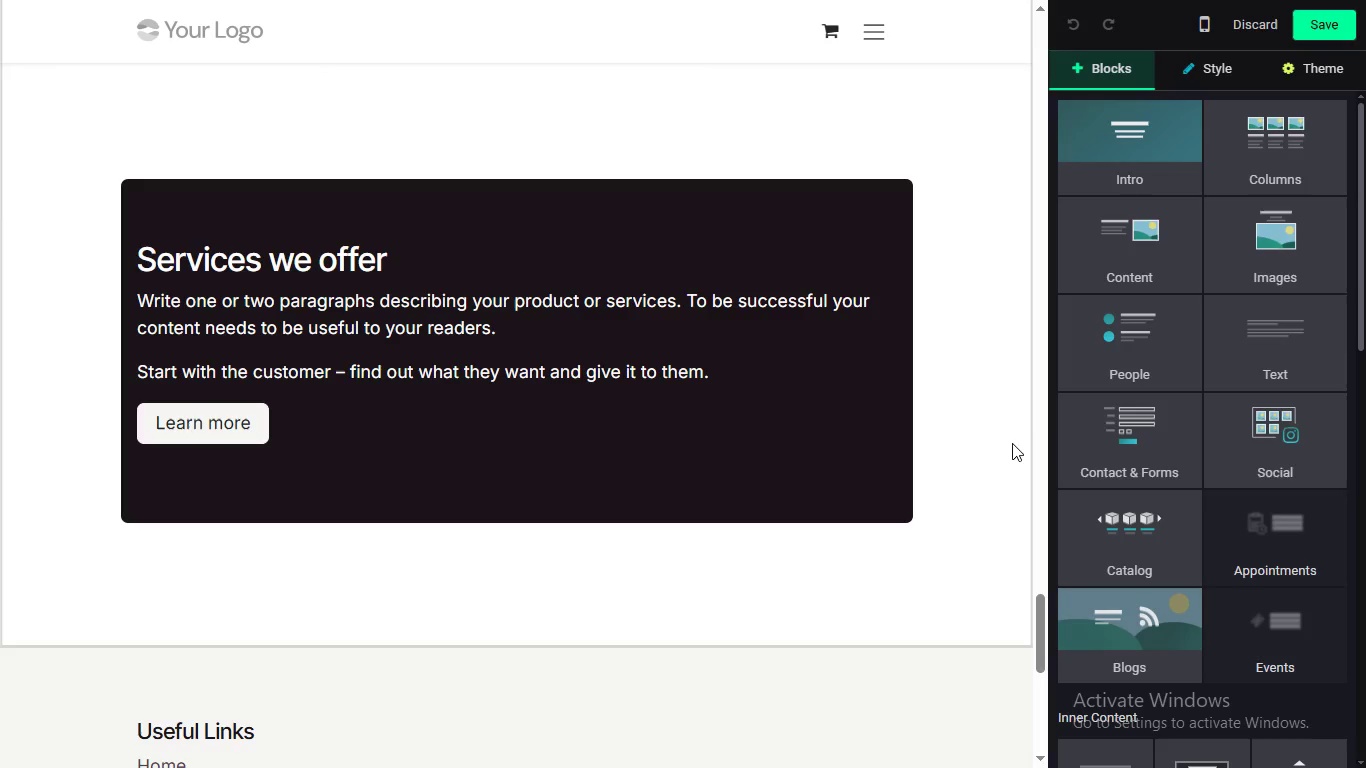 
left_click([1011, 438])
 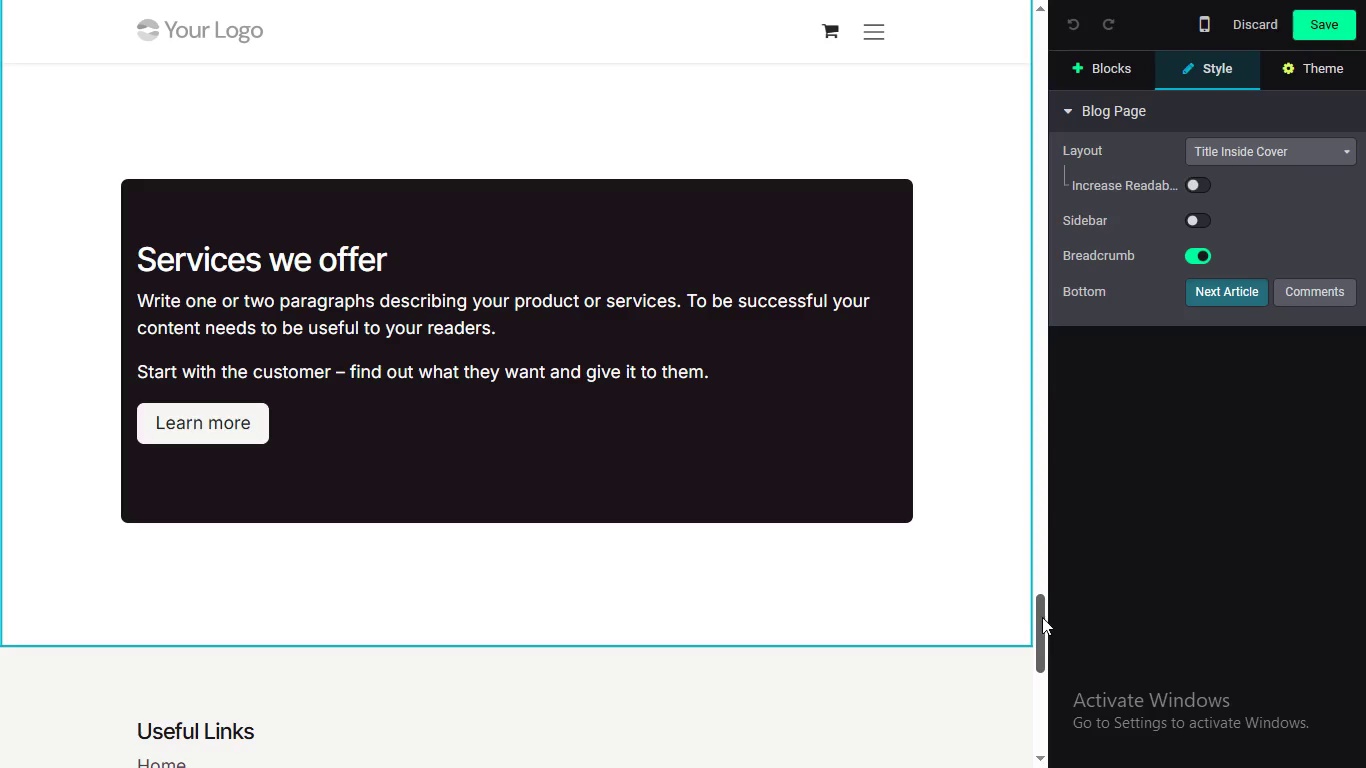 
left_click_drag(start_coordinate=[1041, 617], to_coordinate=[1044, 586])
 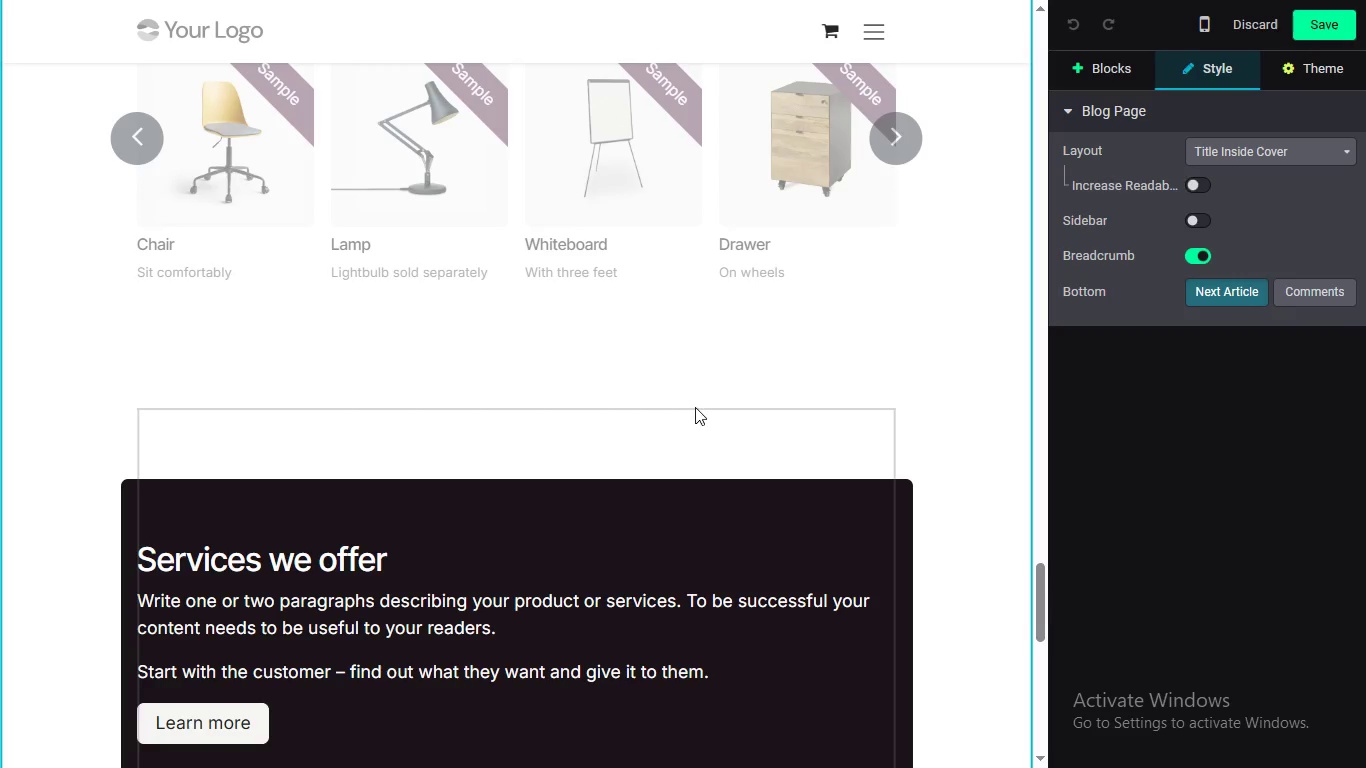 
left_click([711, 431])
 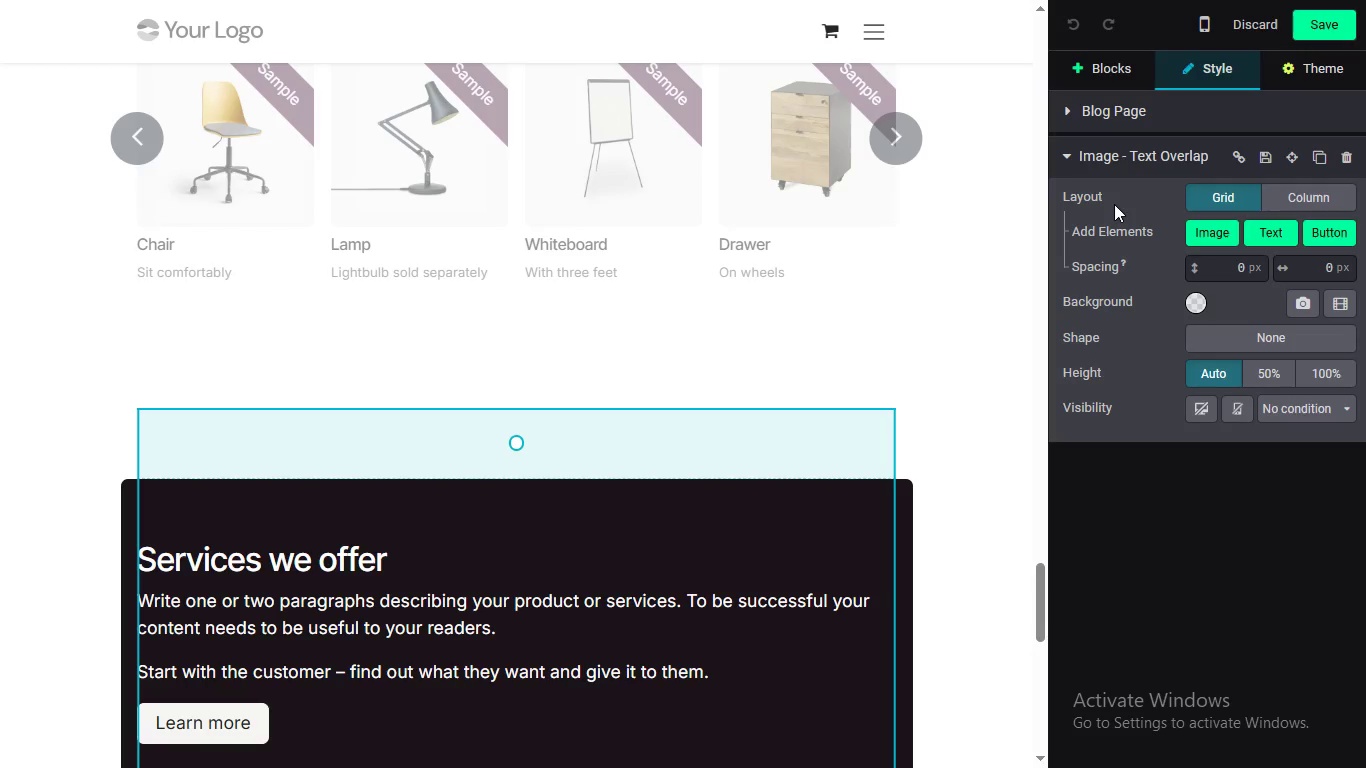 
wait(9.41)
 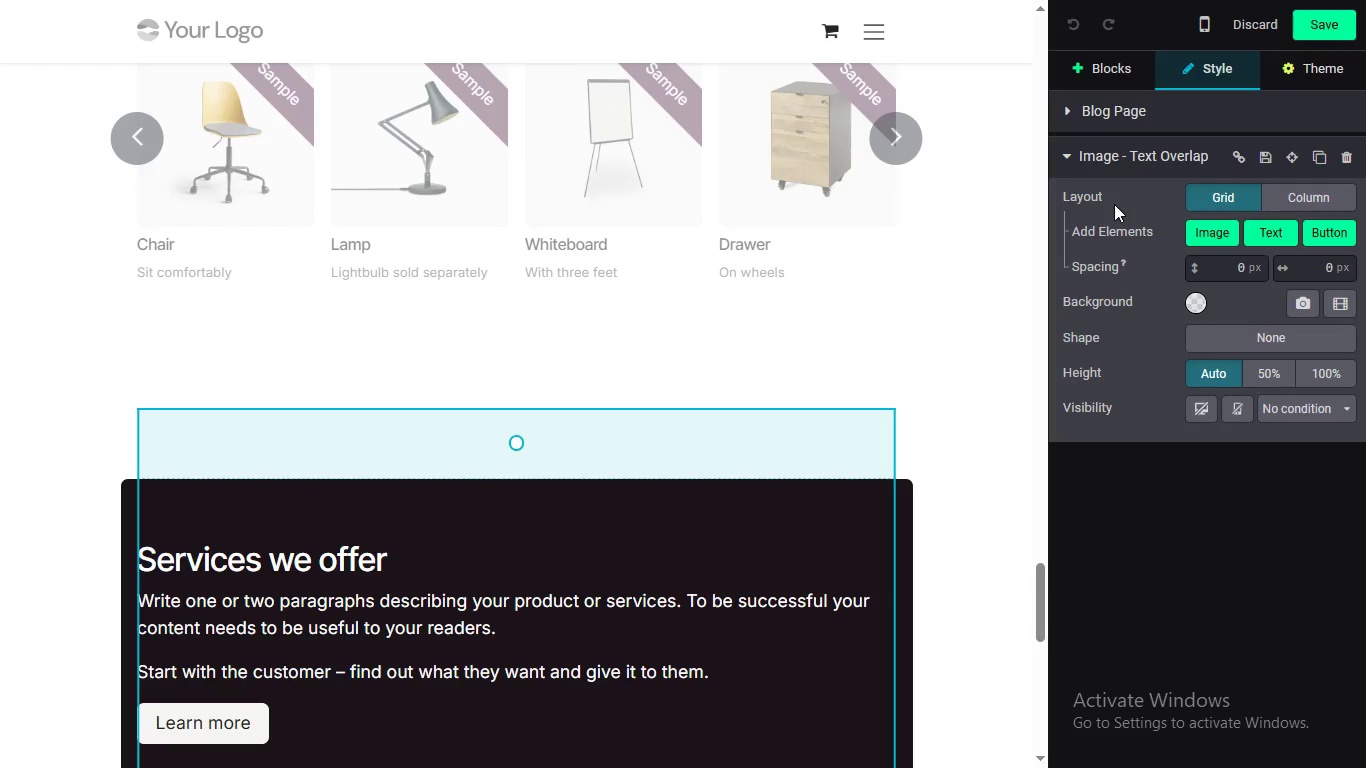 
left_click([1268, 195])
 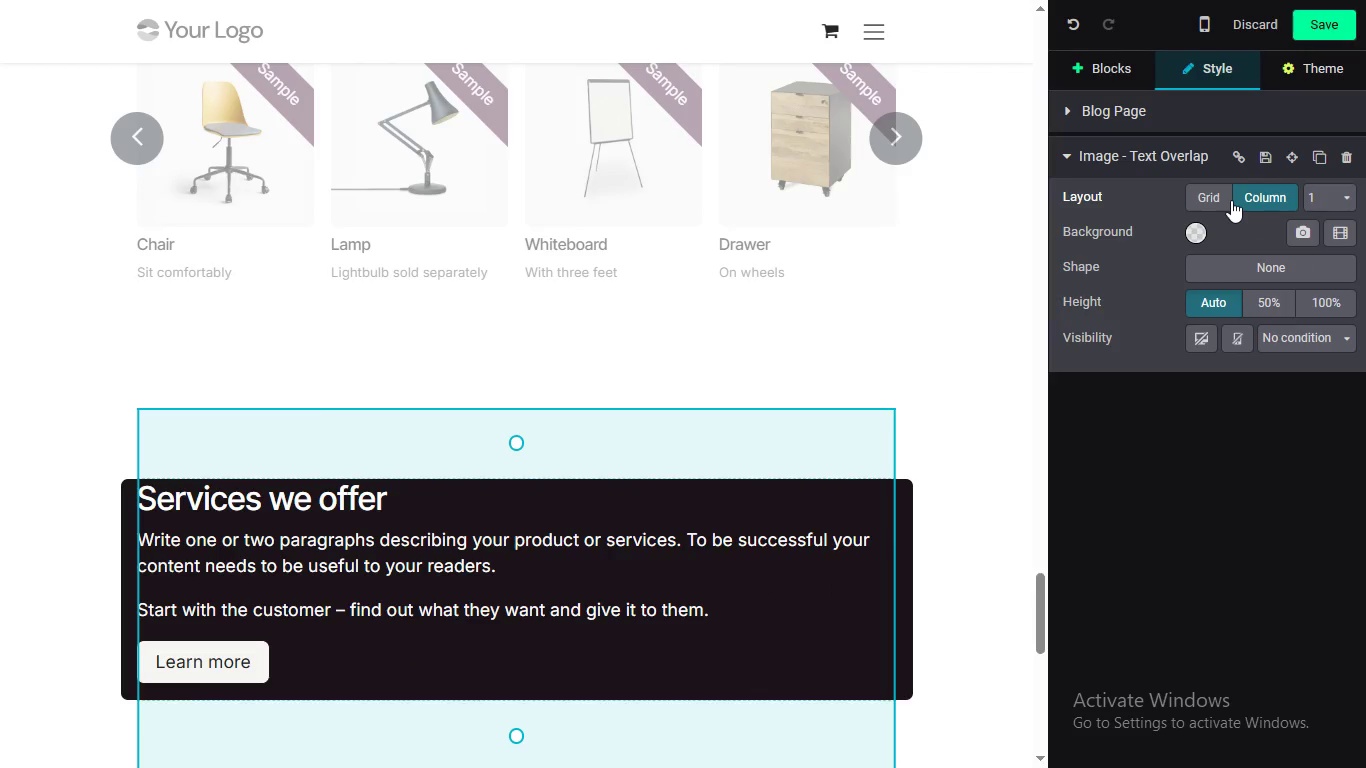 
left_click([1203, 202])
 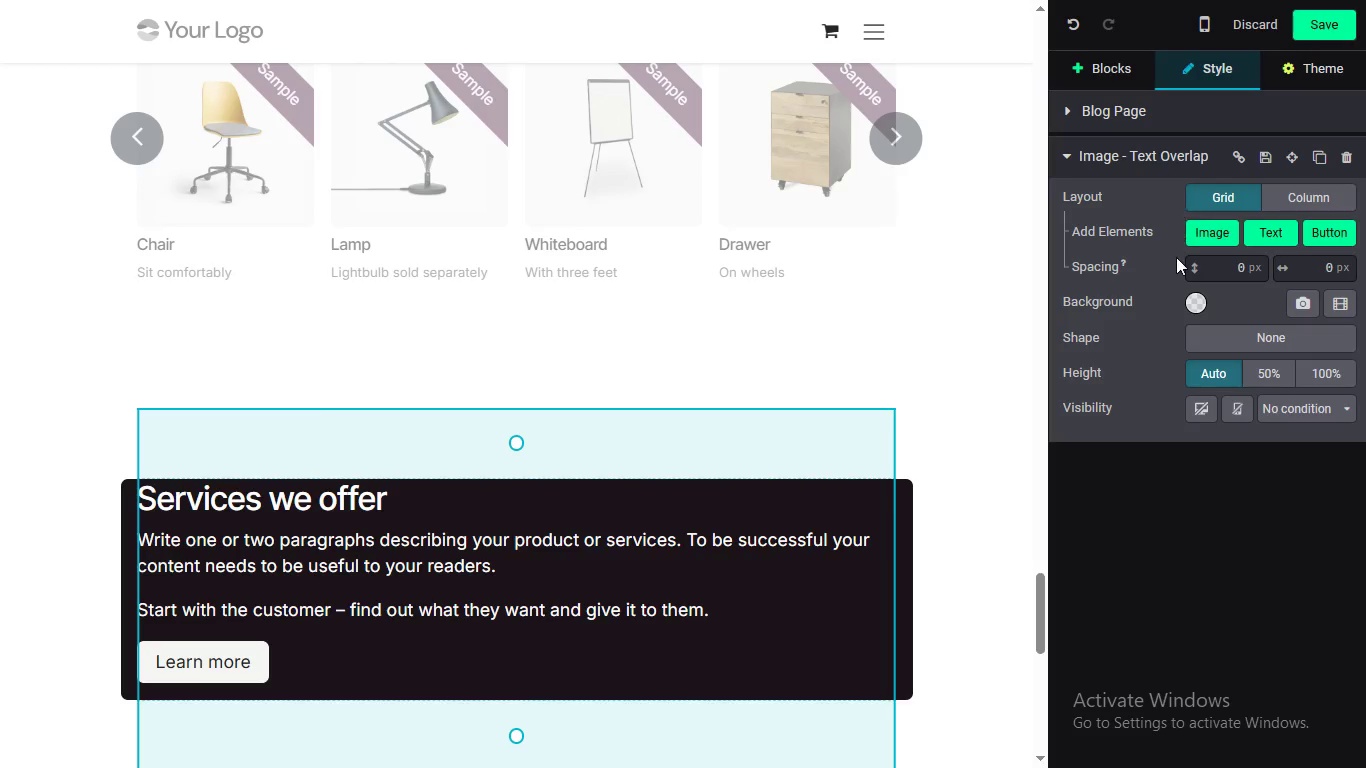 
wait(5.48)
 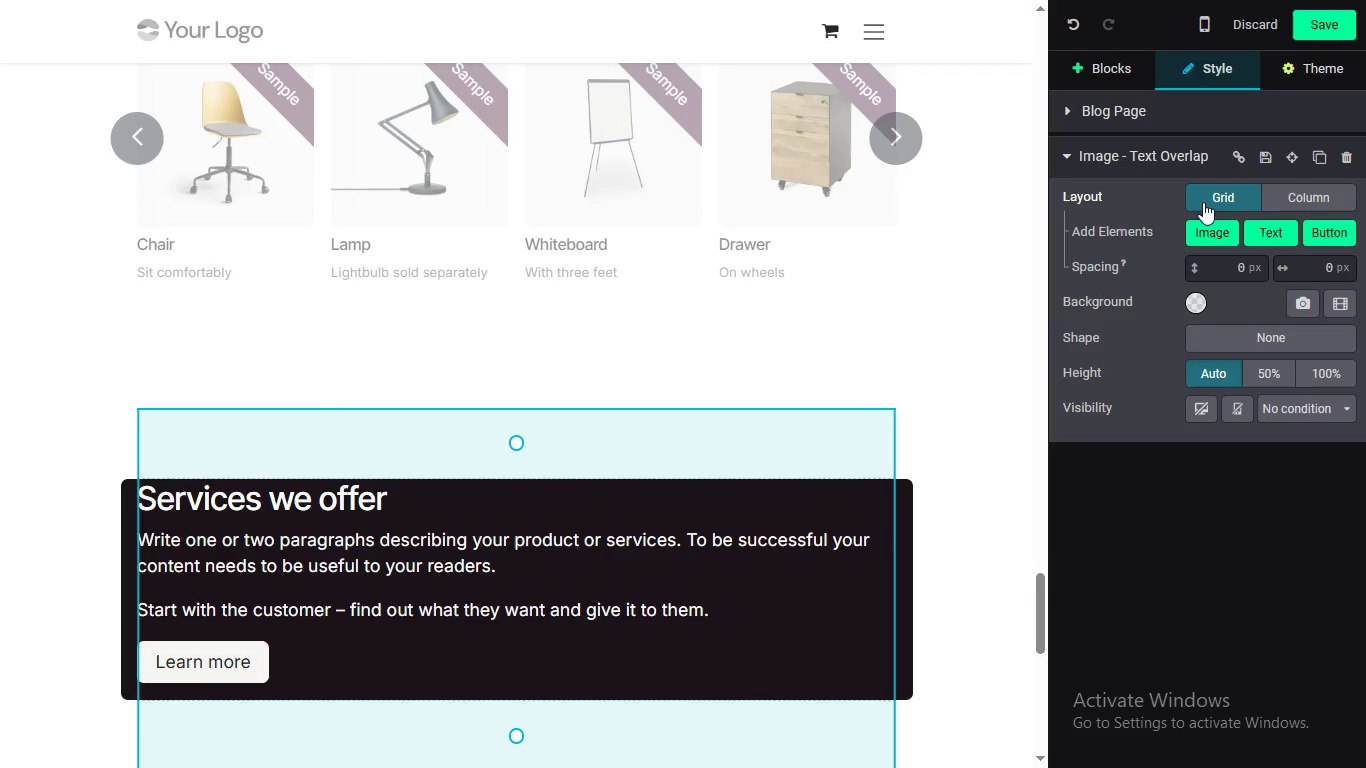 
left_click([1315, 21])
 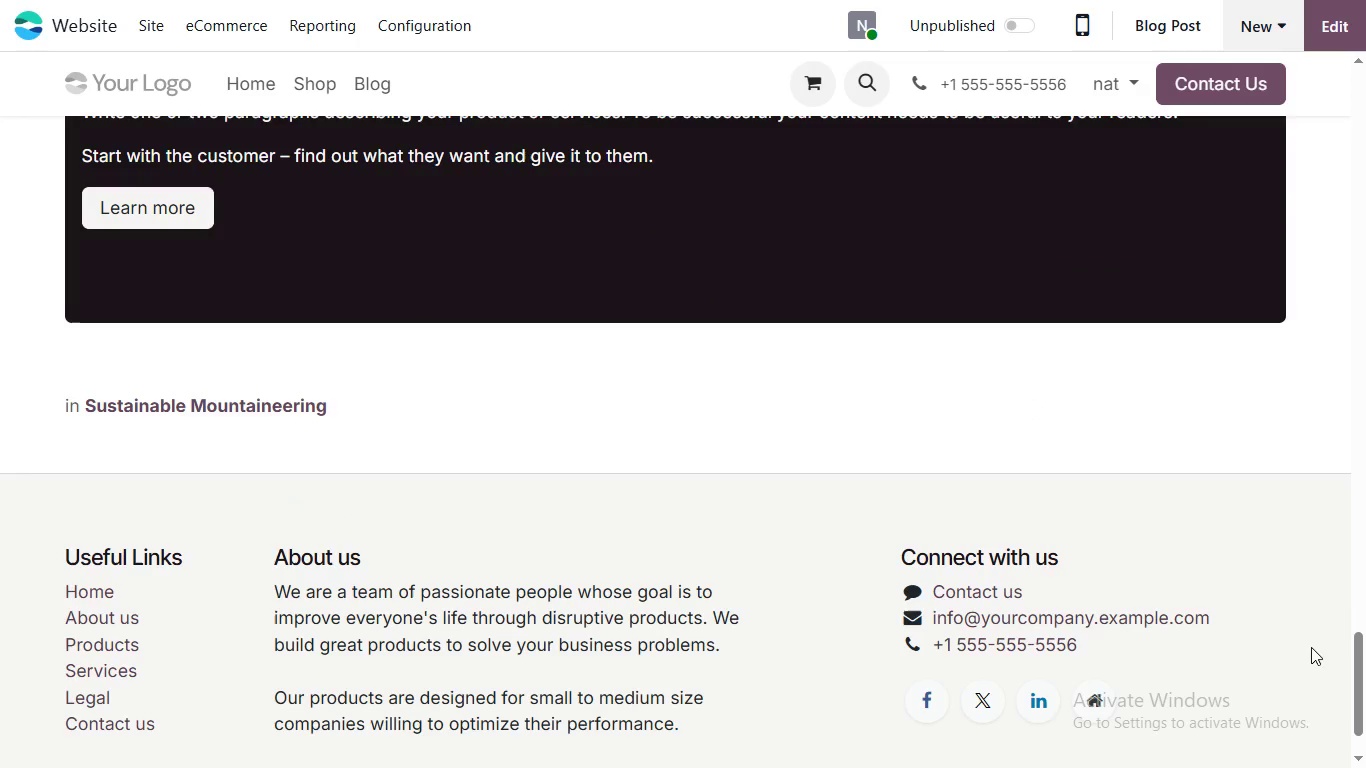 
wait(7.06)
 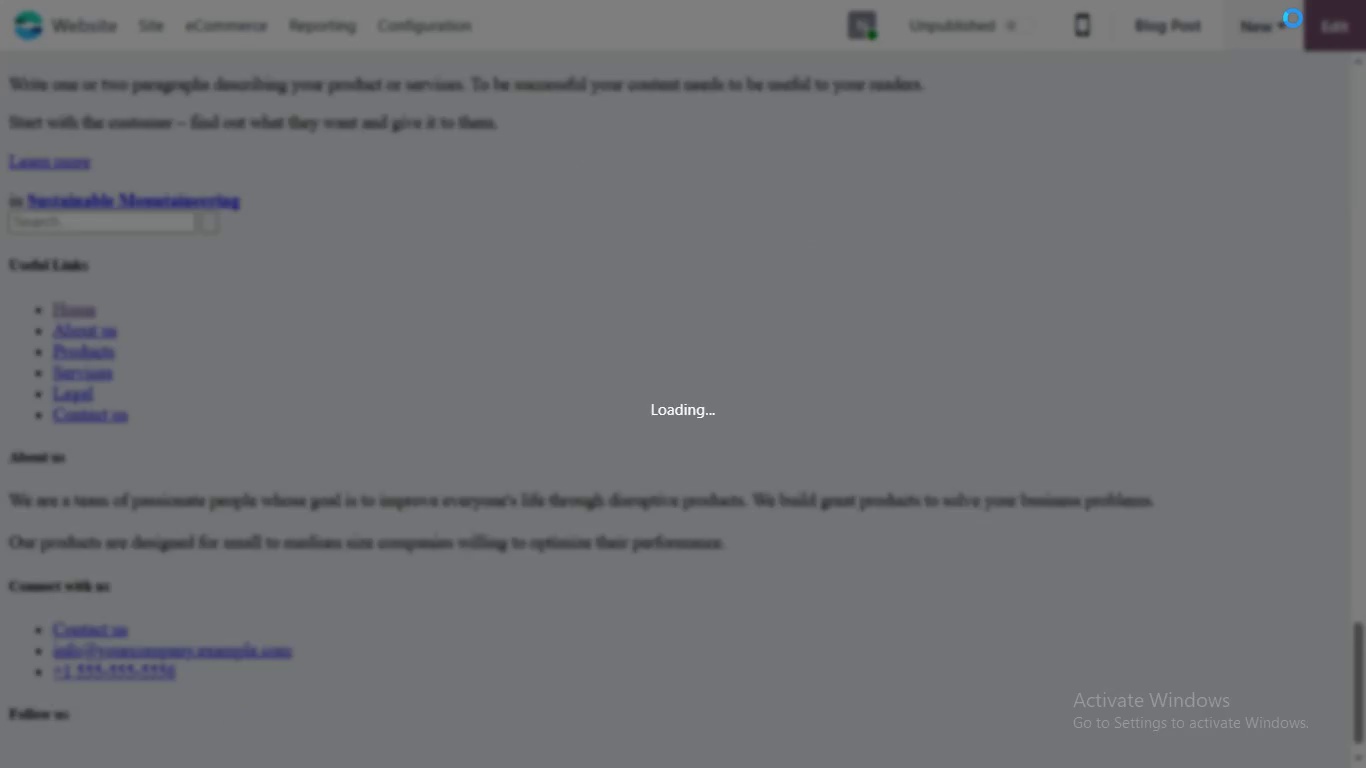 
left_click_drag(start_coordinate=[1362, 678], to_coordinate=[1350, 630])
 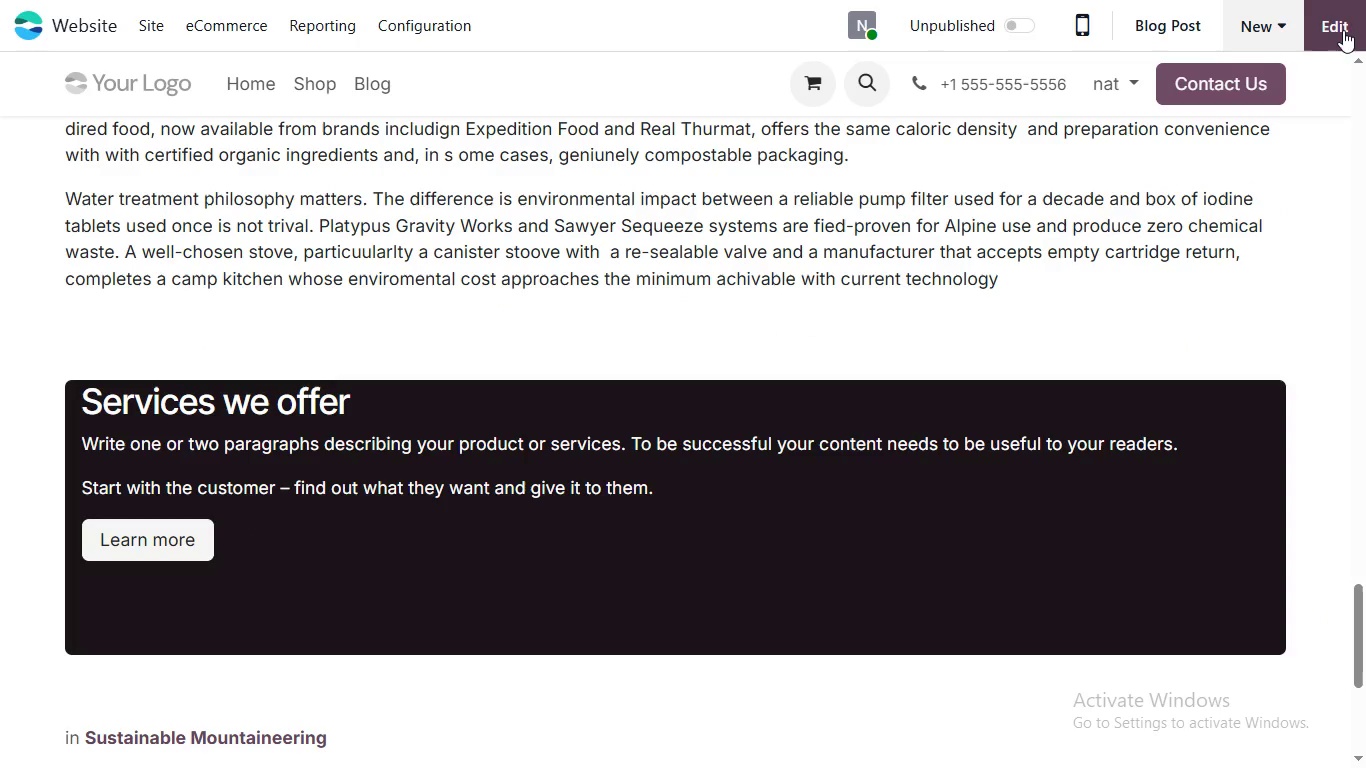 
left_click([1343, 30])
 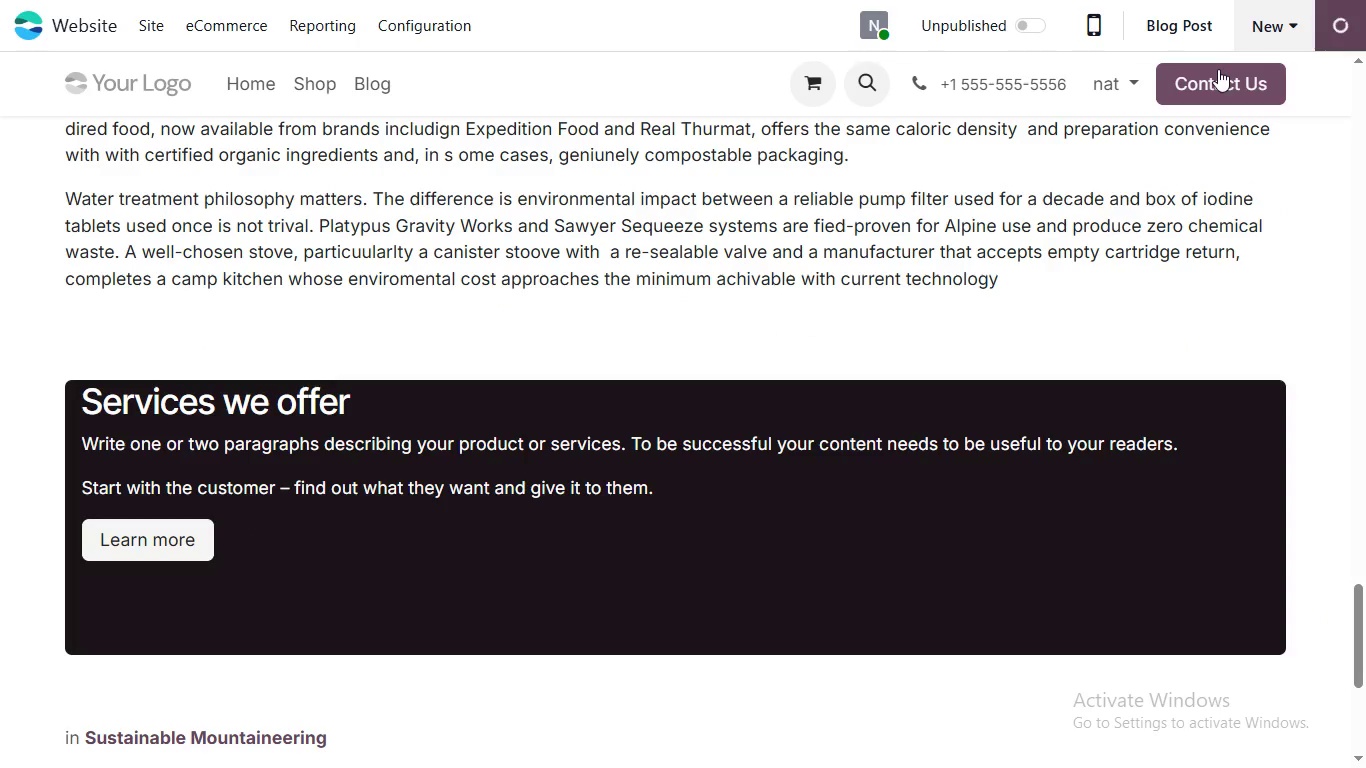 
mouse_move([1028, 91])
 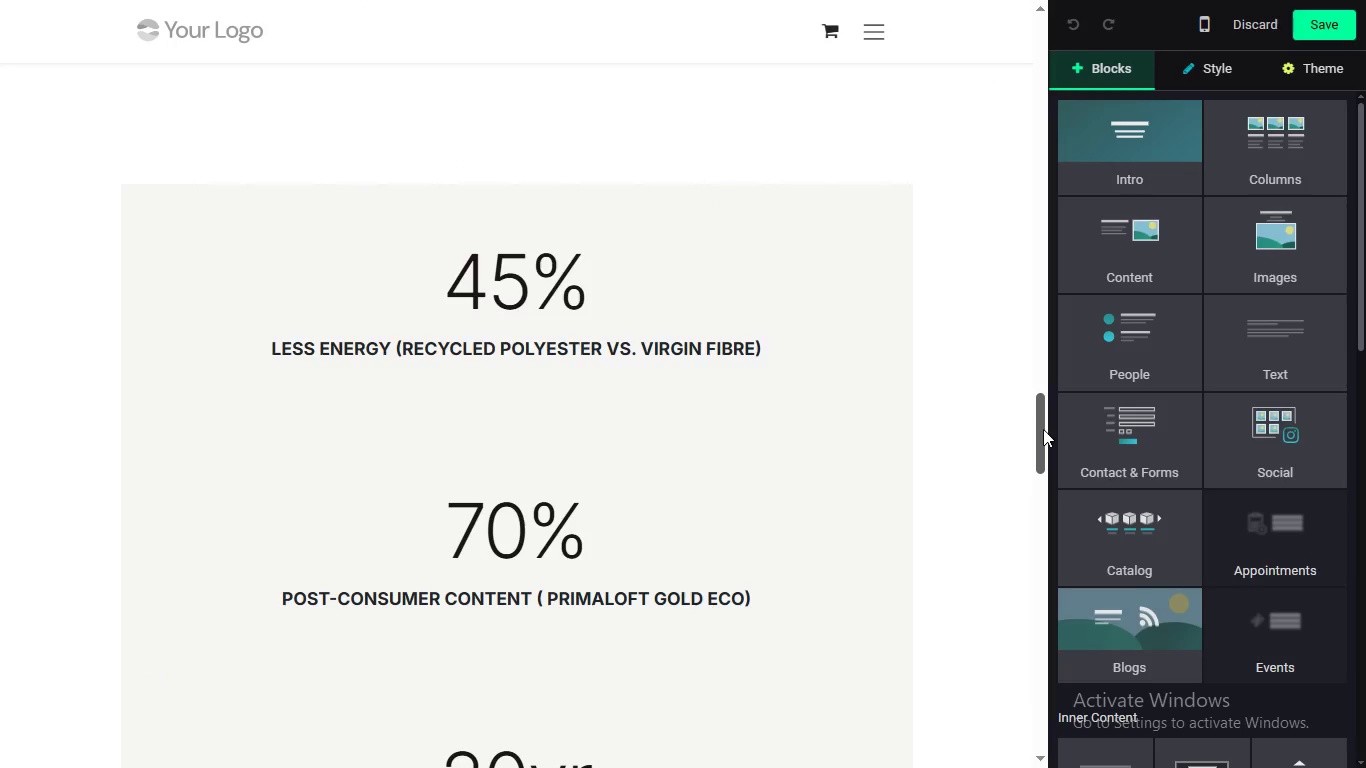 
left_click_drag(start_coordinate=[1043, 429], to_coordinate=[1049, 534])
 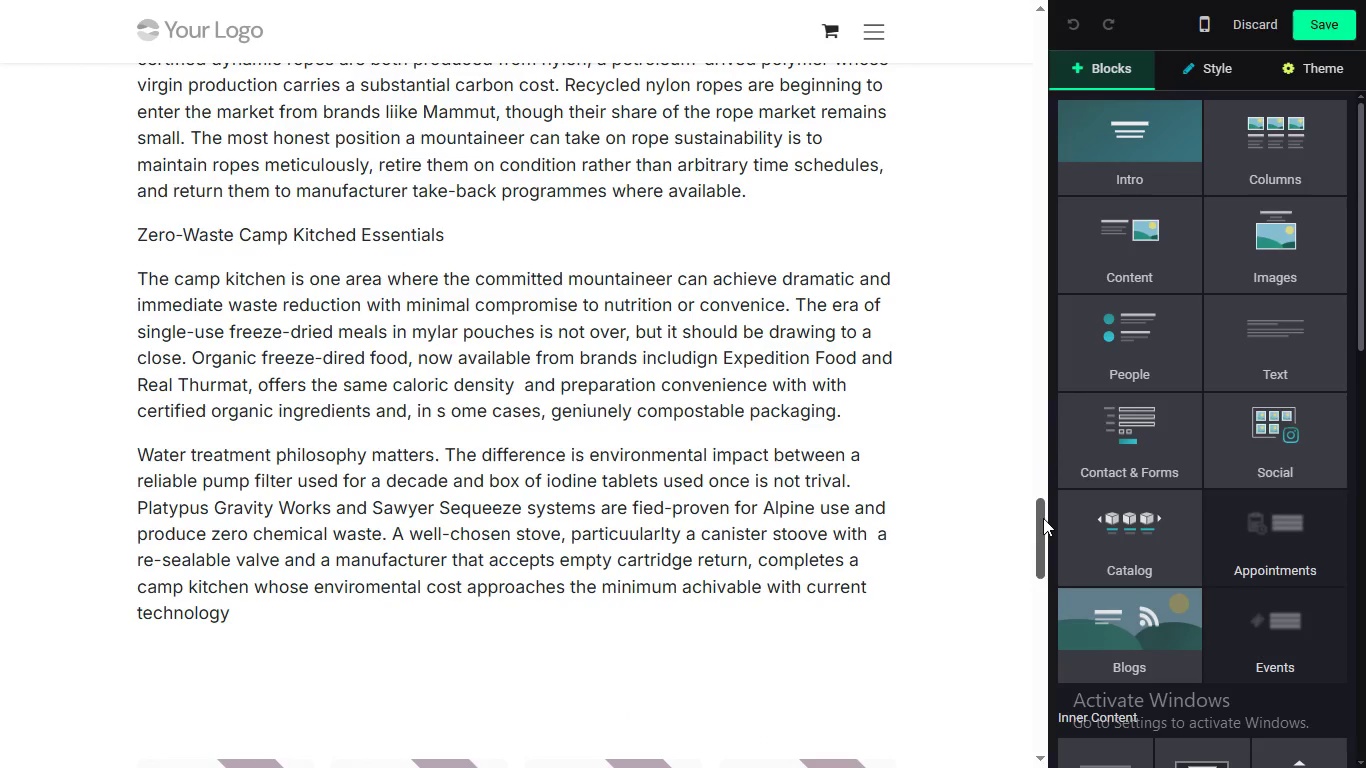 
left_click_drag(start_coordinate=[1043, 519], to_coordinate=[1035, 607])
 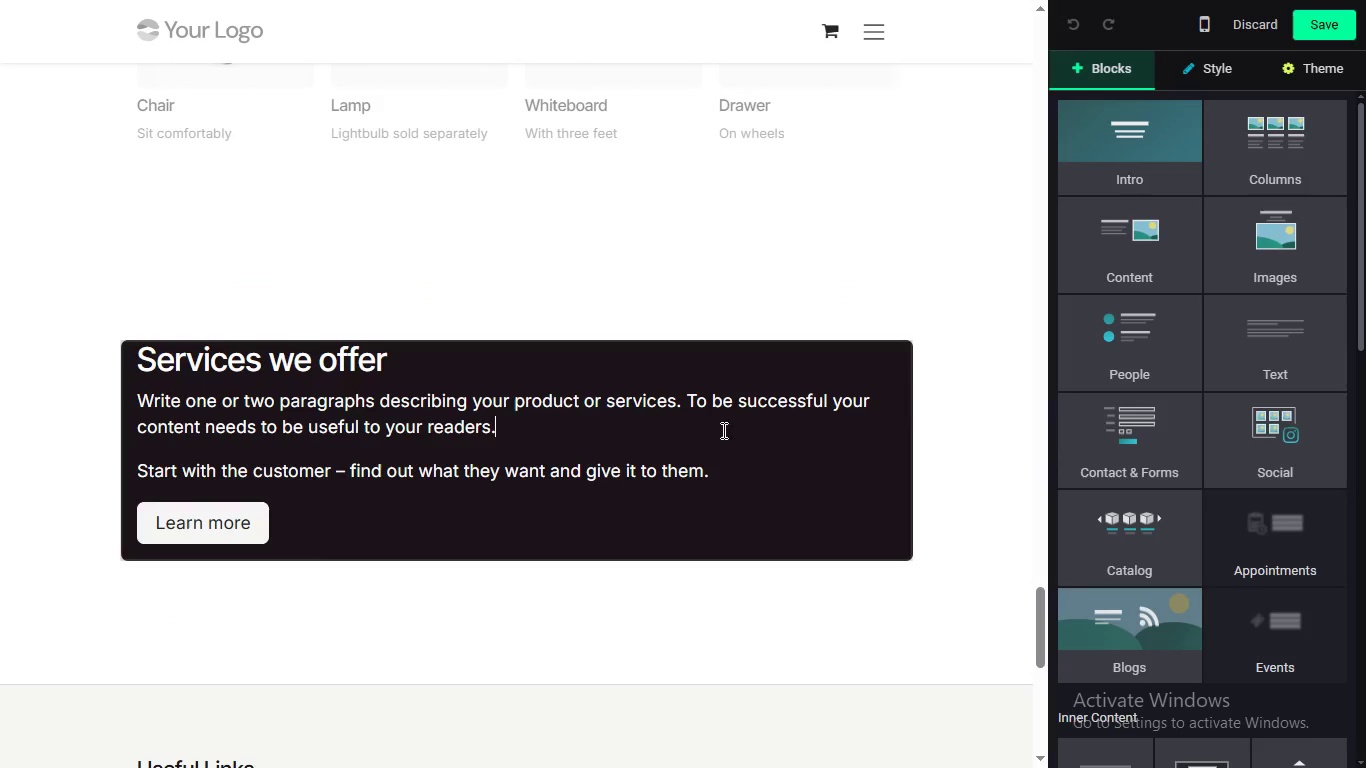 
left_click([722, 430])
 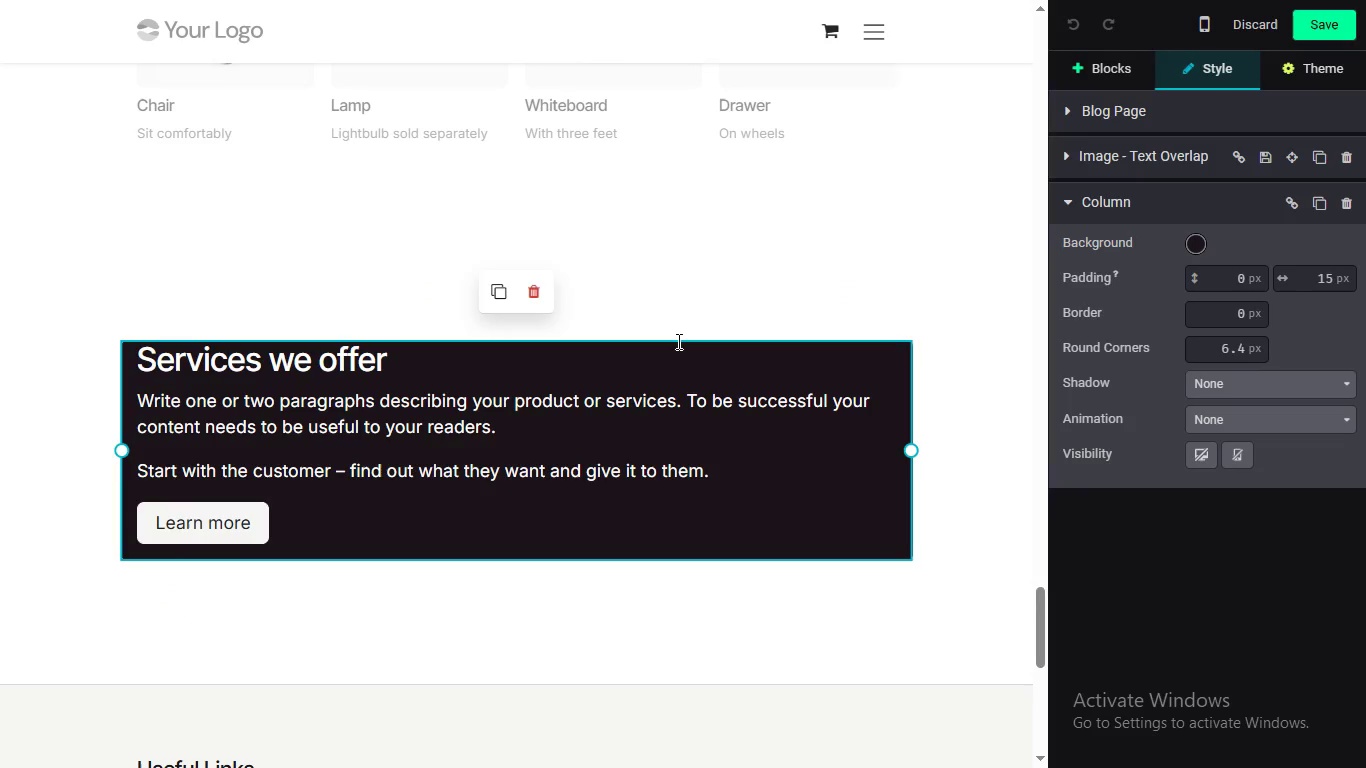 
left_click([677, 341])
 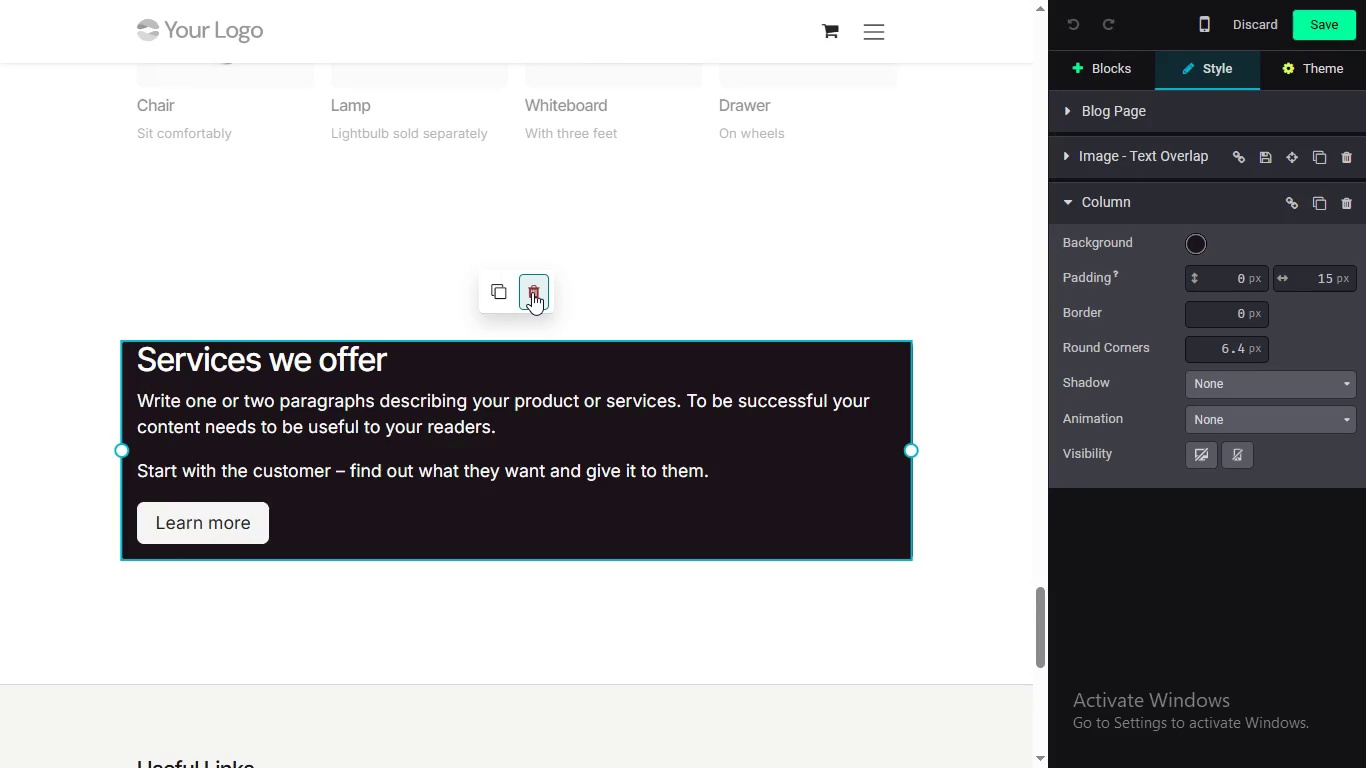 
left_click([532, 292])
 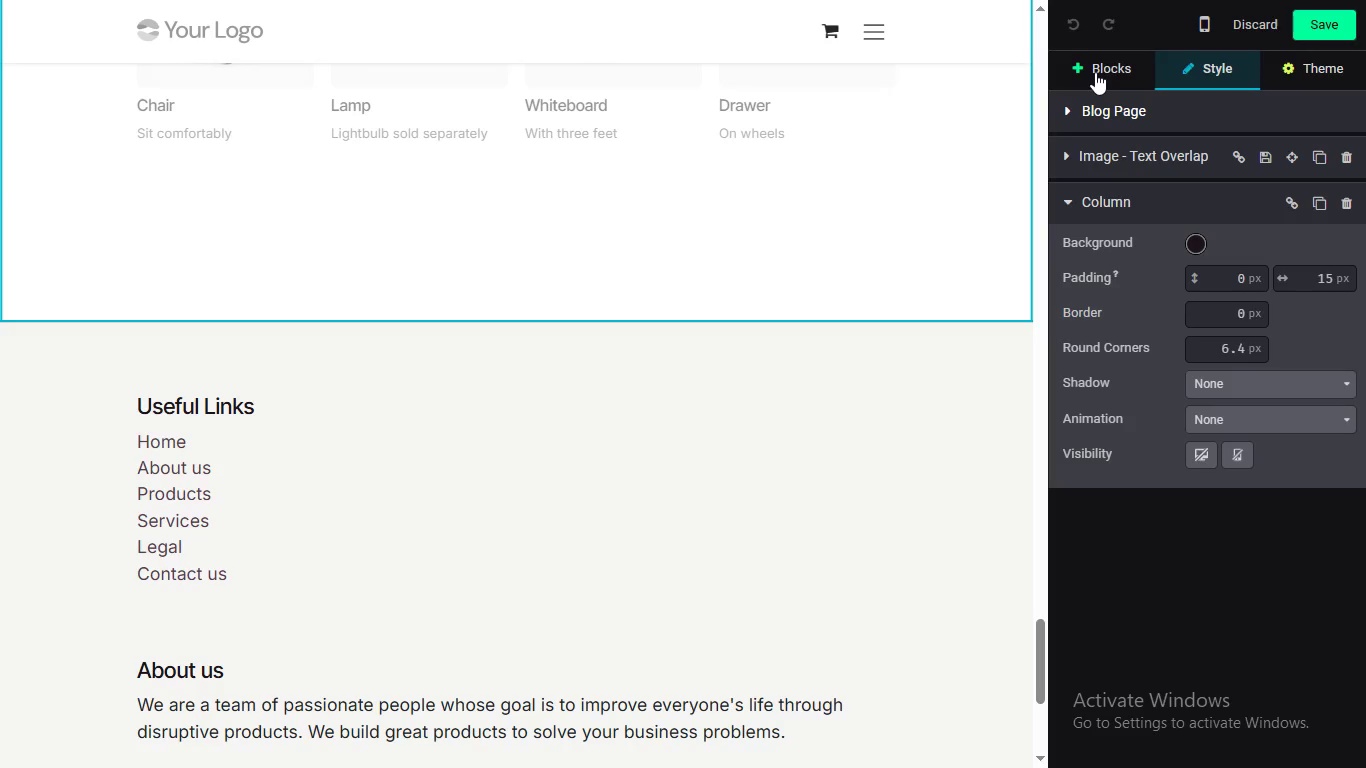 
left_click([1094, 72])
 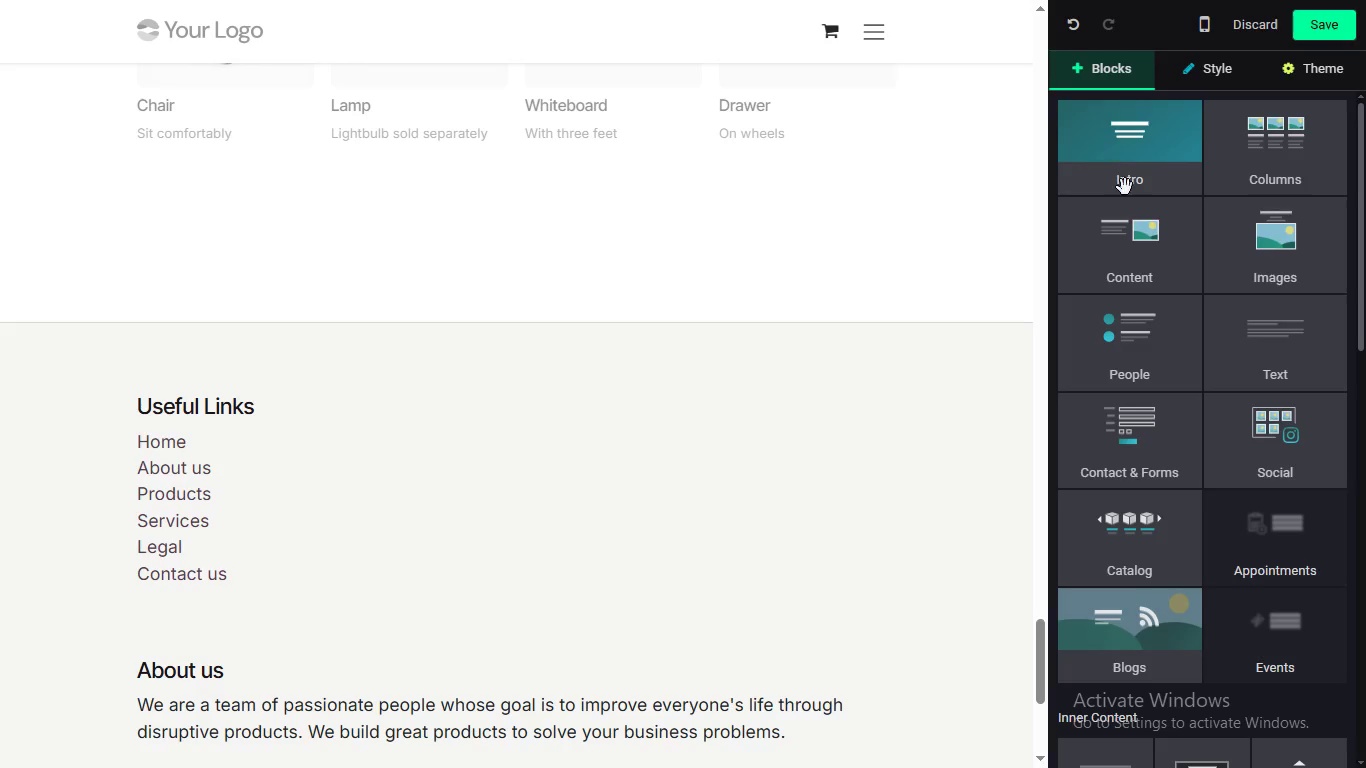 
left_click([1153, 256])
 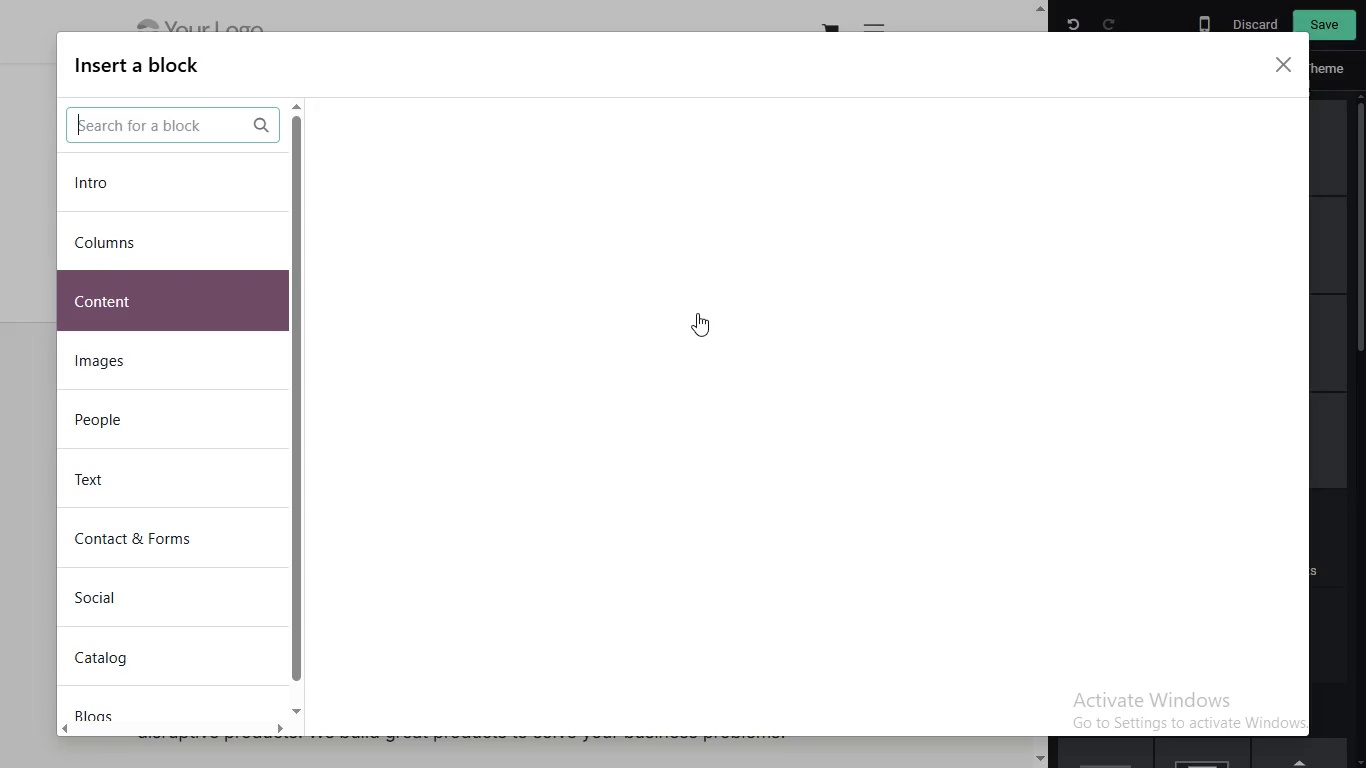 
mouse_move([732, 306])
 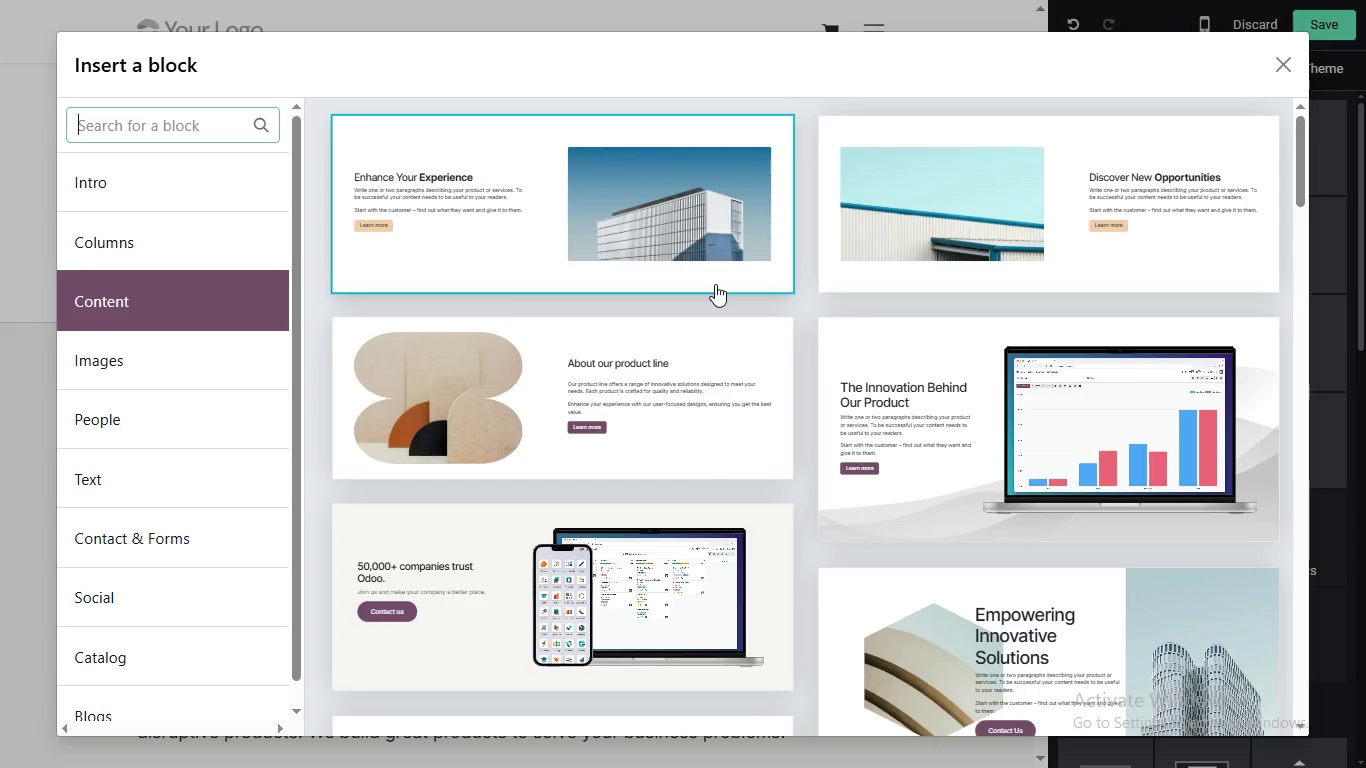 
scroll: coordinate [834, 423], scroll_direction: down, amount: 4.0
 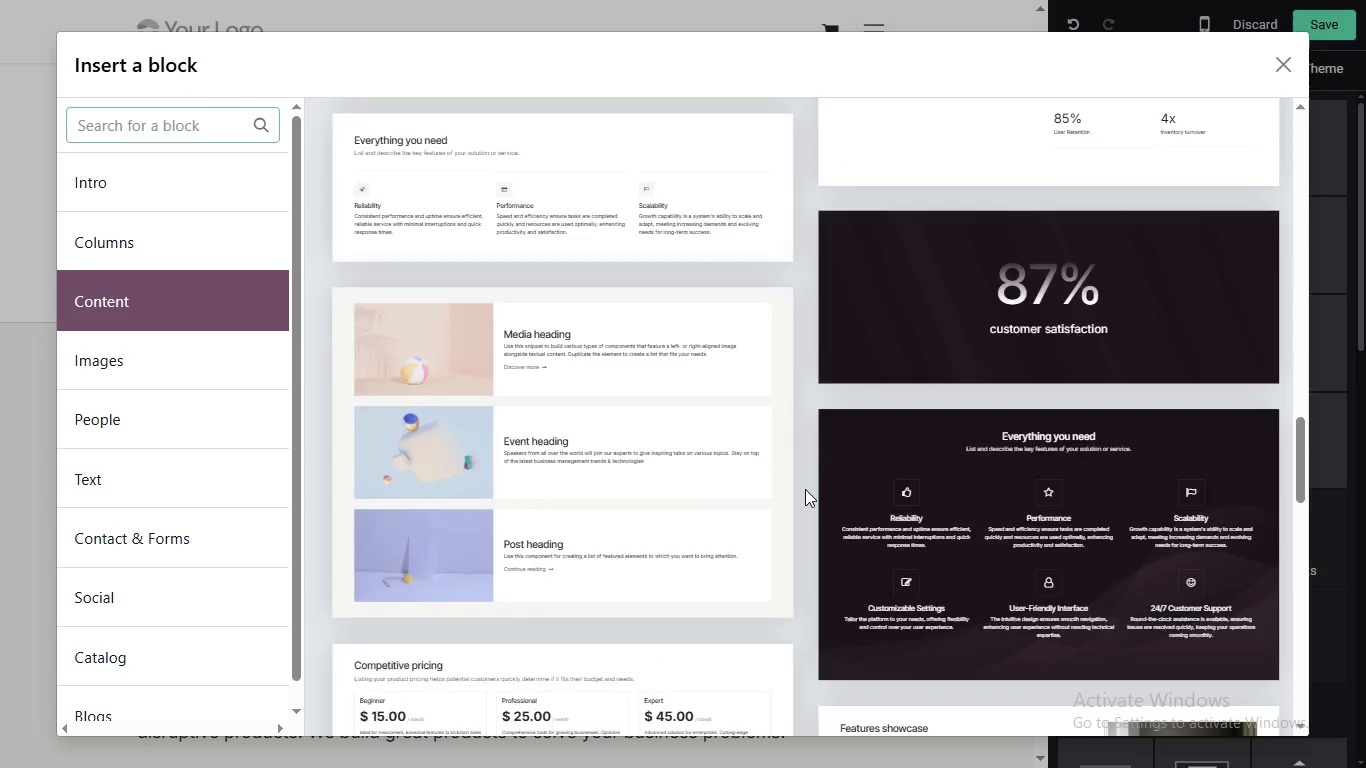 
scroll: coordinate [805, 489], scroll_direction: up, amount: 1.0
 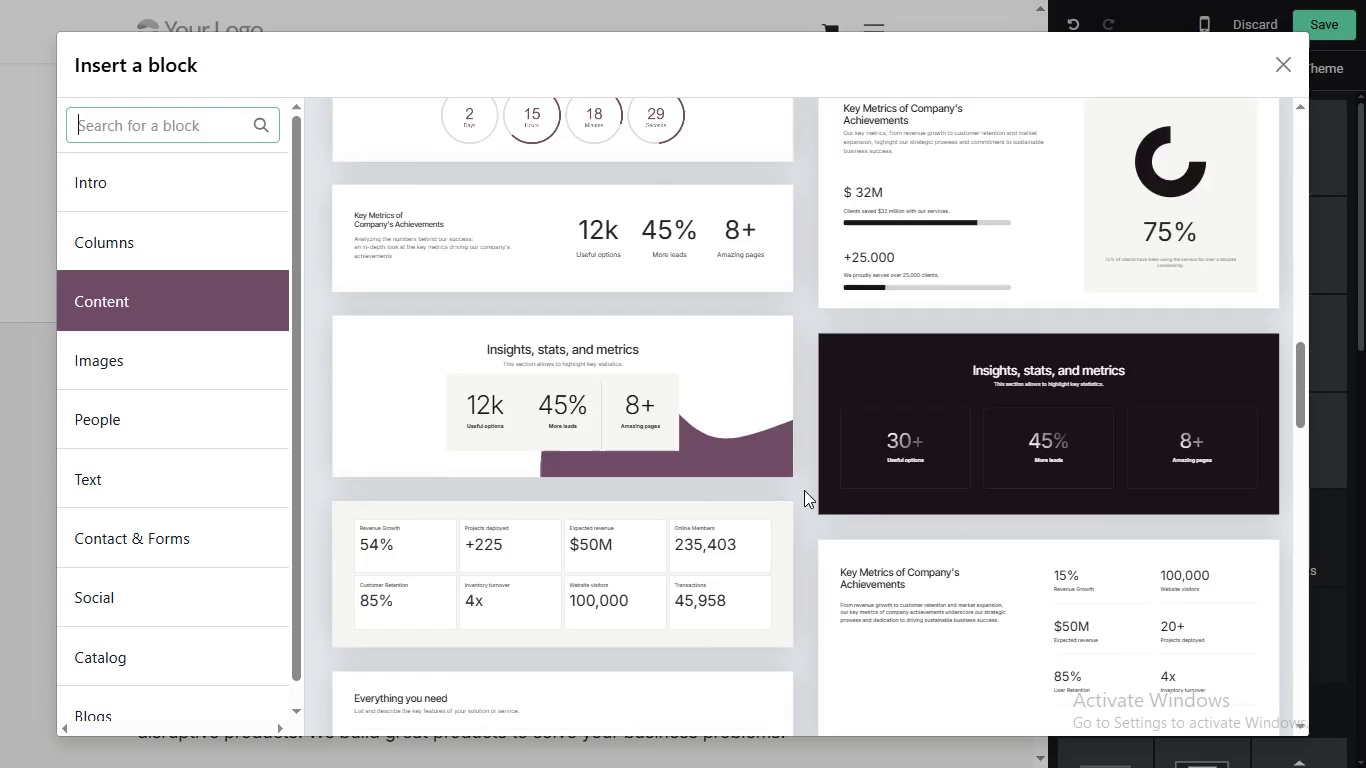 
scroll: coordinate [804, 490], scroll_direction: down, amount: 4.0
 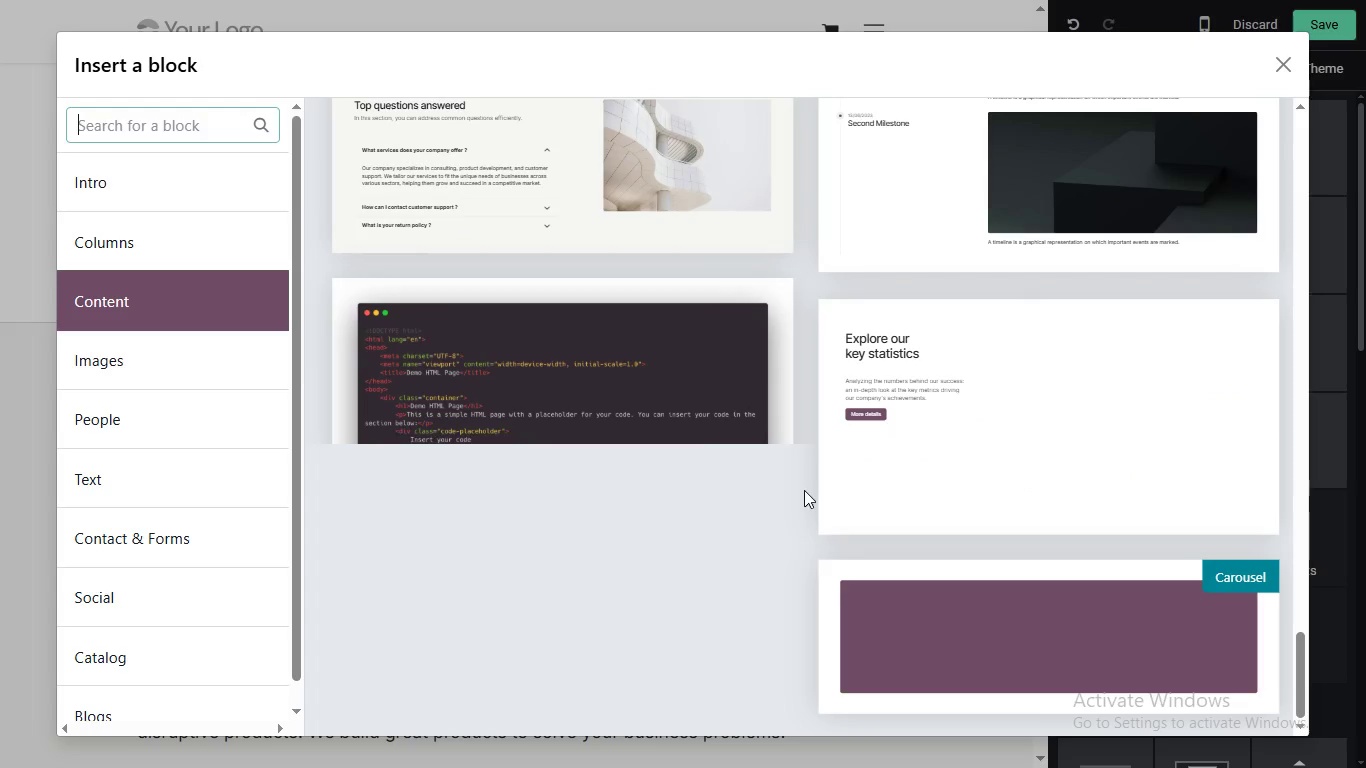 
scroll: coordinate [804, 490], scroll_direction: none, amount: 0.0
 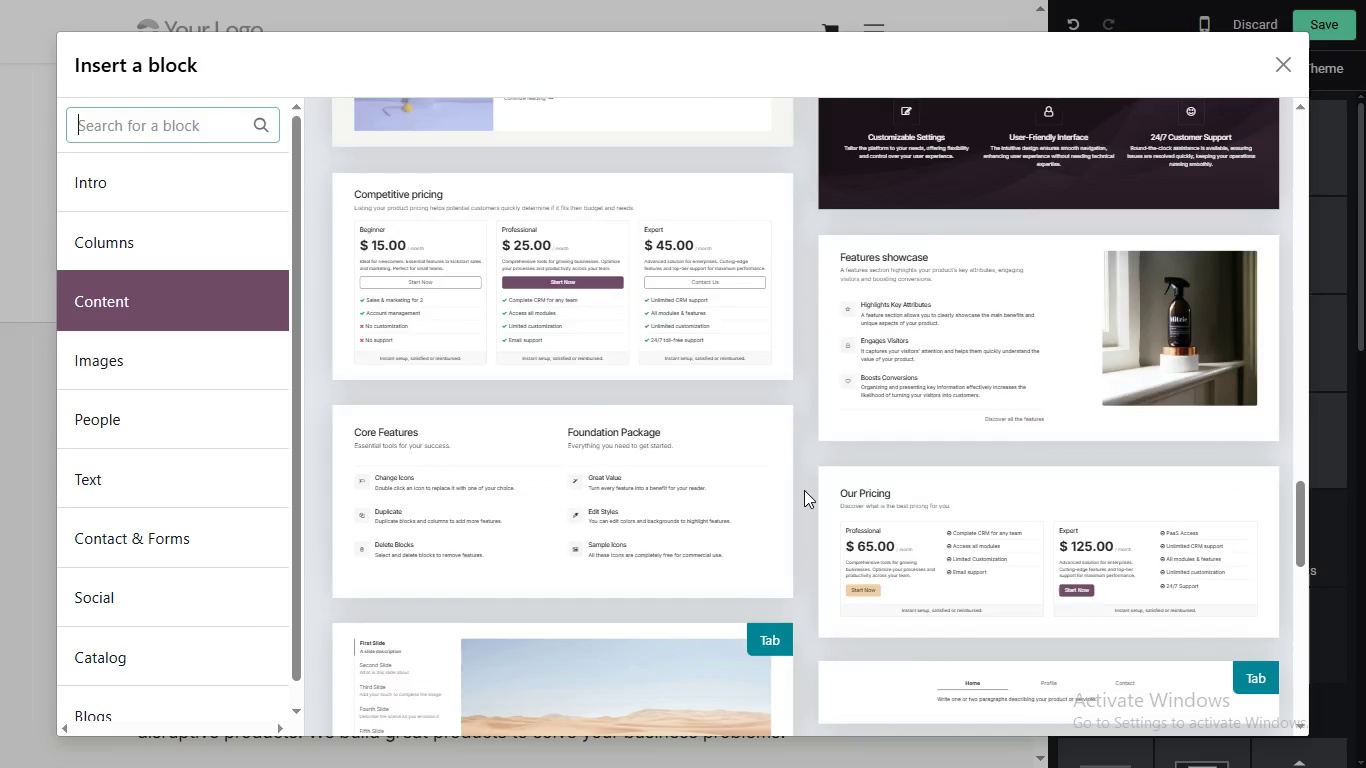 
scroll: coordinate [954, 205], scroll_direction: up, amount: 4.0
 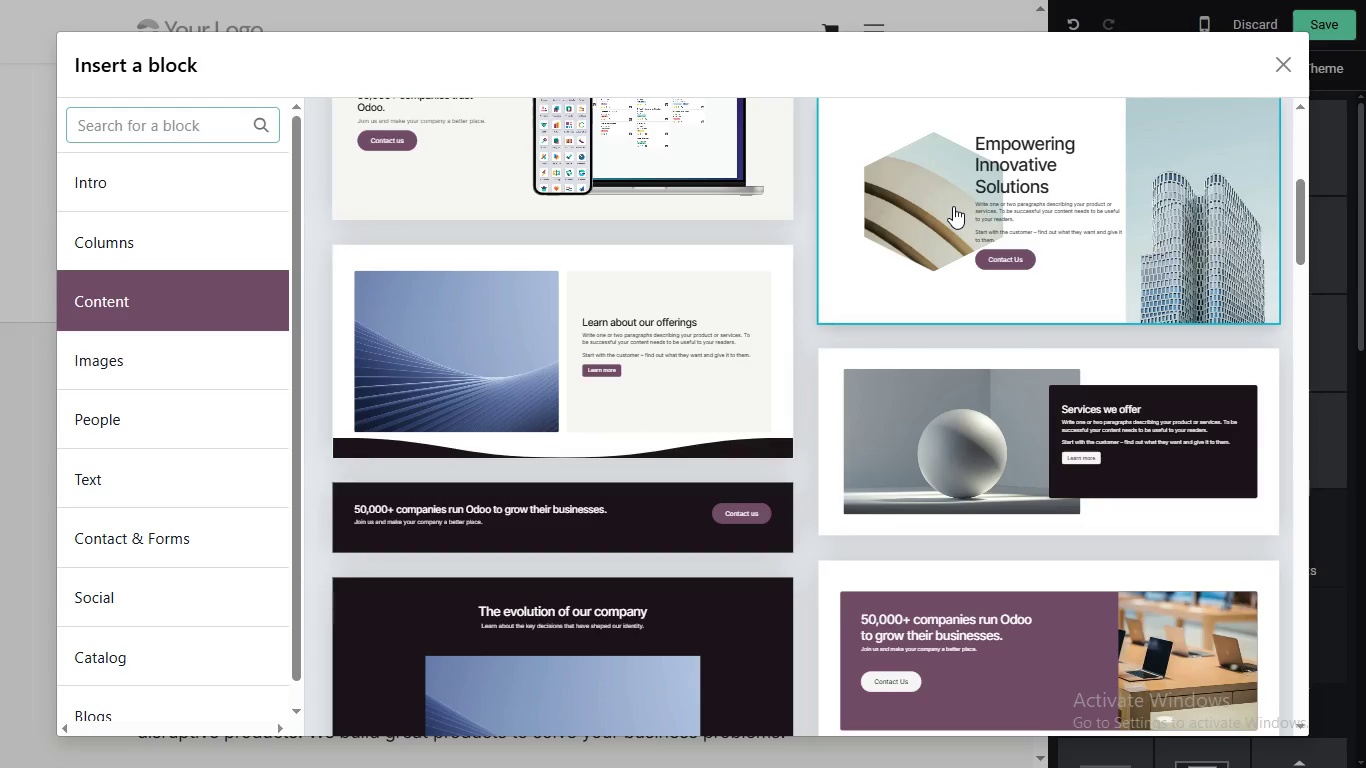 
scroll: coordinate [808, 345], scroll_direction: none, amount: 0.0
 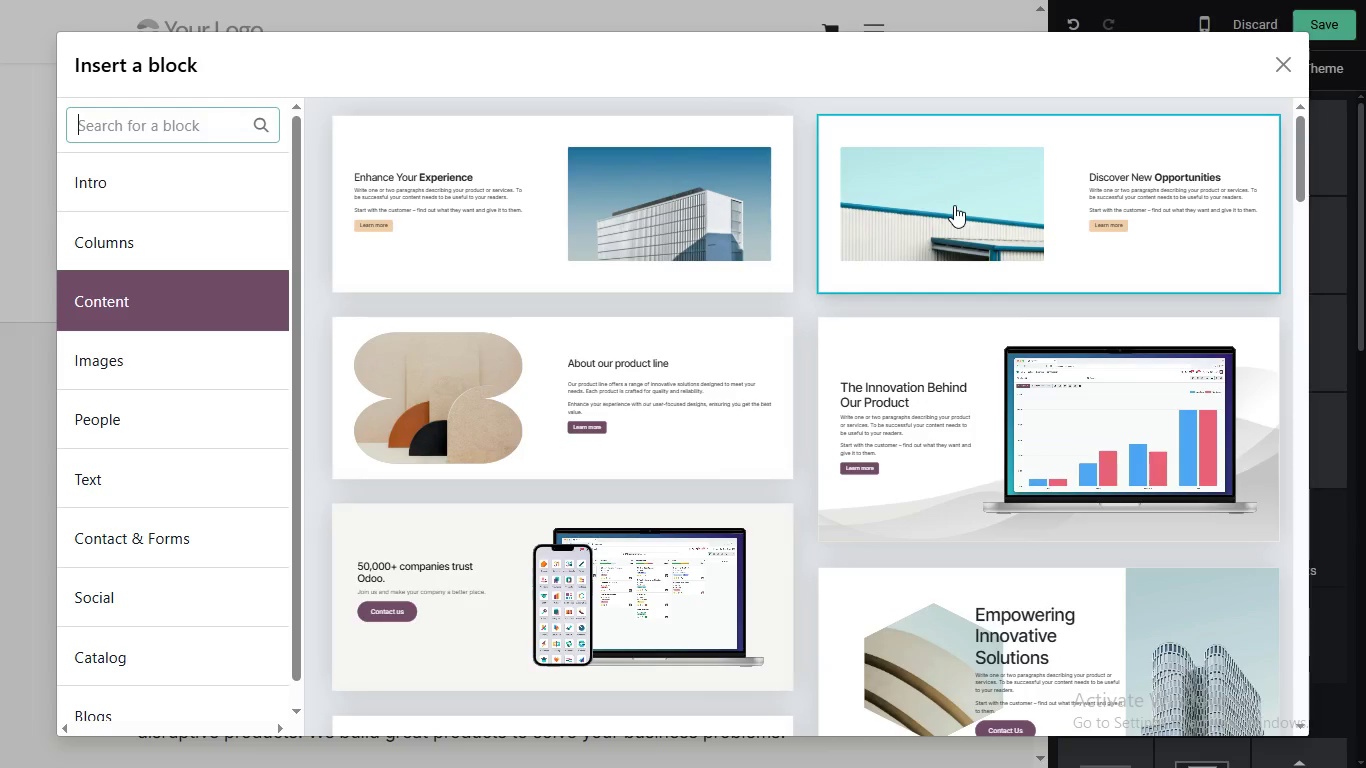 
left_click([616, 302])
 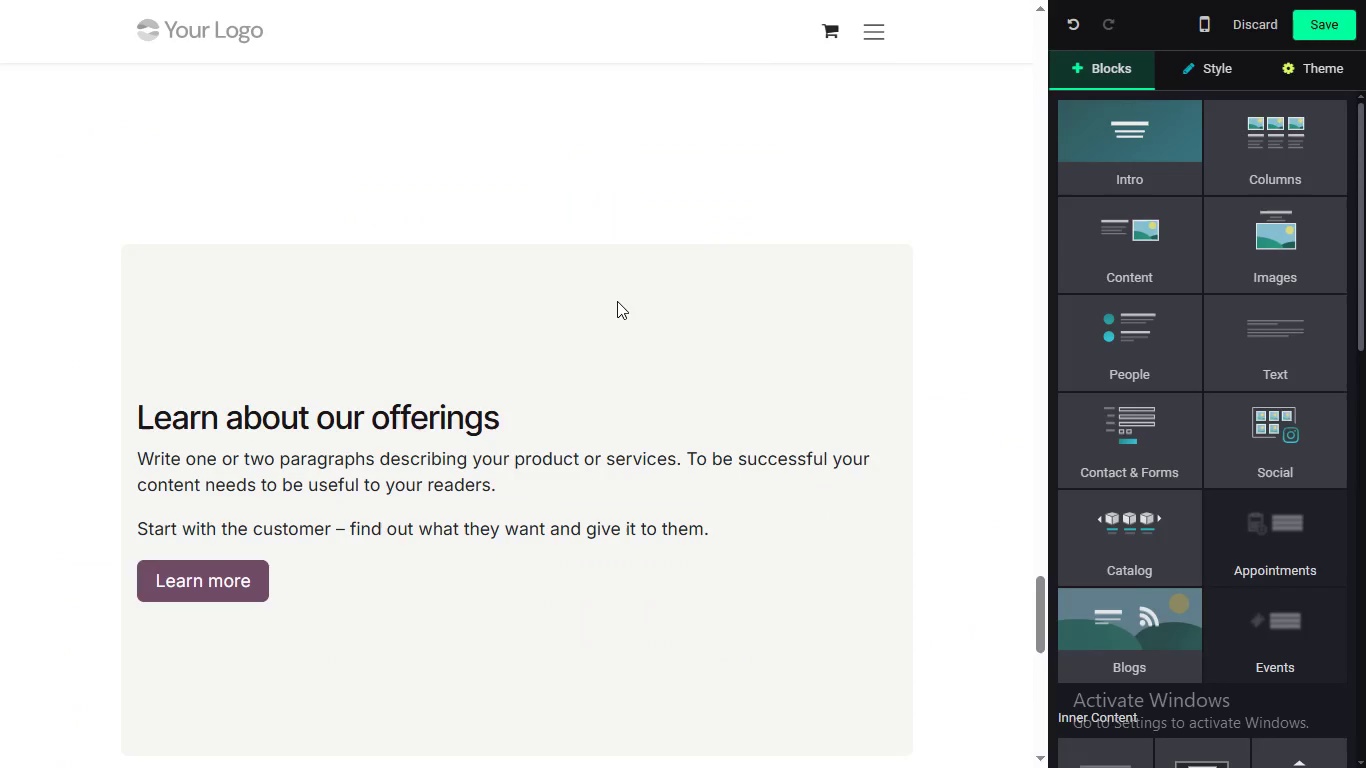 
left_click([644, 408])
 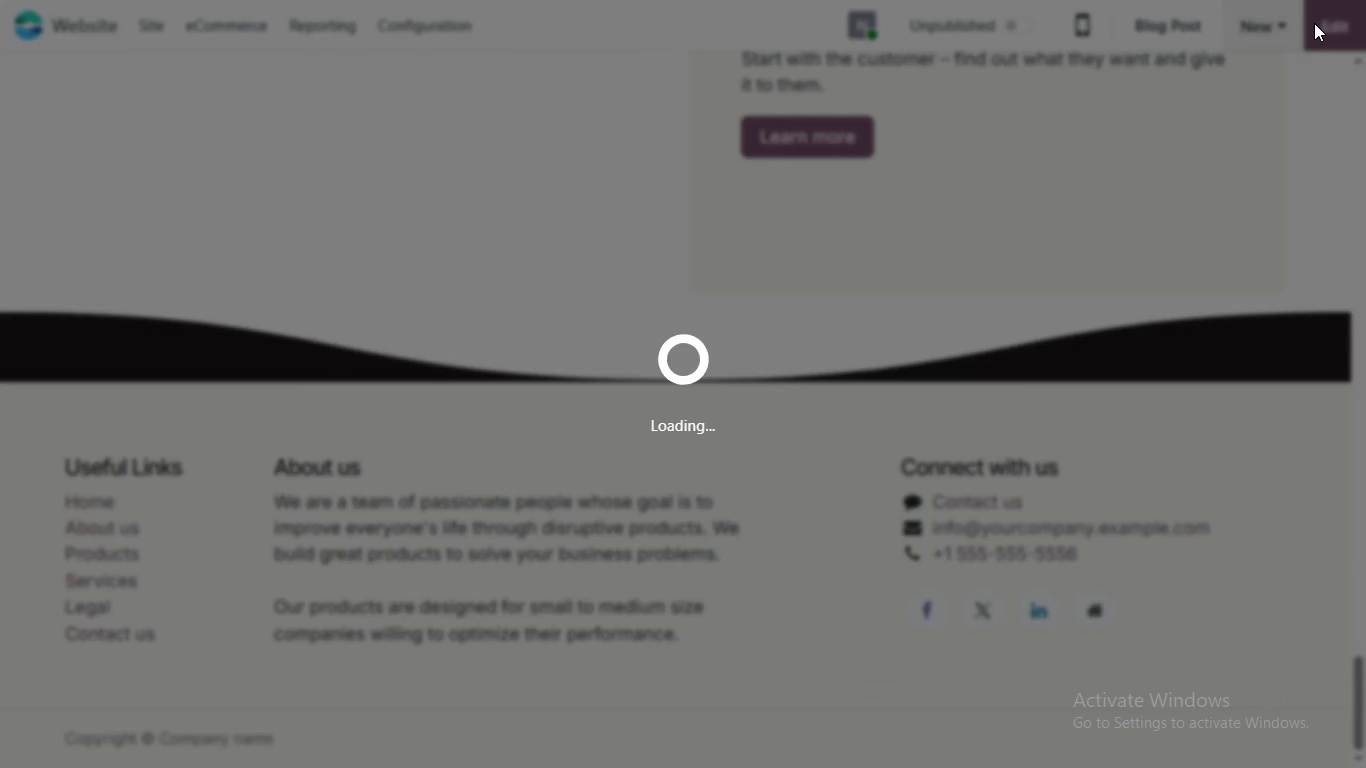 
wait(11.12)
 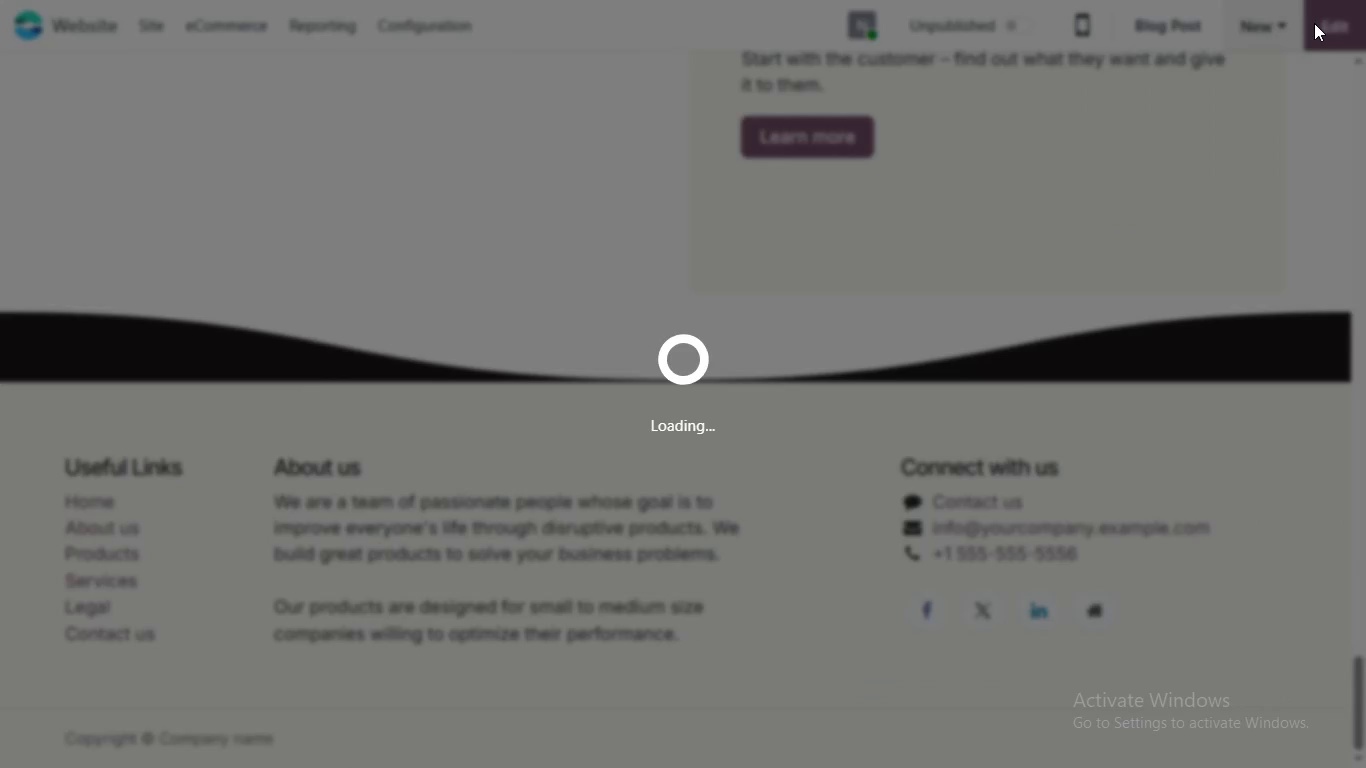 
left_click_drag(start_coordinate=[1365, 637], to_coordinate=[1349, 606])
 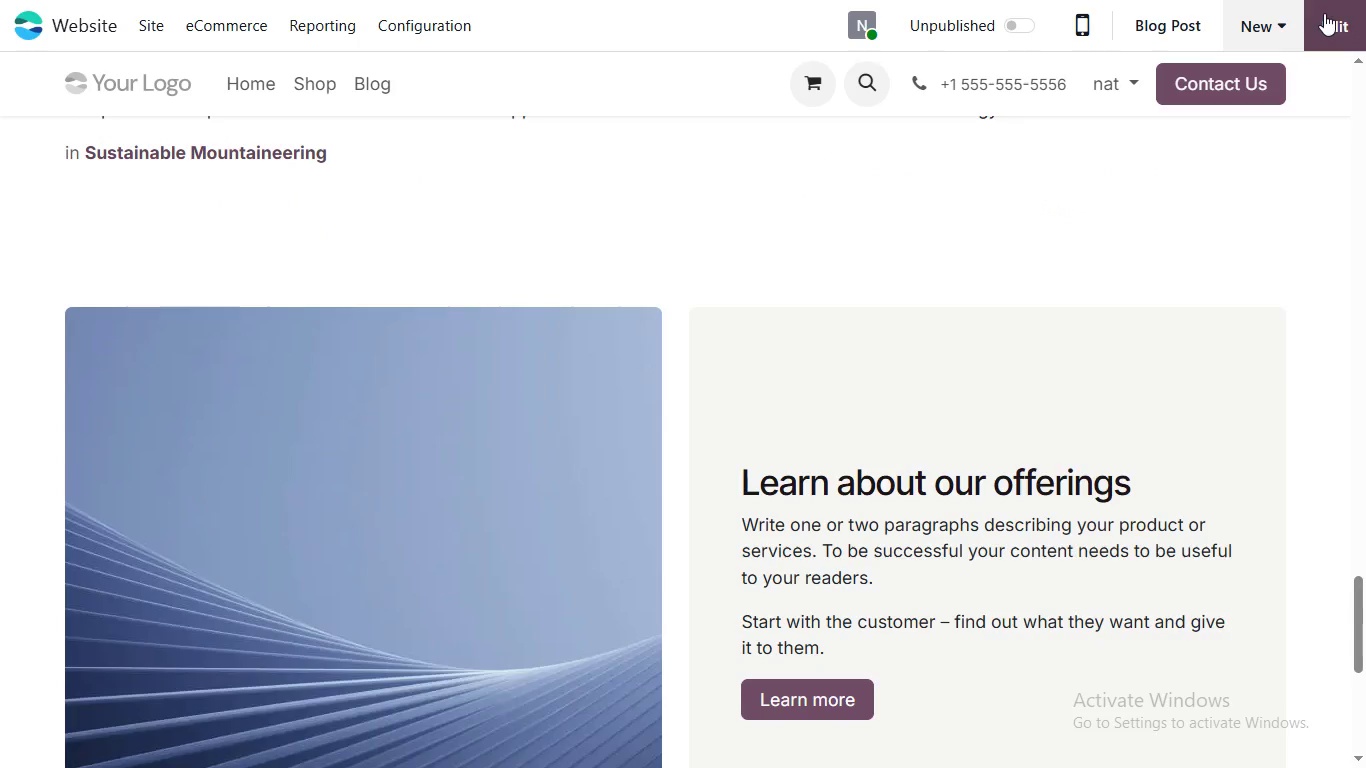 
left_click([1323, 11])
 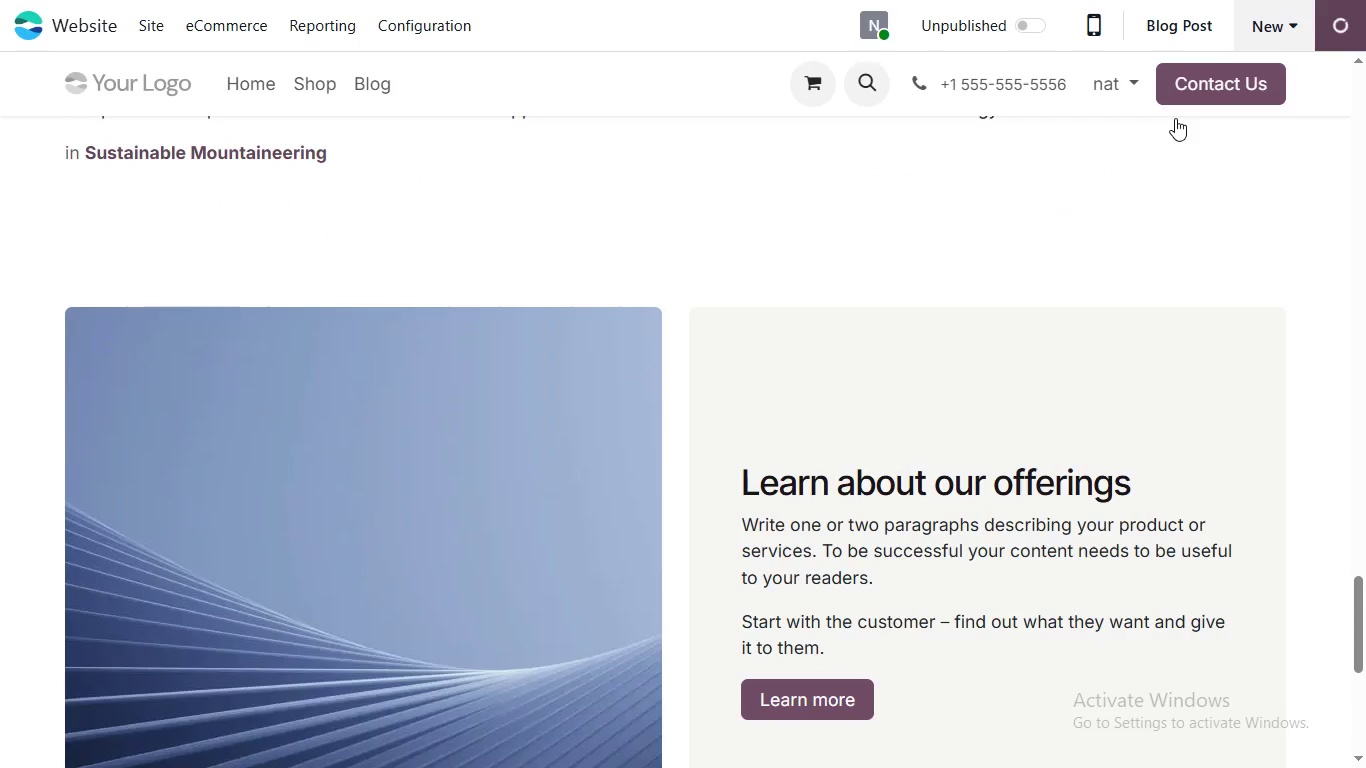 
left_click([545, 381])
 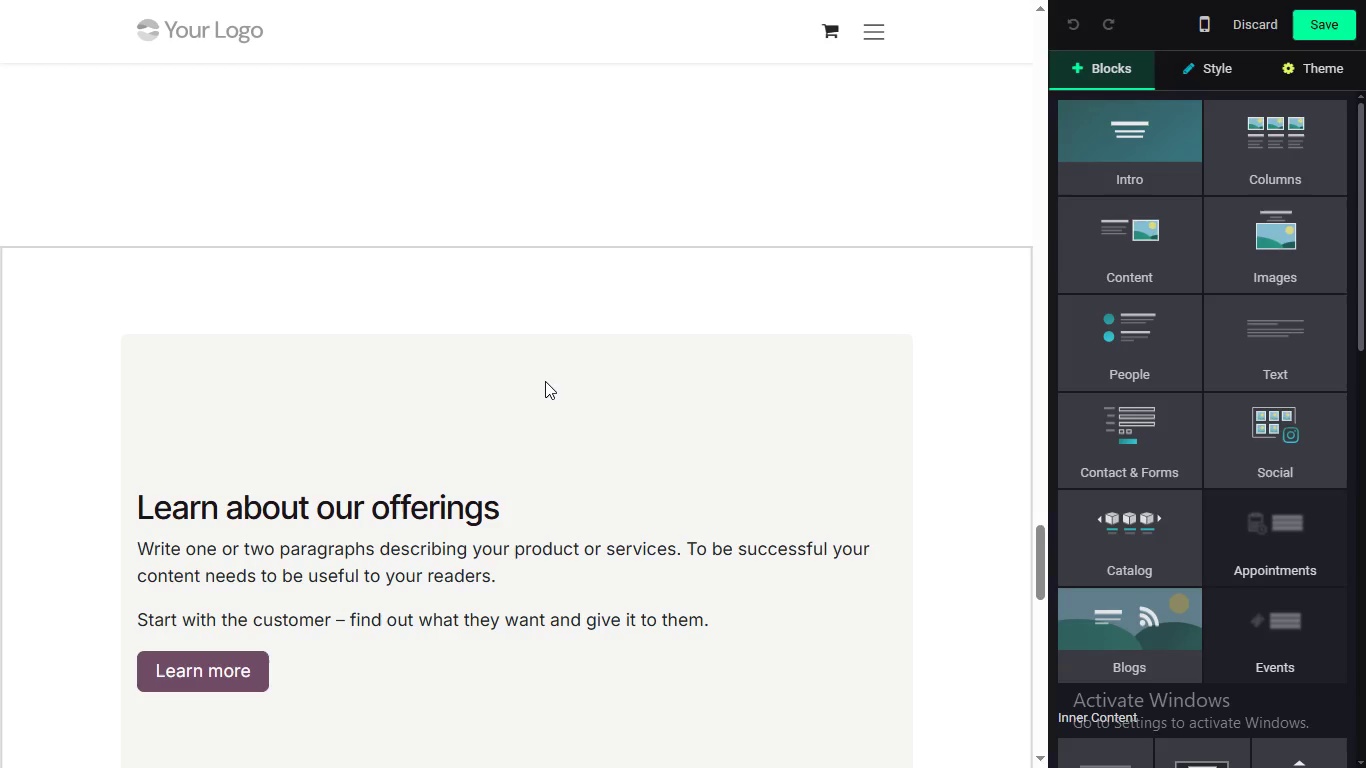 
left_click_drag(start_coordinate=[1041, 559], to_coordinate=[1029, 536])
 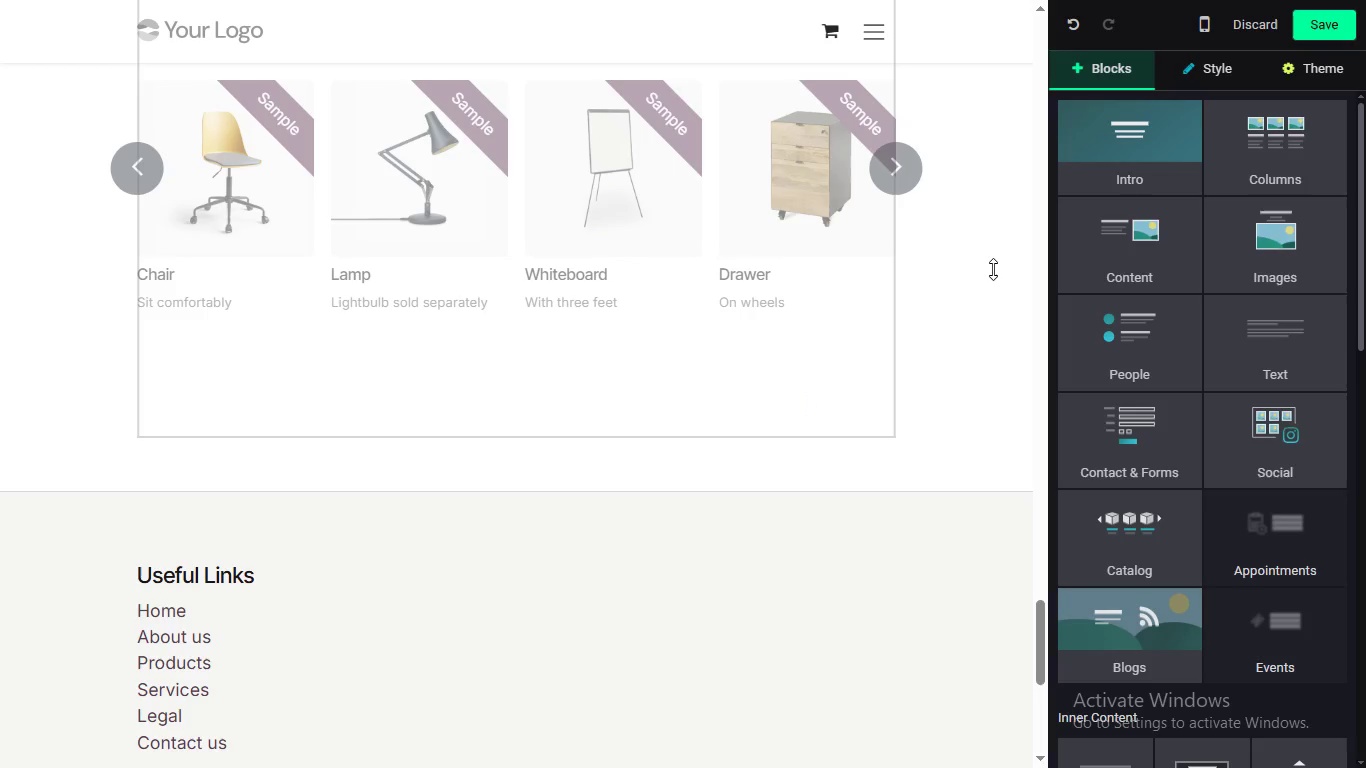 
wait(6.25)
 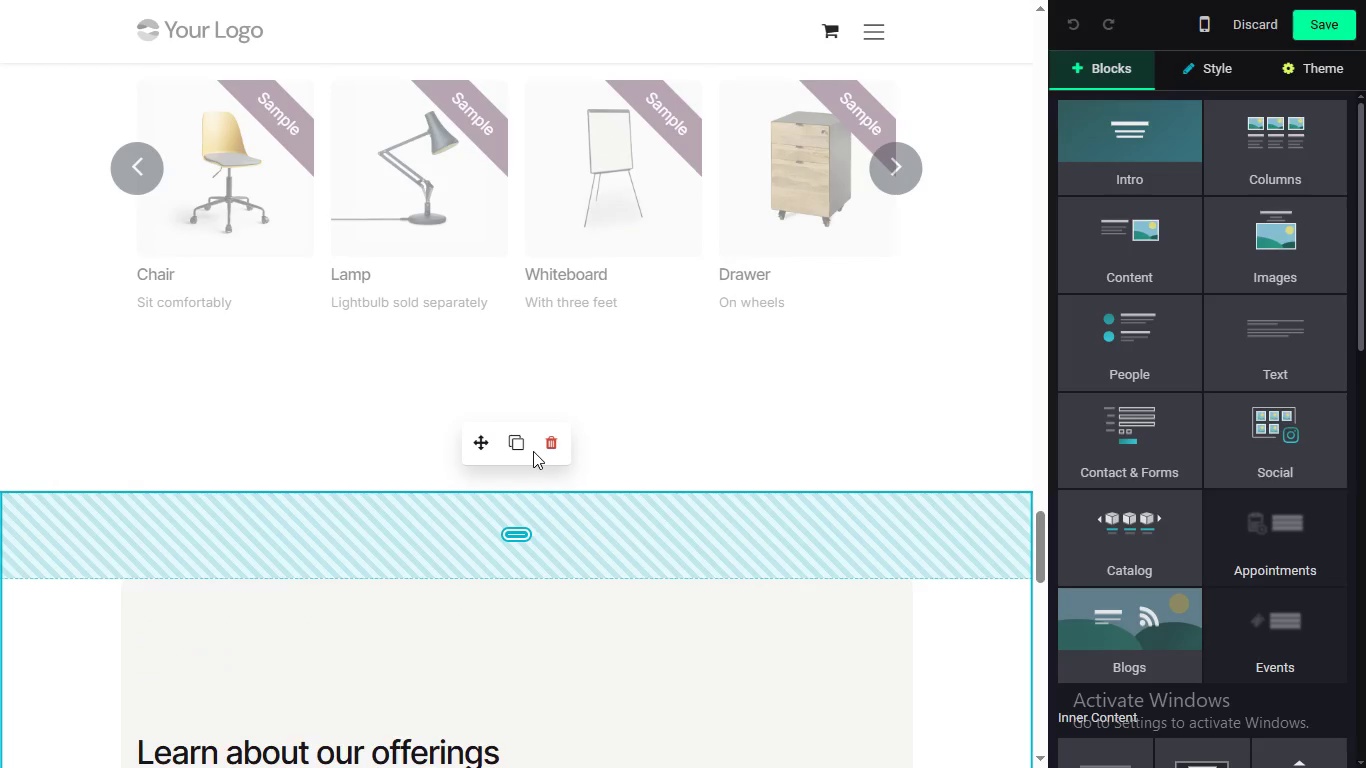 
left_click([1120, 260])
 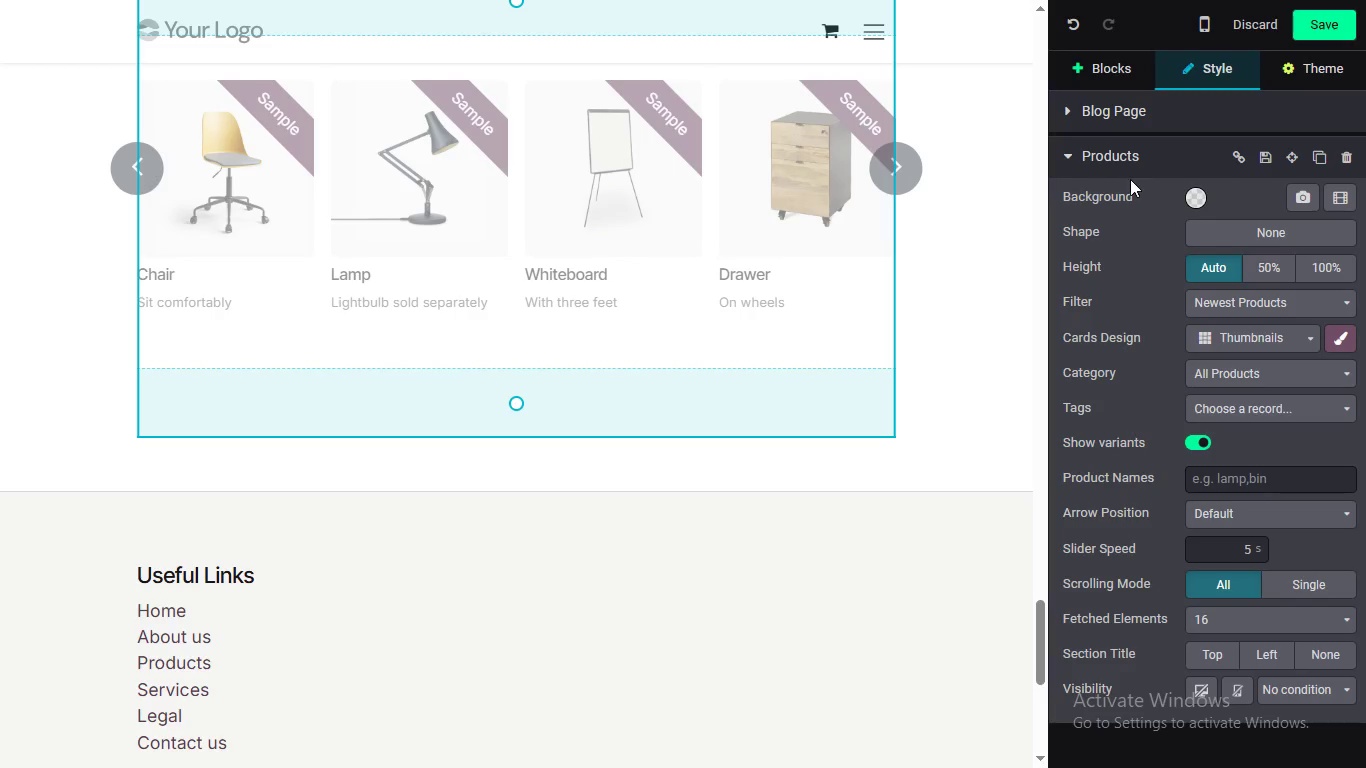 
wait(5.58)
 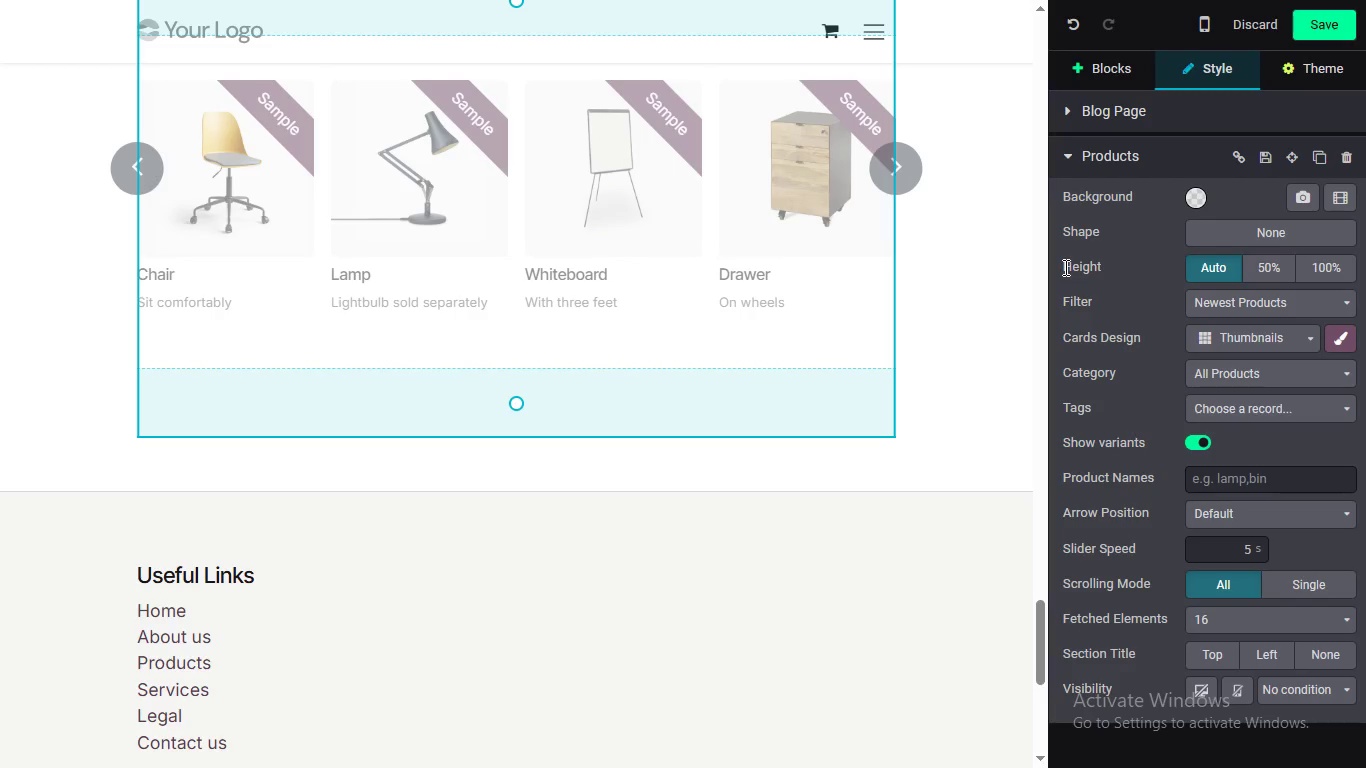 
left_click([1110, 76])
 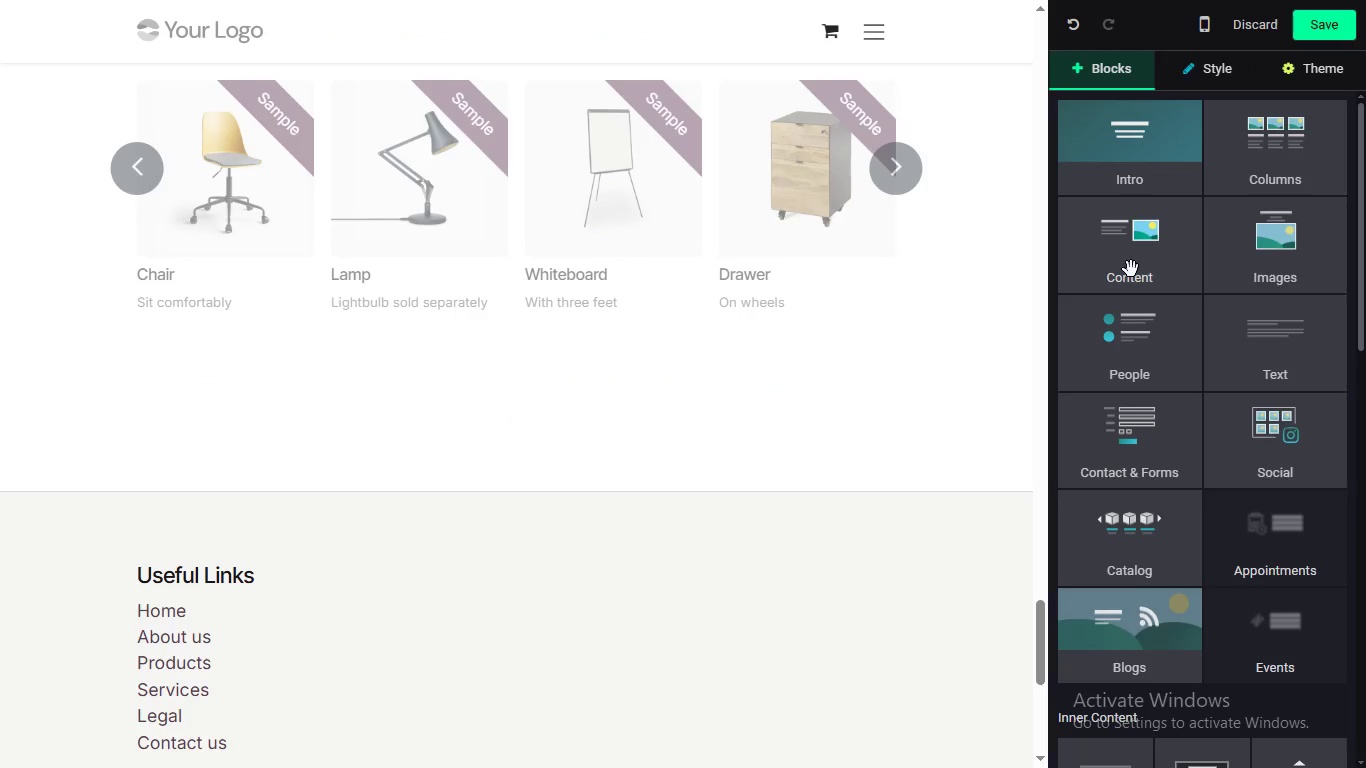 
left_click([1131, 269])
 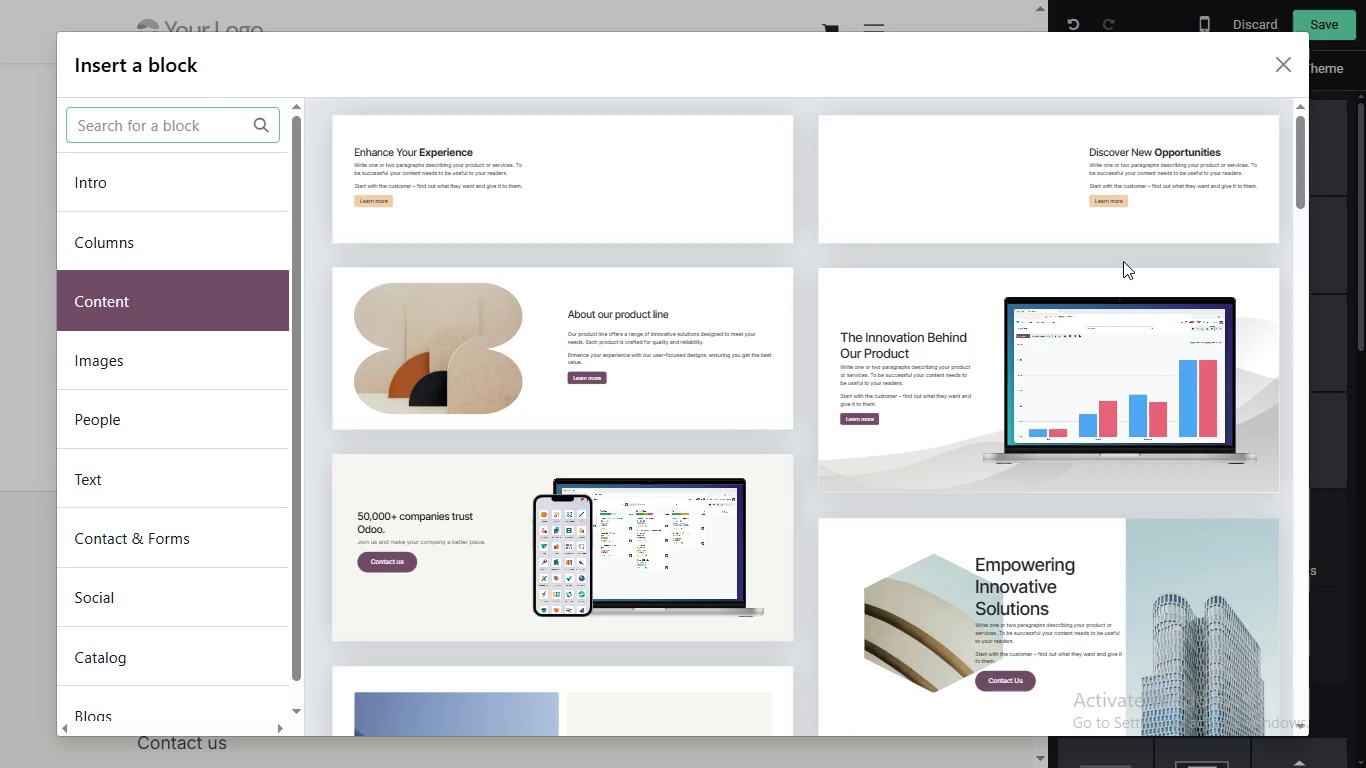 
wait(9.51)
 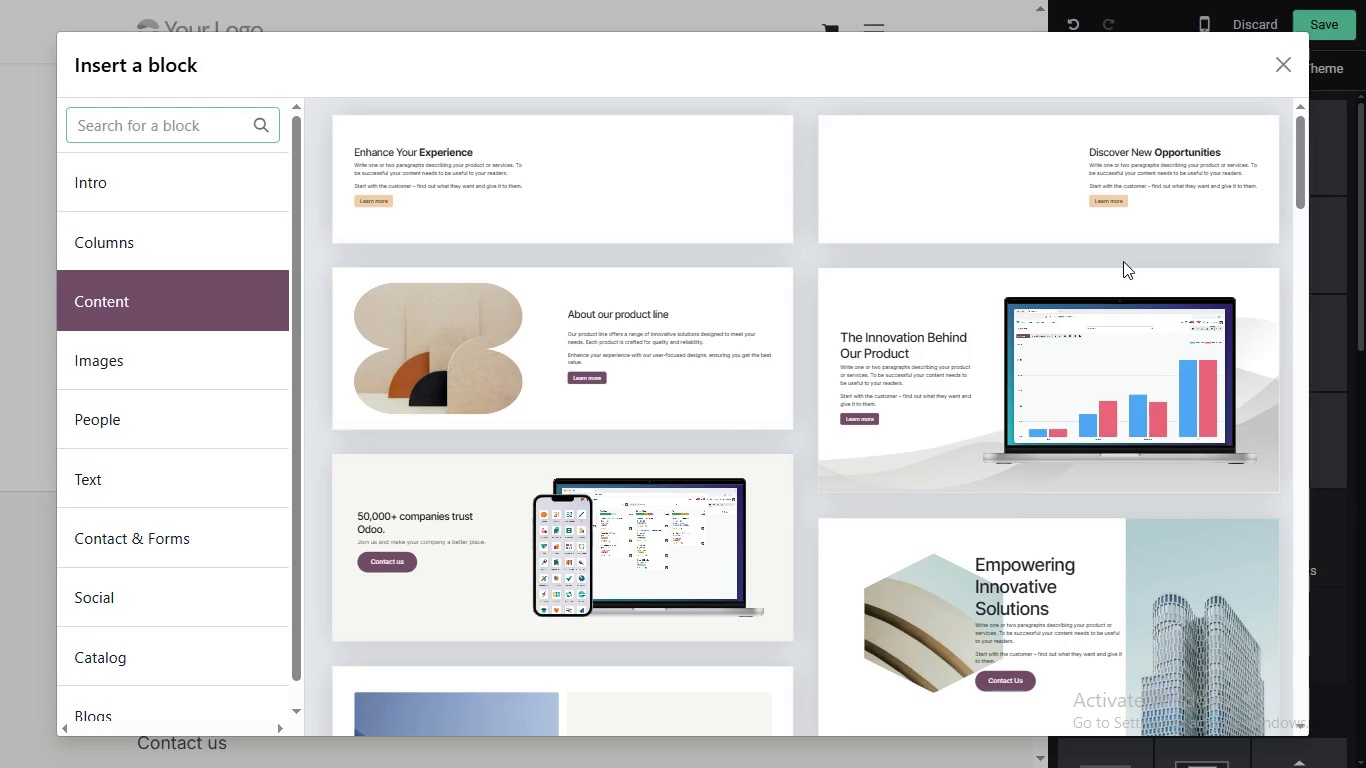 
scroll: coordinate [626, 297], scroll_direction: down, amount: 5.0
 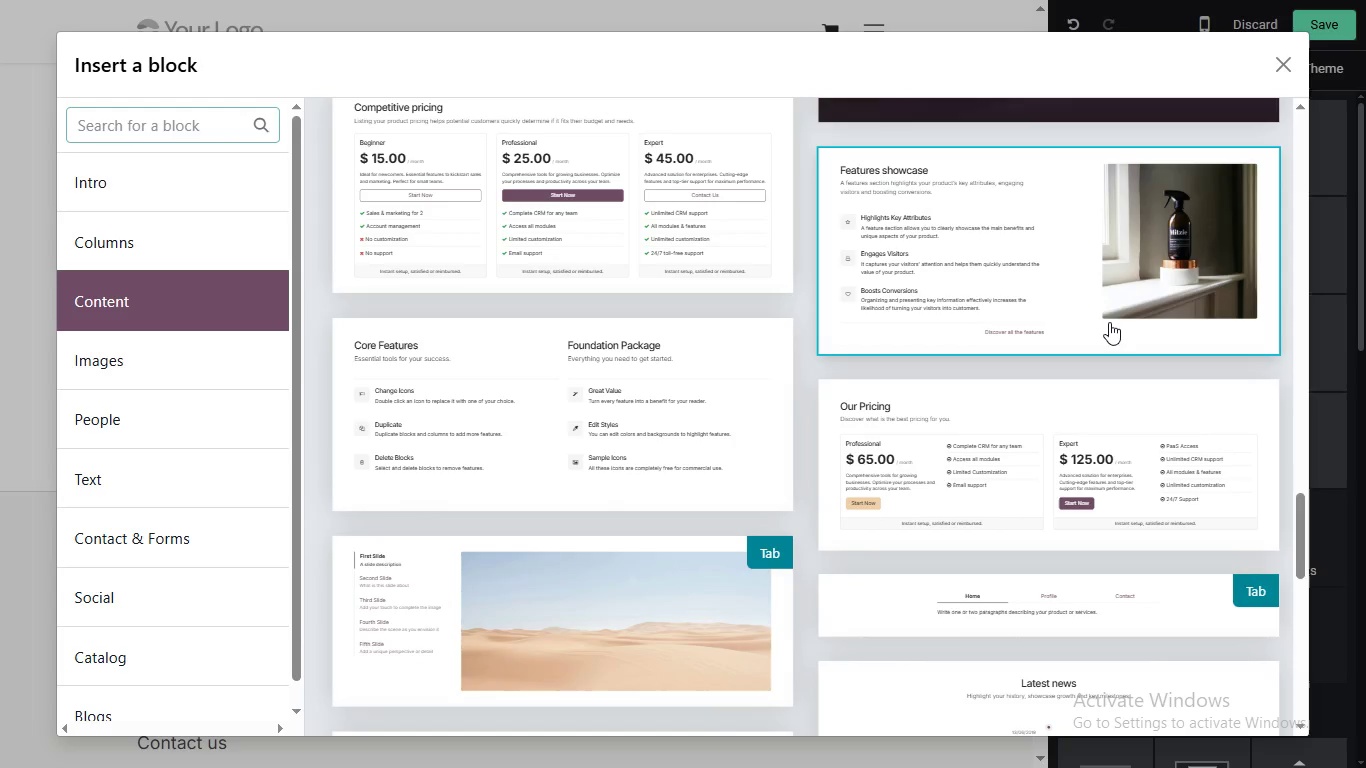 
wait(24.67)
 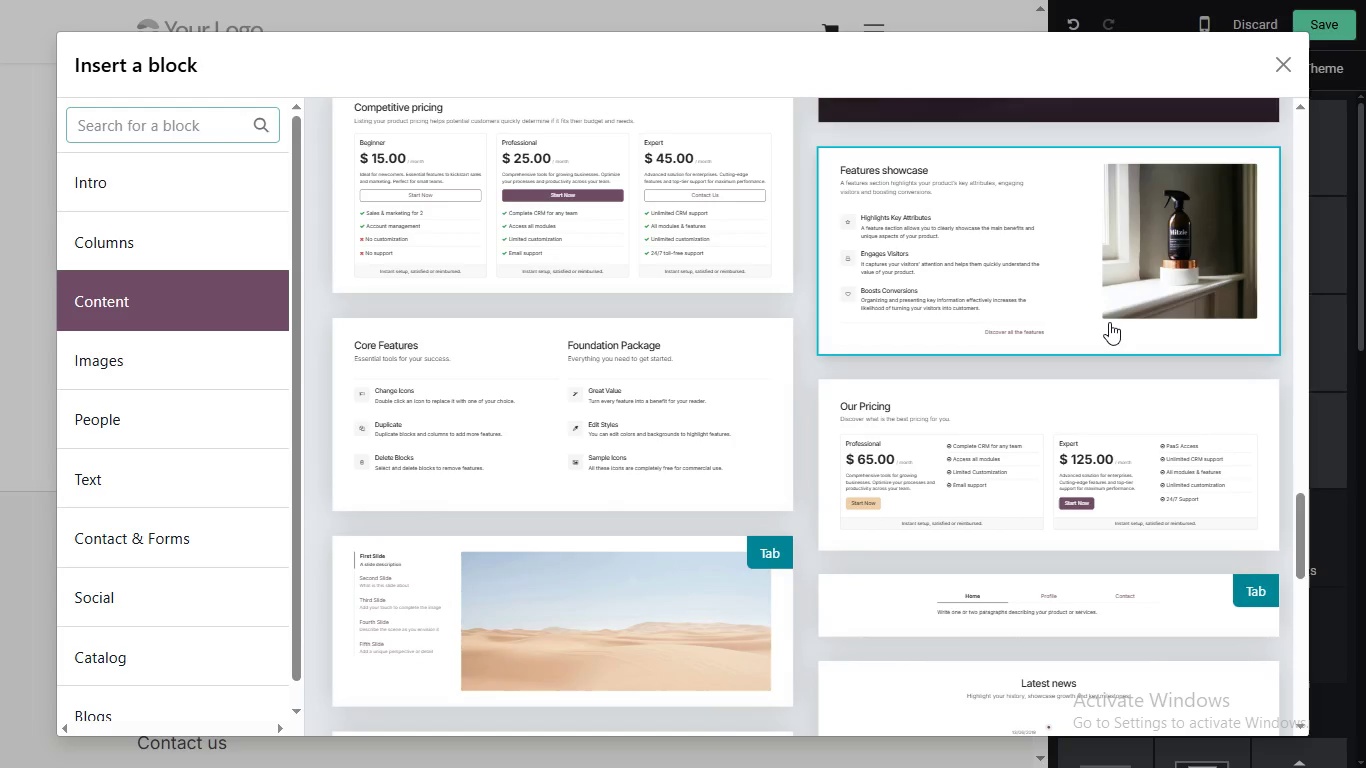 
scroll: coordinate [896, 385], scroll_direction: down, amount: 5.0
 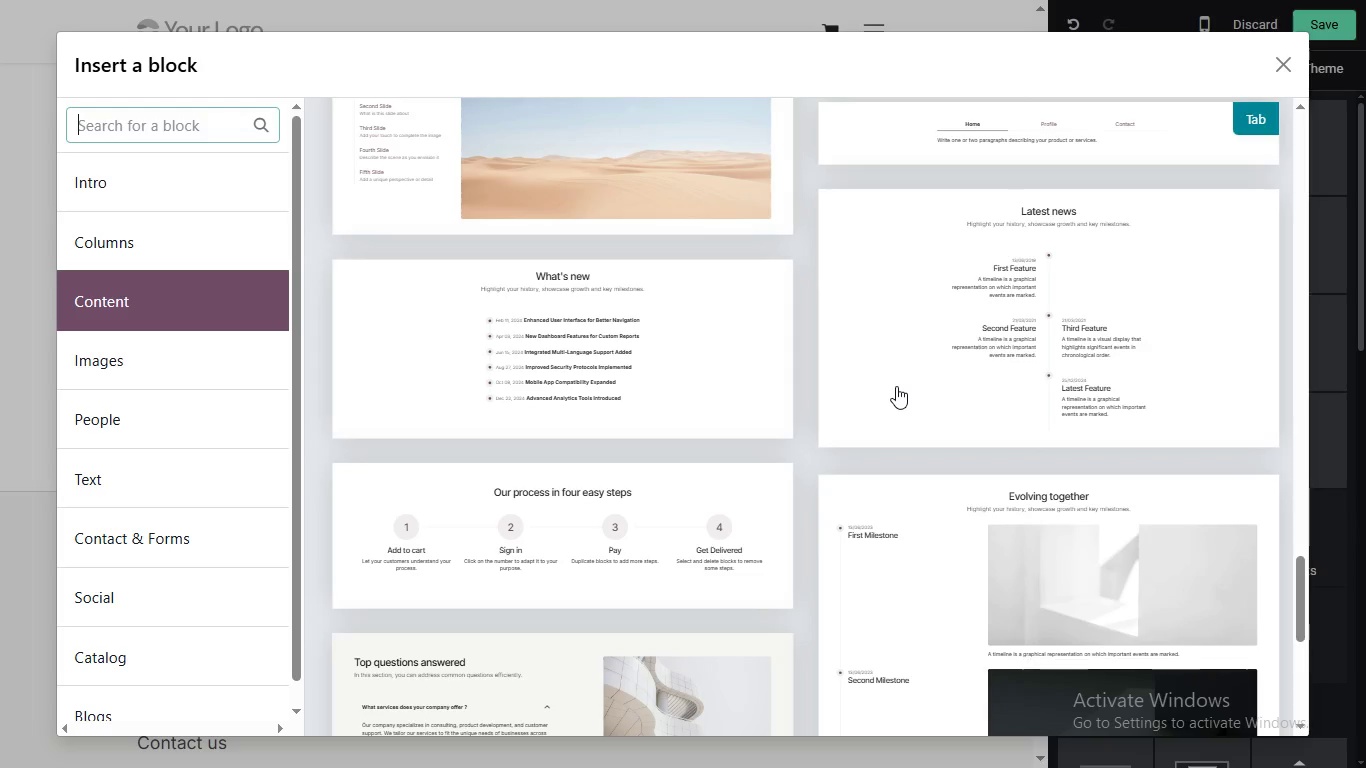 
scroll: coordinate [872, 417], scroll_direction: up, amount: 6.0
 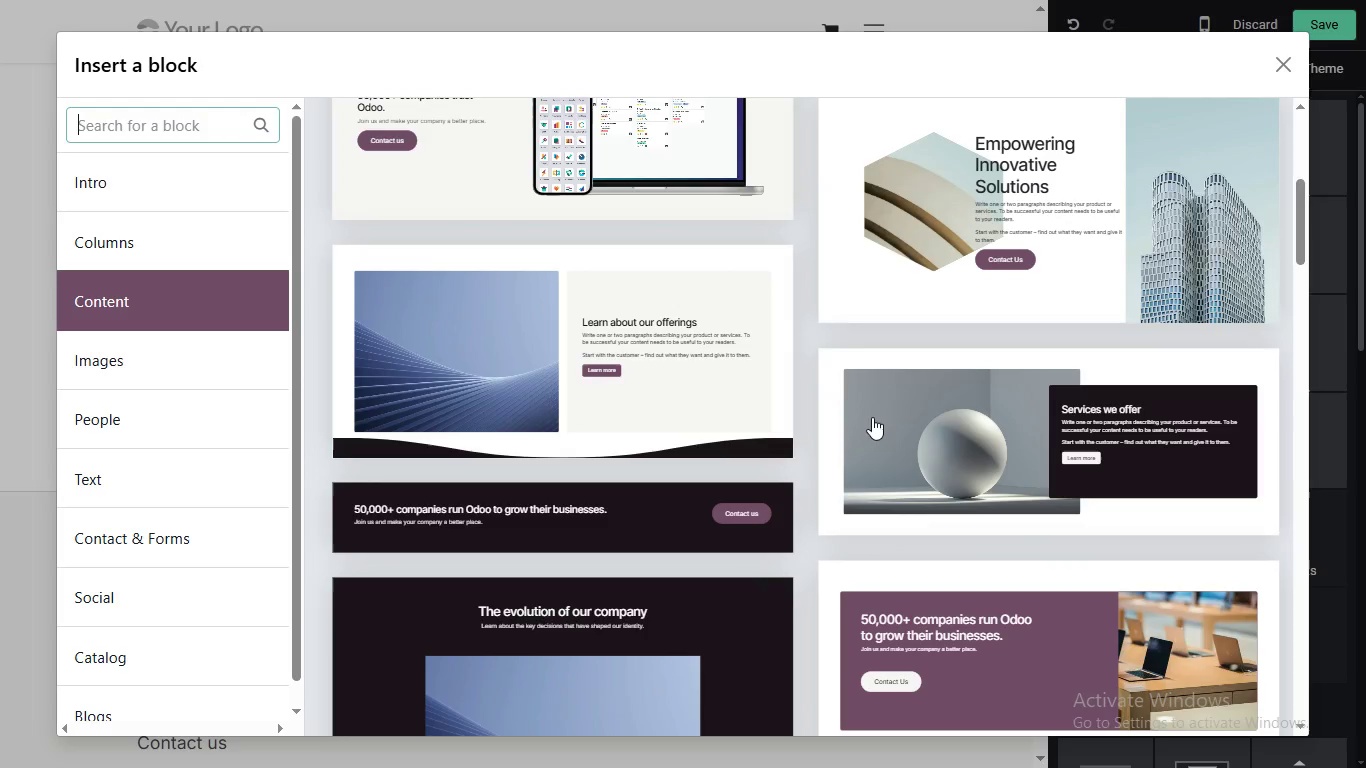 
scroll: coordinate [709, 322], scroll_direction: down, amount: 1.0
 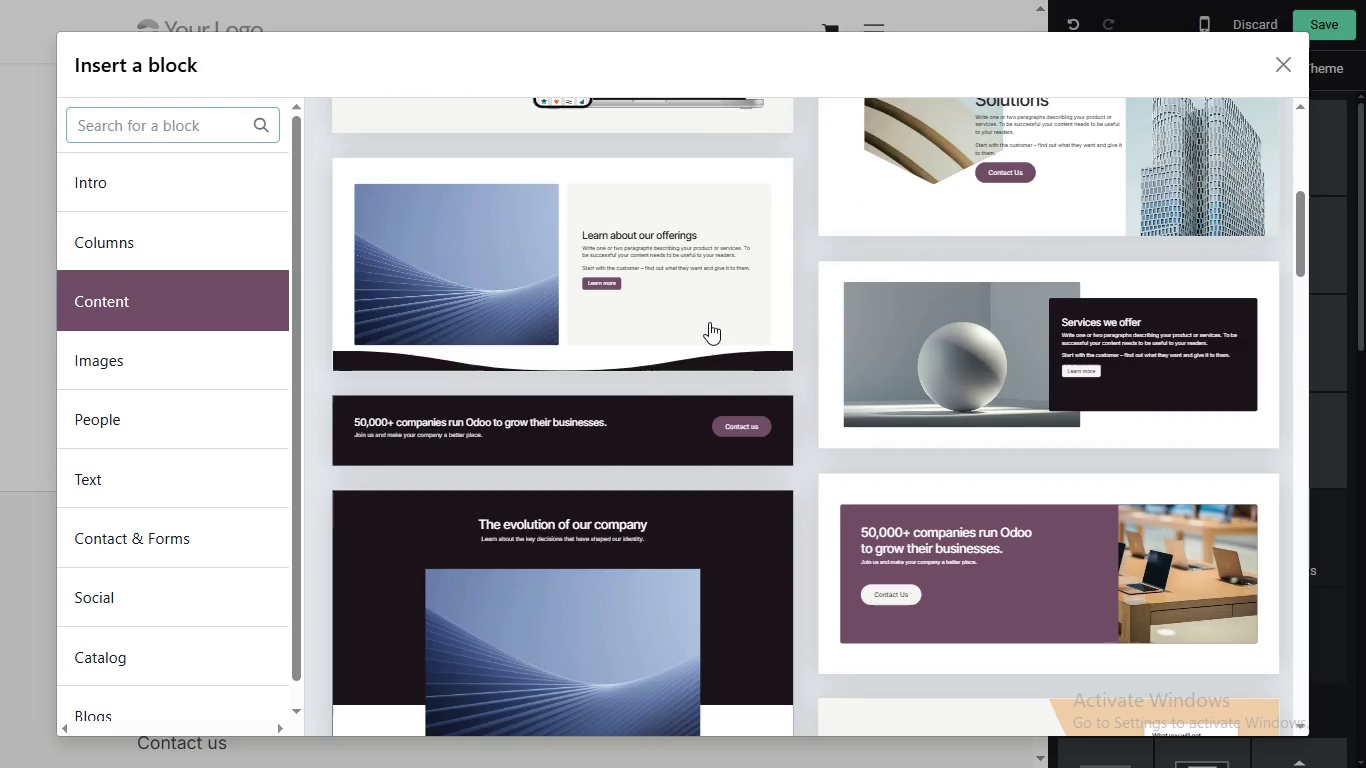 
scroll: coordinate [709, 322], scroll_direction: up, amount: 1.0
 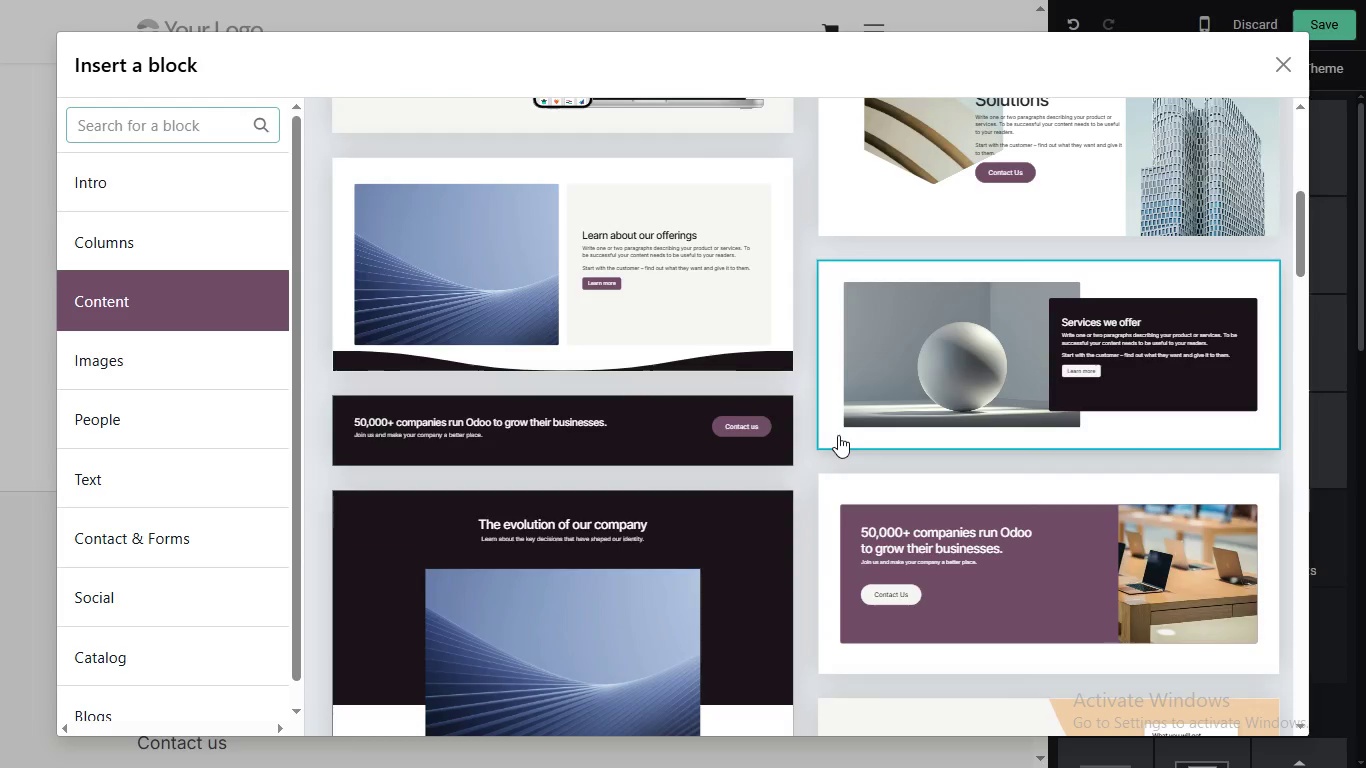 
wait(7.58)
 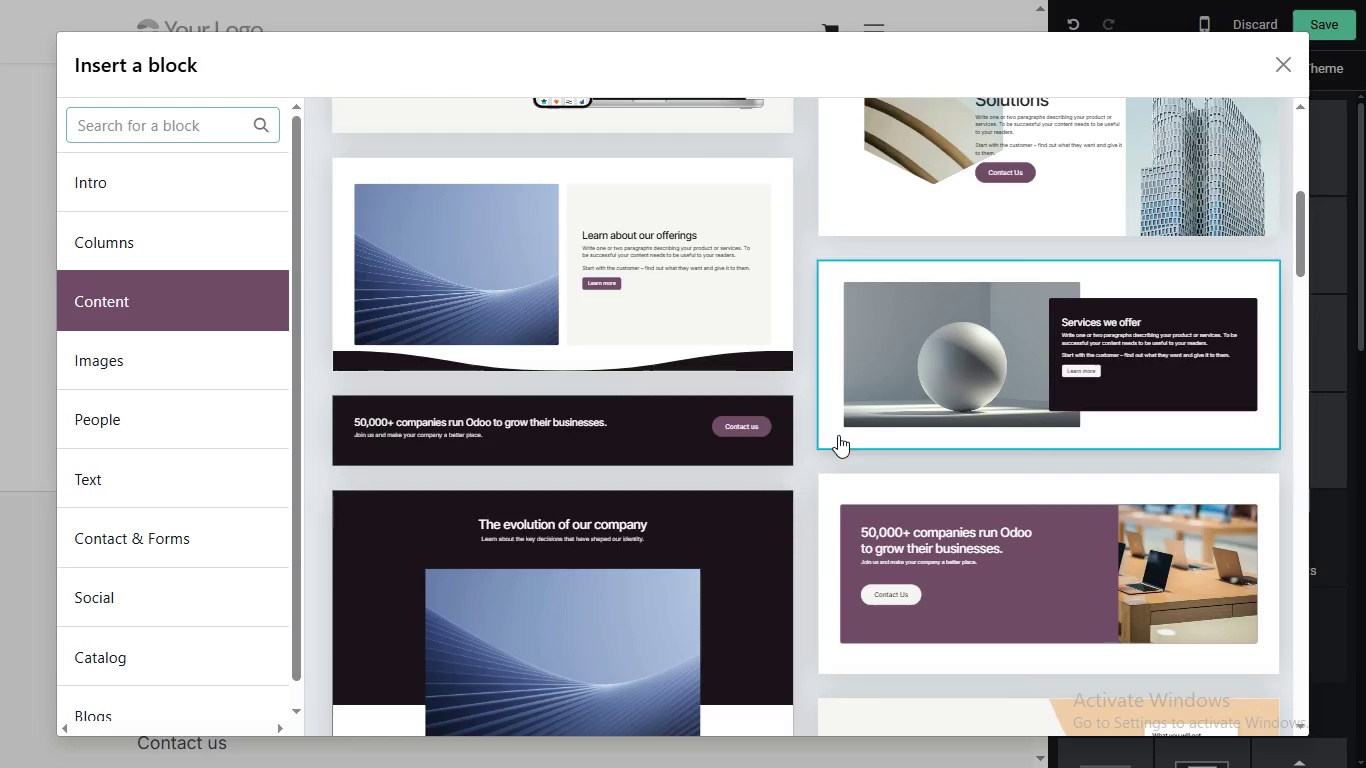 
left_click([975, 547])
 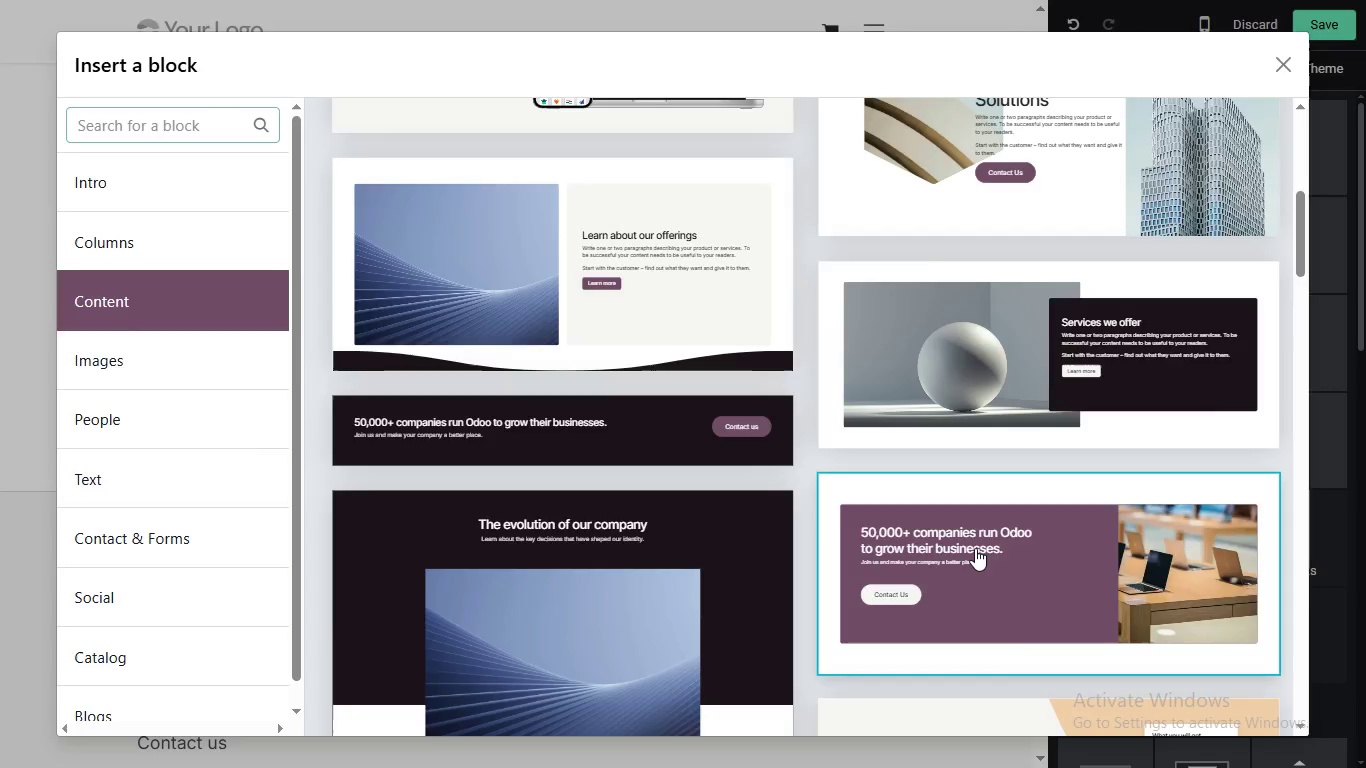 
left_click_drag(start_coordinate=[1036, 544], to_coordinate=[1027, 562])
 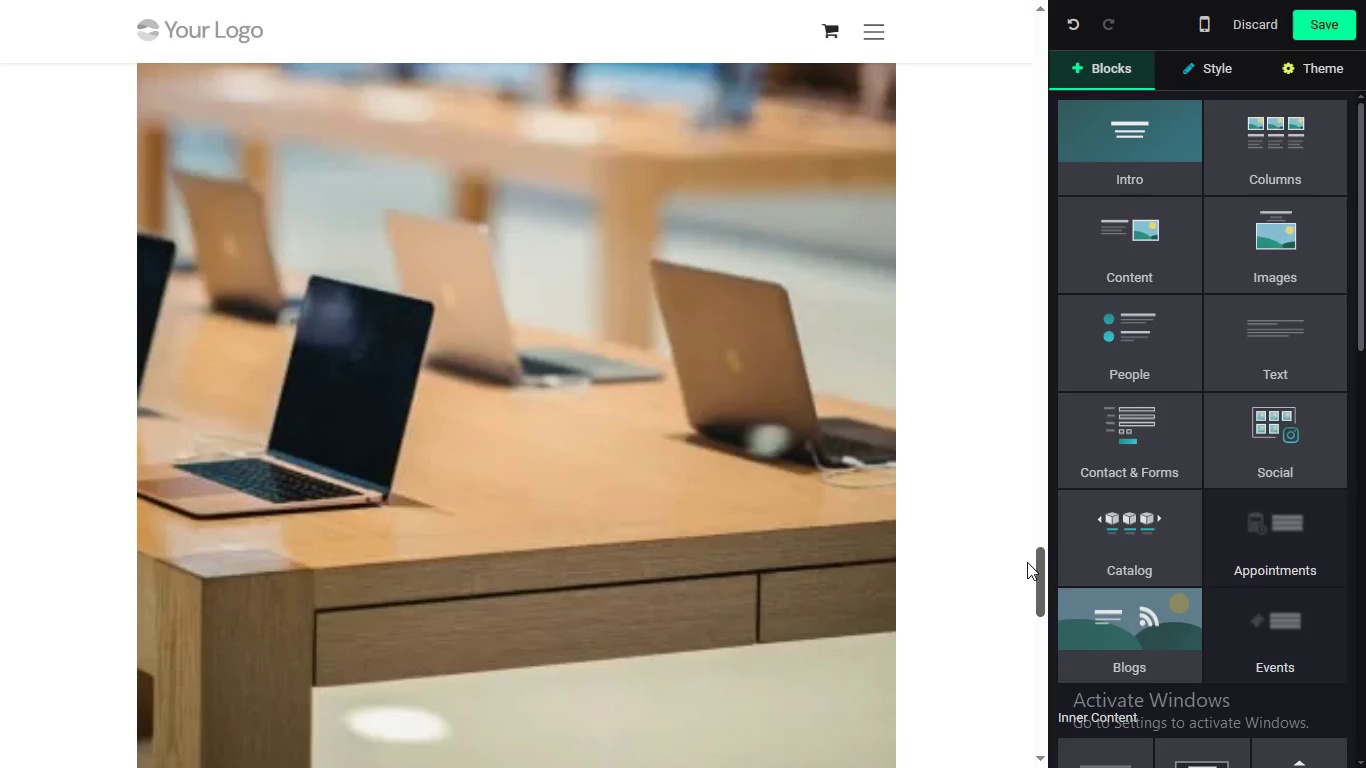 
mouse_move([844, 451])
 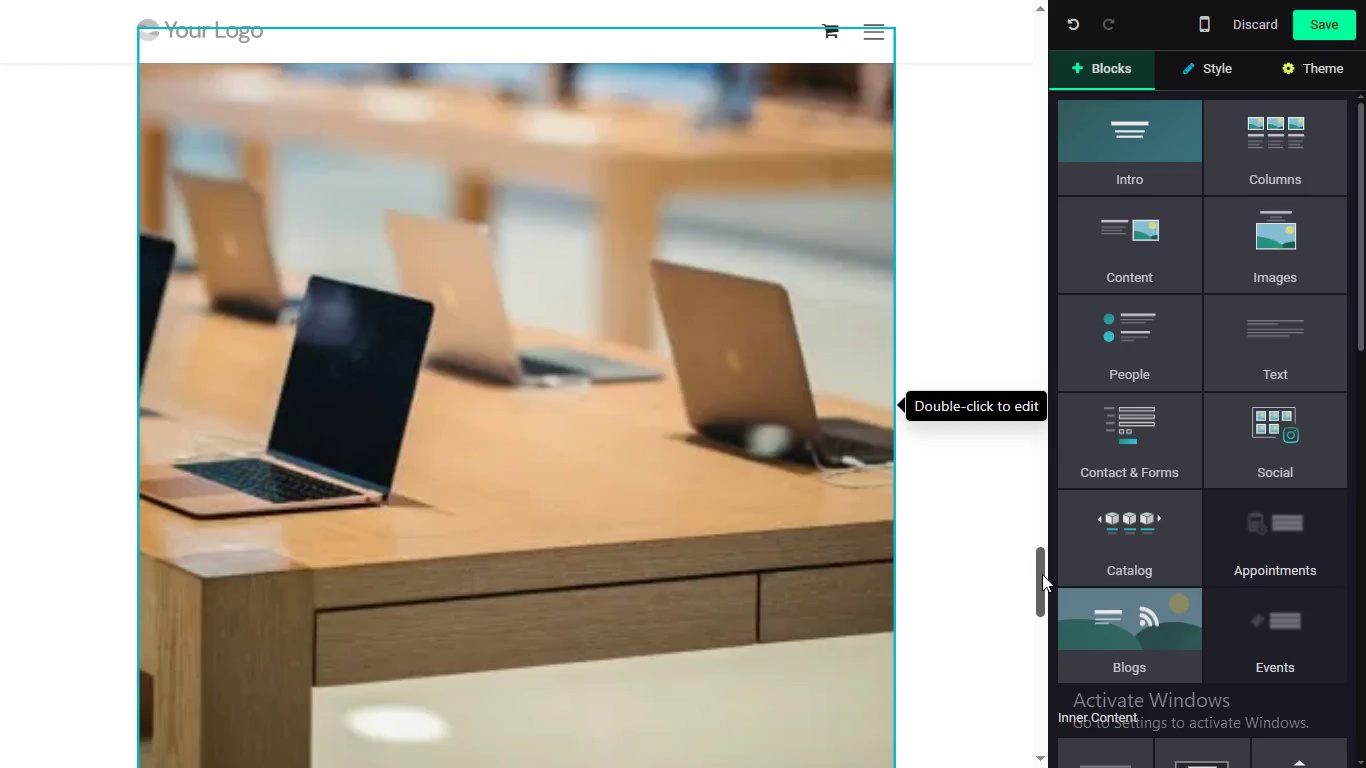 
left_click_drag(start_coordinate=[1042, 574], to_coordinate=[1029, 605])
 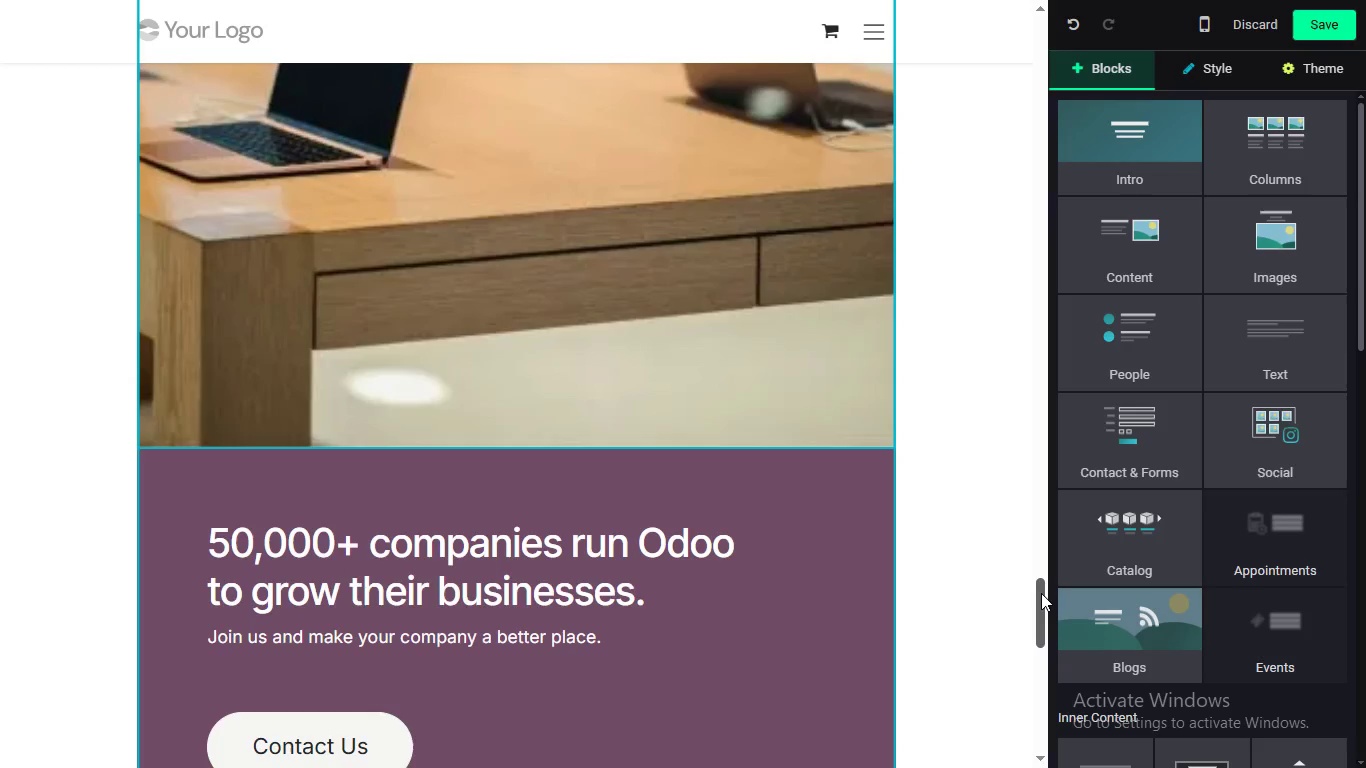 
left_click_drag(start_coordinate=[1041, 593], to_coordinate=[1028, 543])
 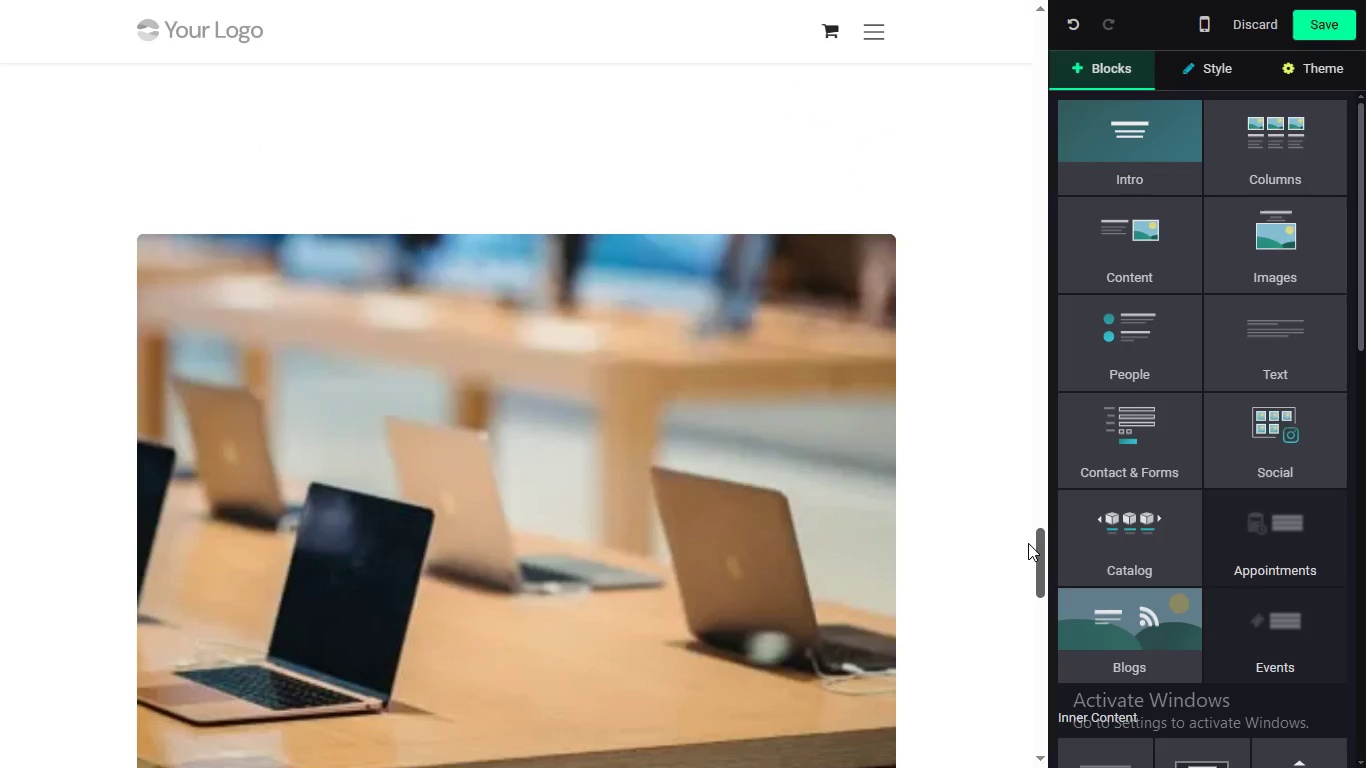 
double_click([727, 420])
 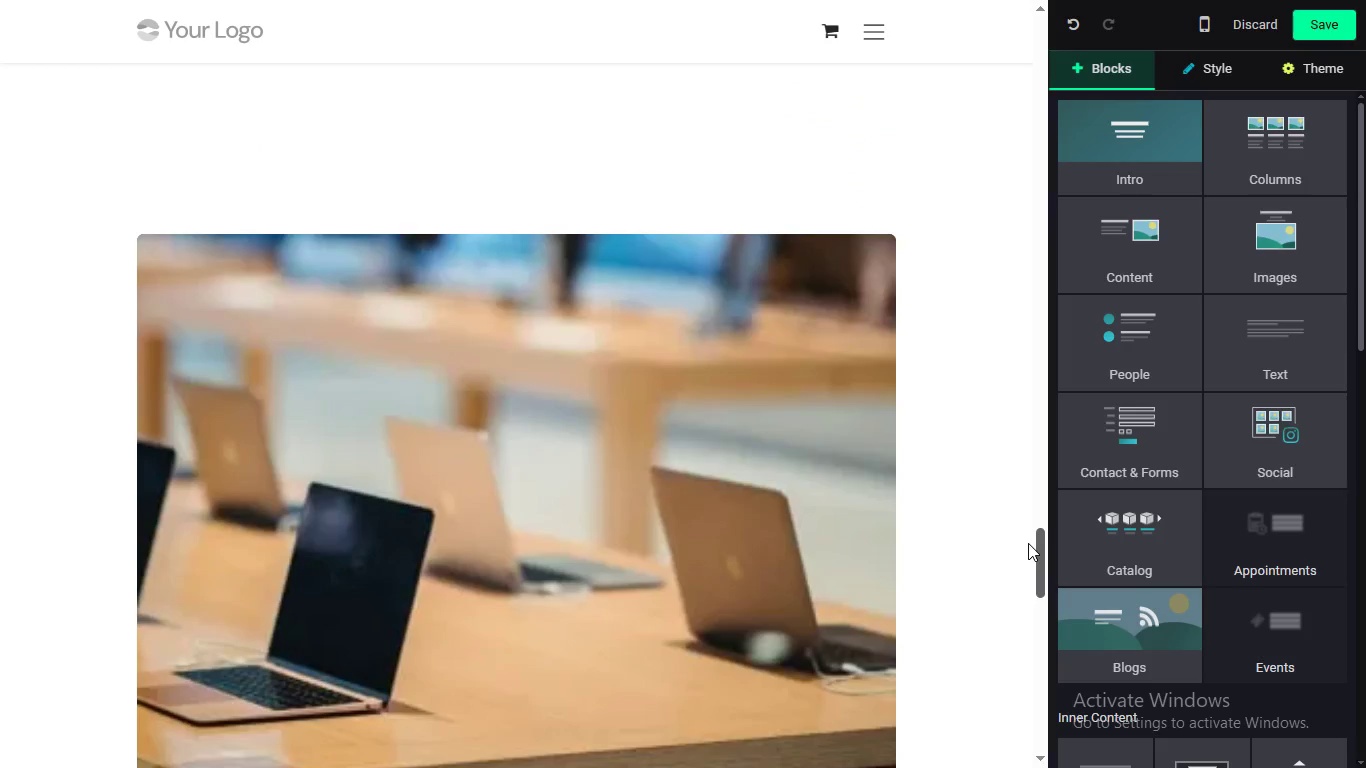 
double_click([727, 420])
 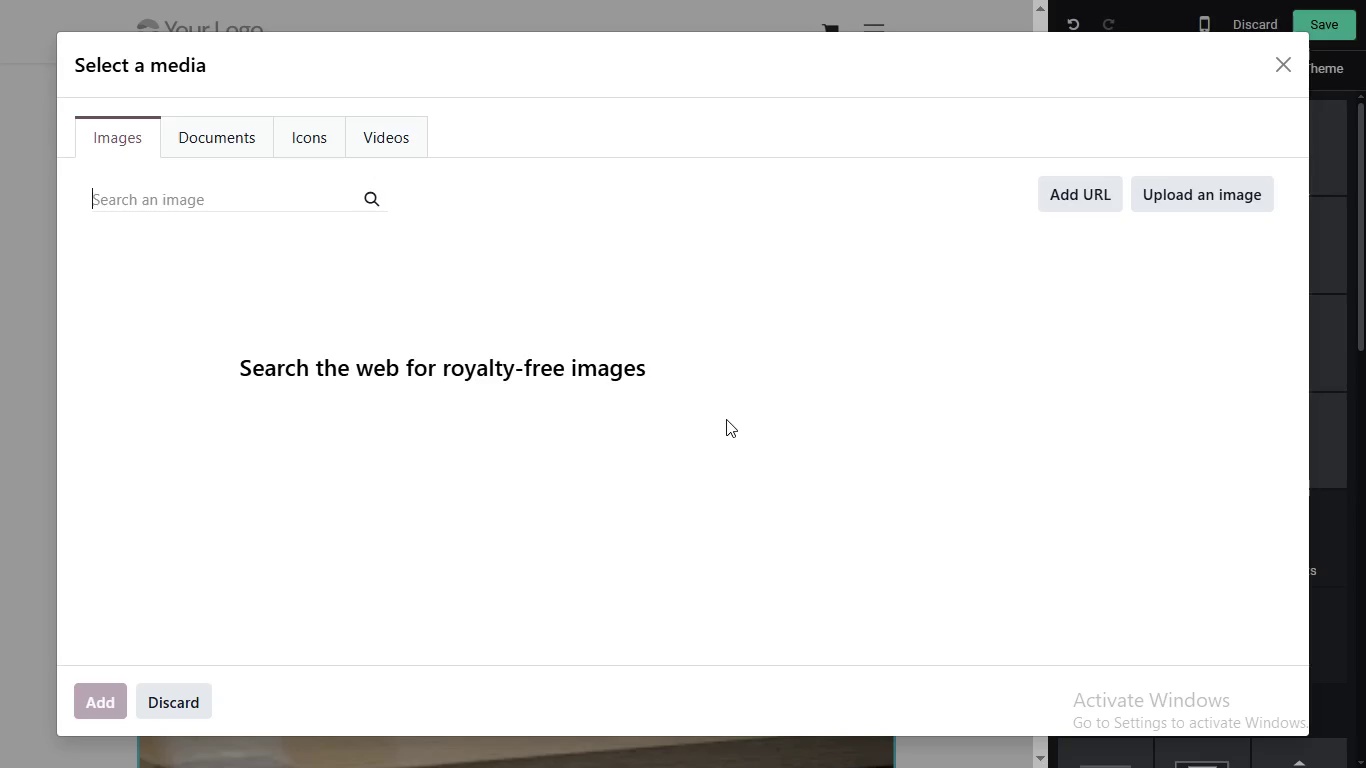 
left_click([1280, 67])
 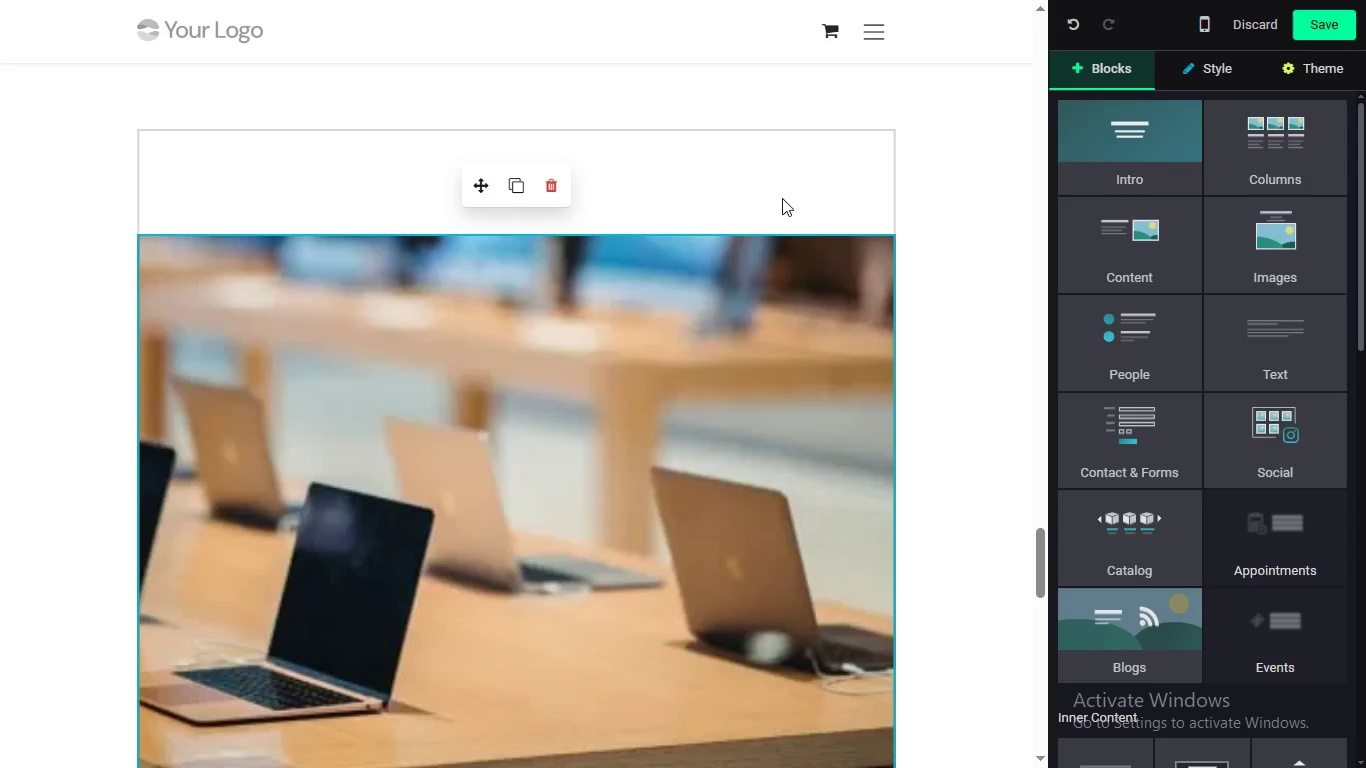 
wait(6.53)
 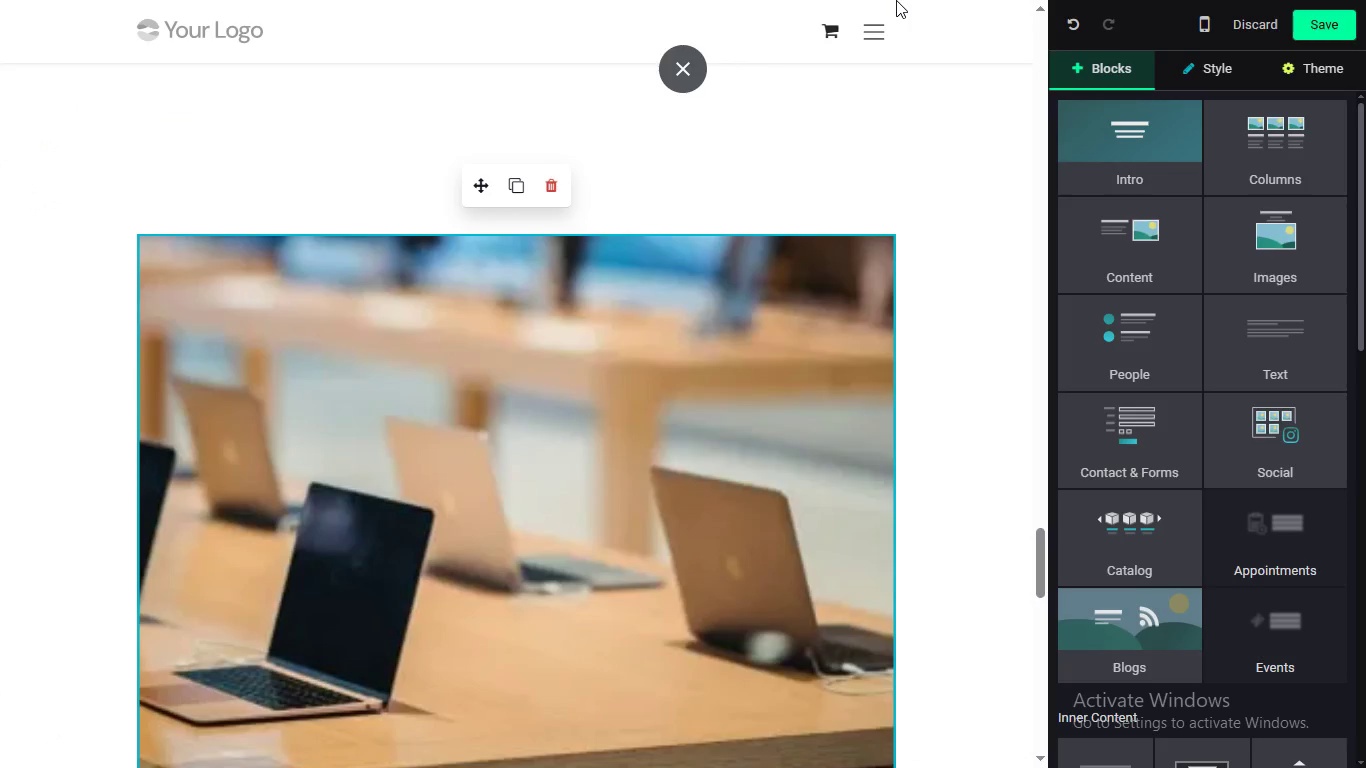 
left_click_drag(start_coordinate=[1047, 557], to_coordinate=[1048, 576])
 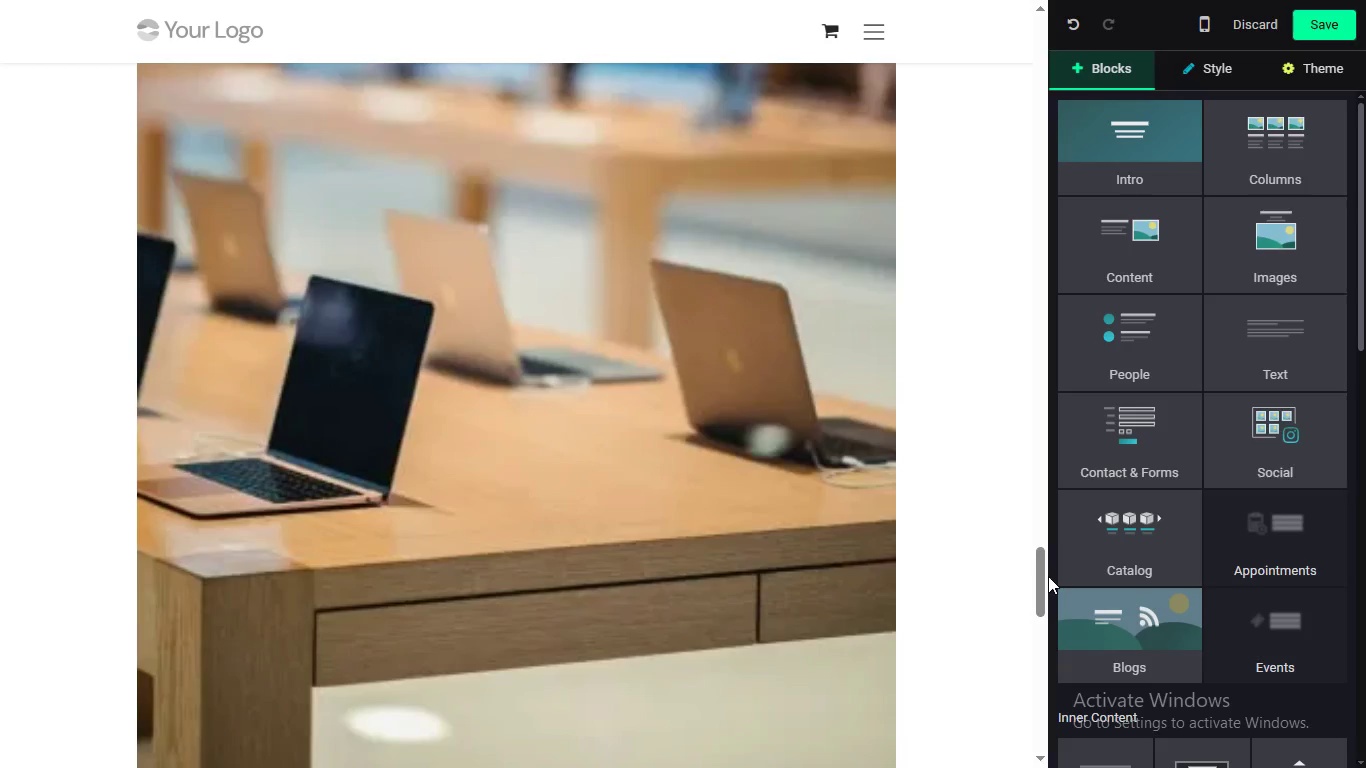 
left_click_drag(start_coordinate=[1044, 585], to_coordinate=[1053, 652])
 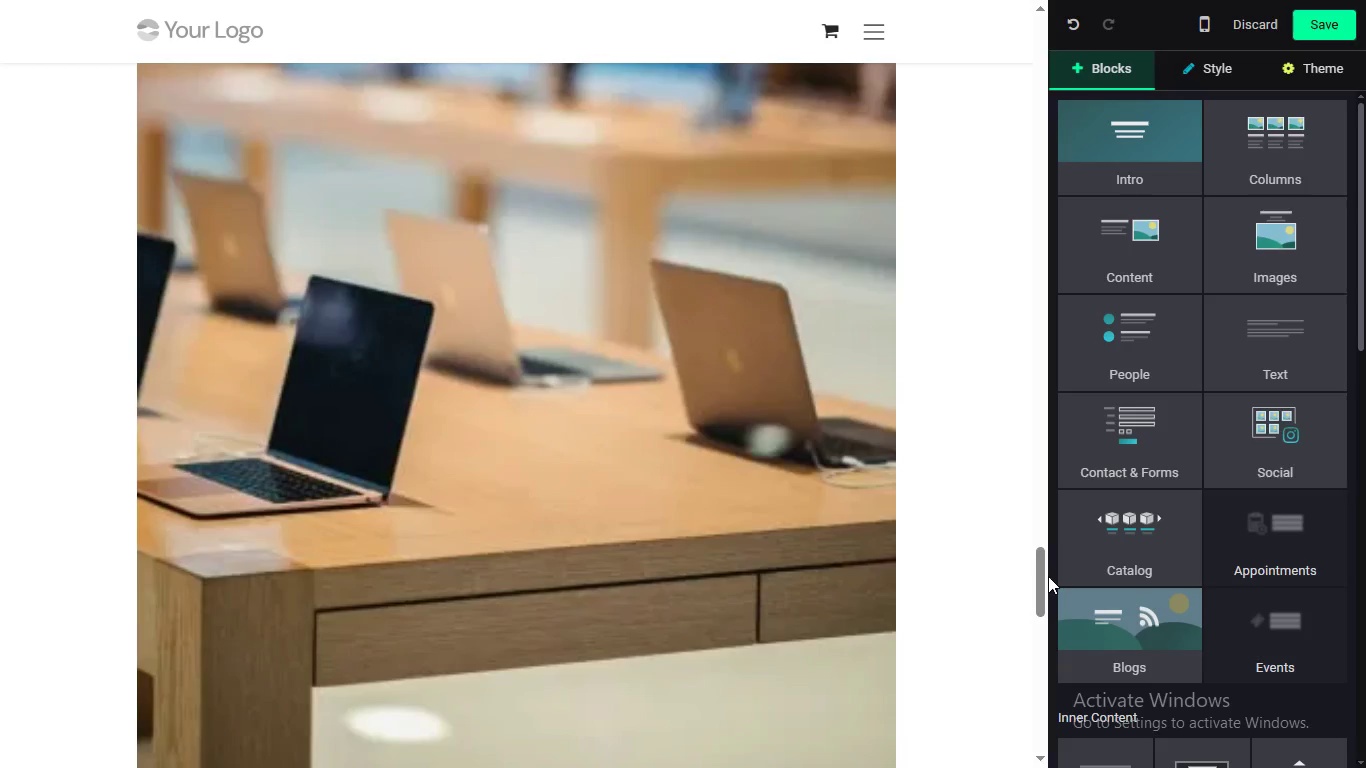 
left_click([864, 406])
 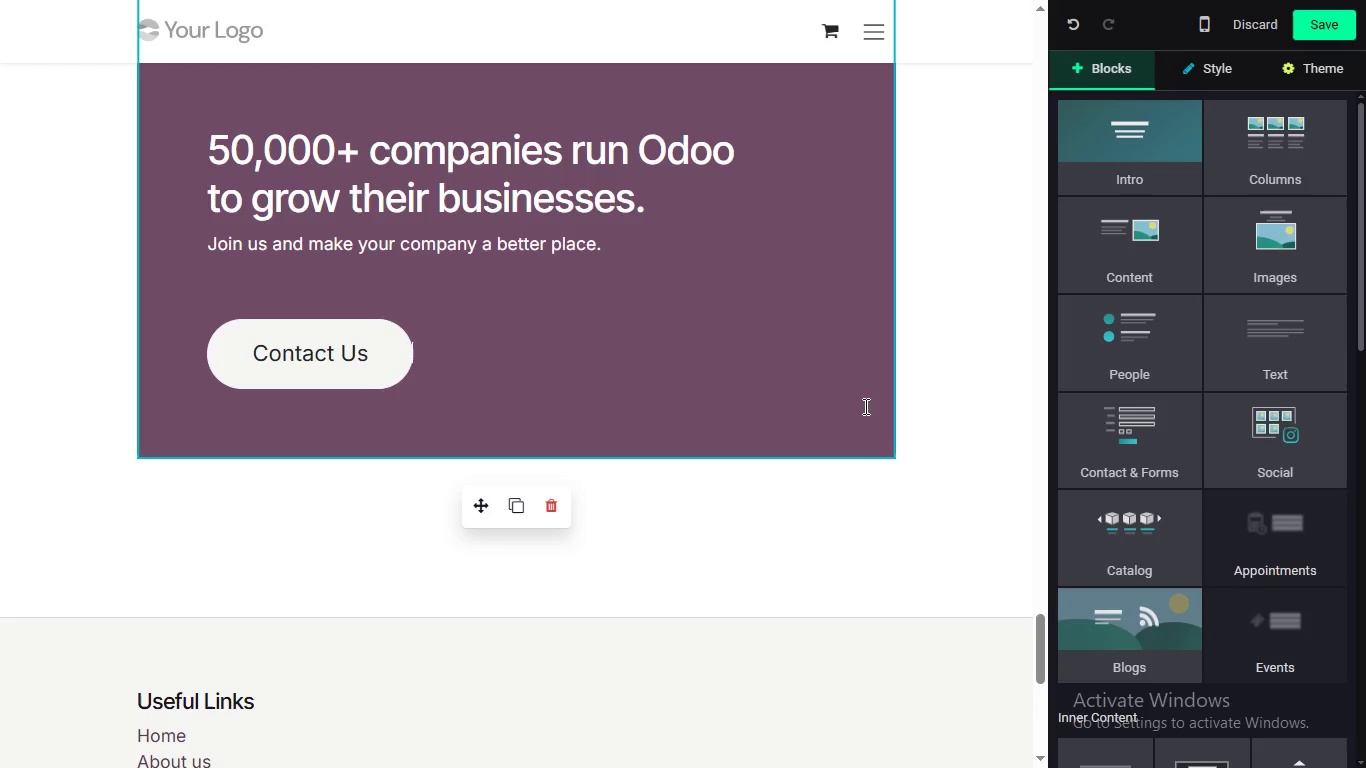 
double_click([865, 405])
 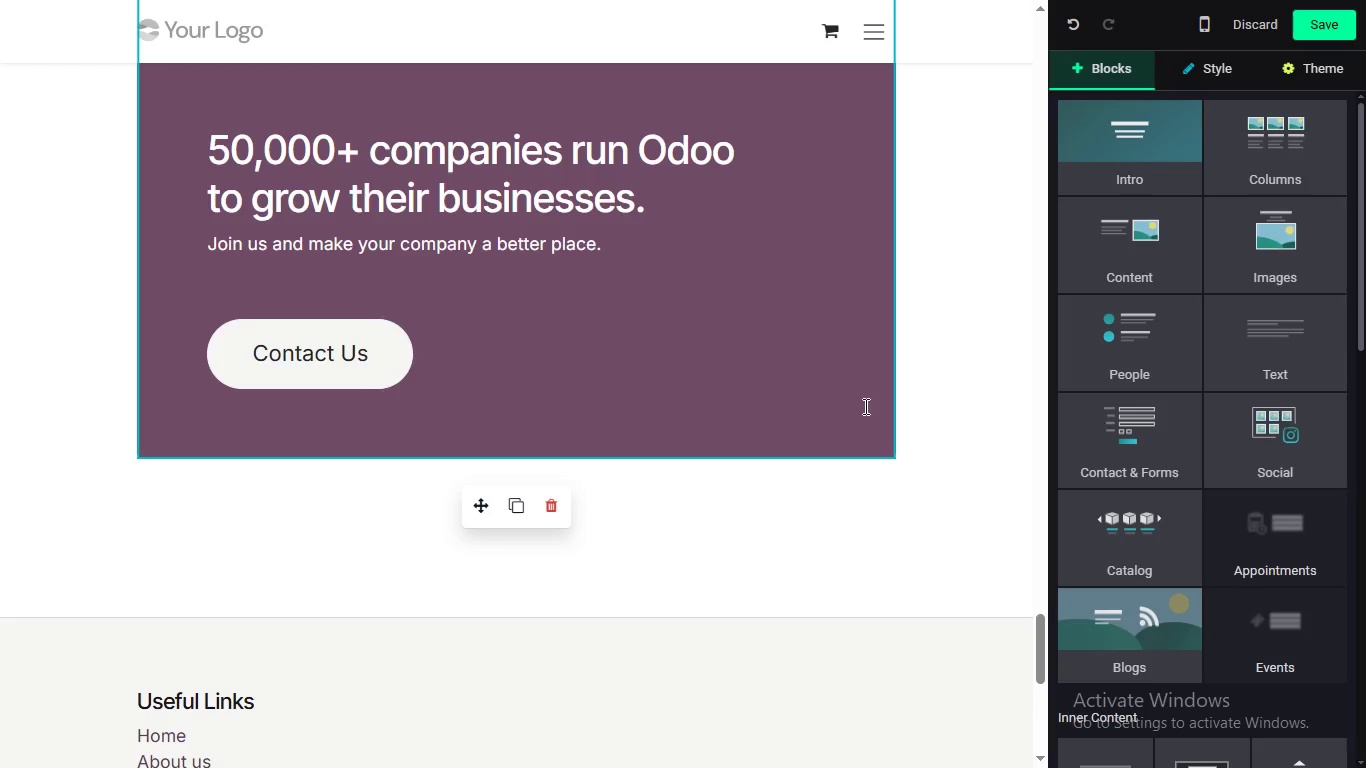 
triple_click([865, 405])
 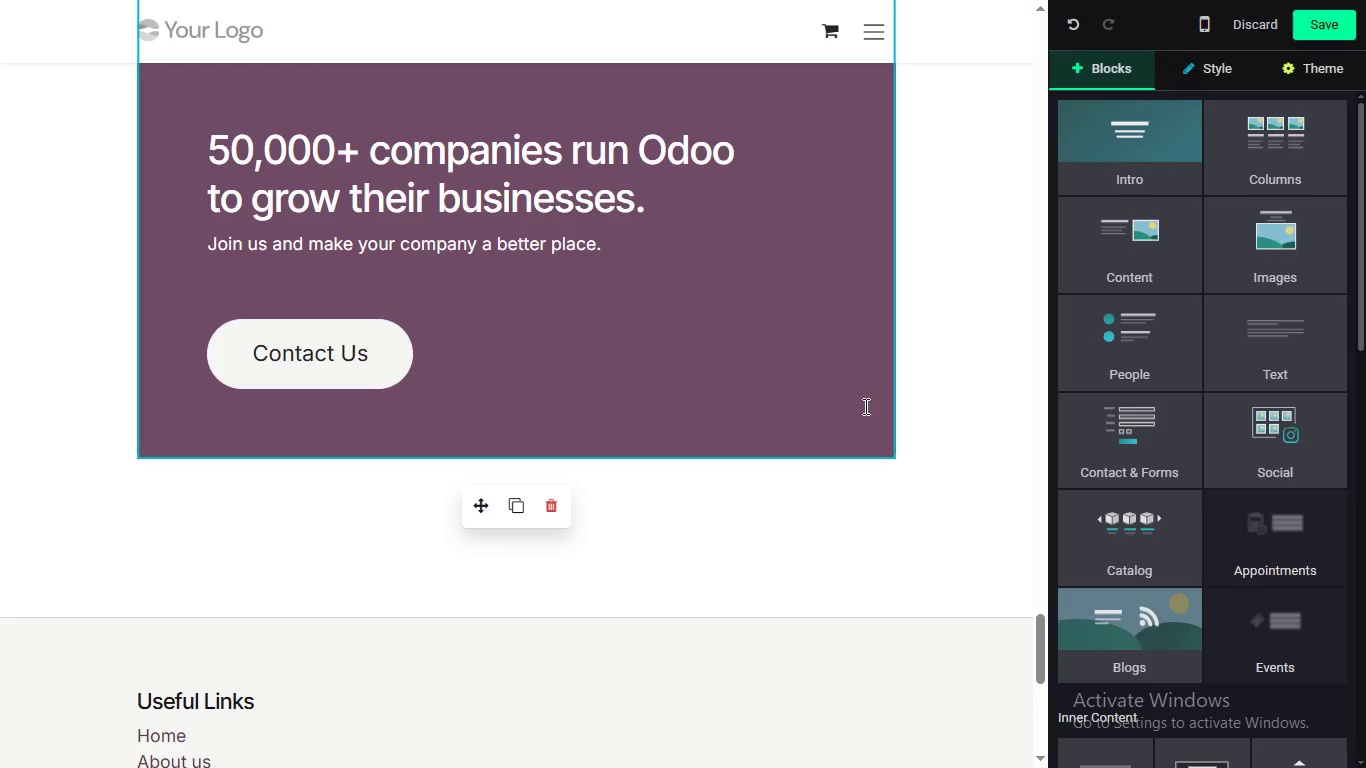 
triple_click([865, 405])
 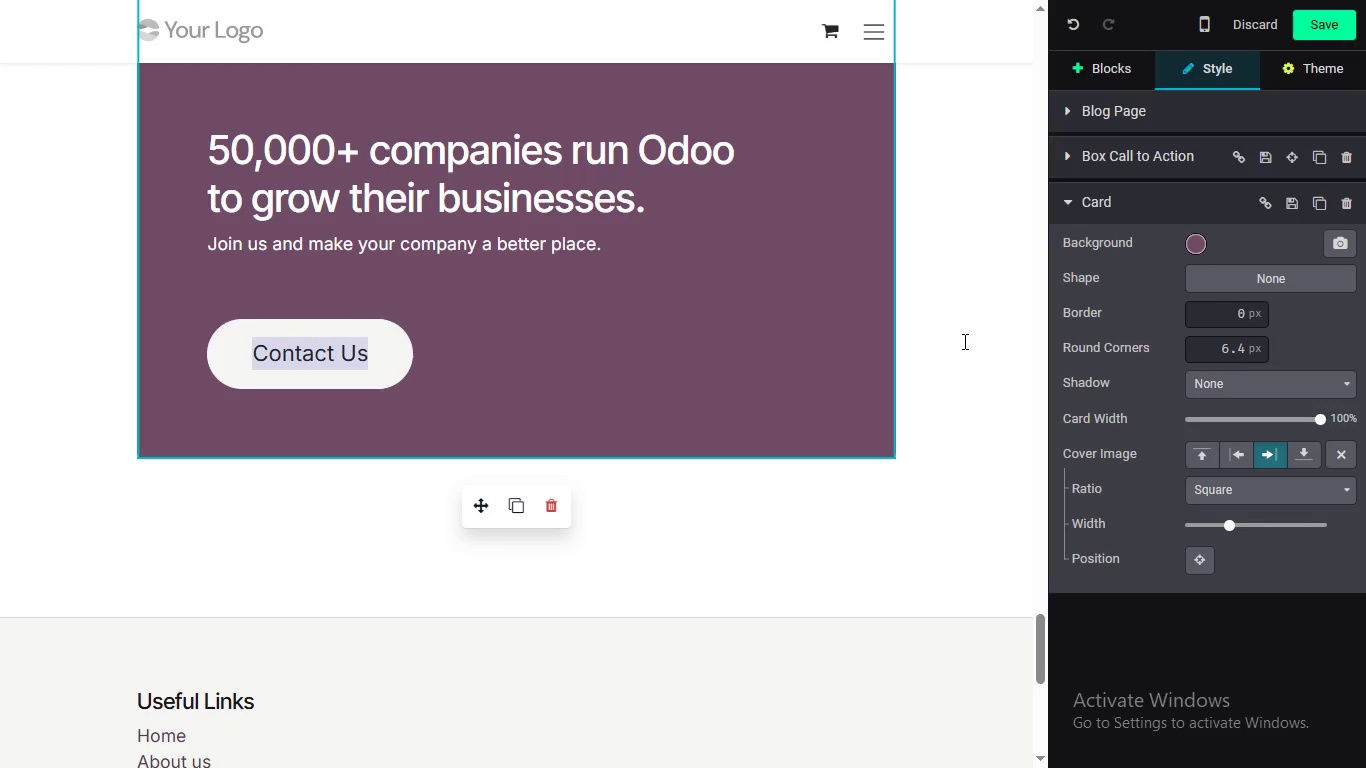 
left_click([1164, 160])
 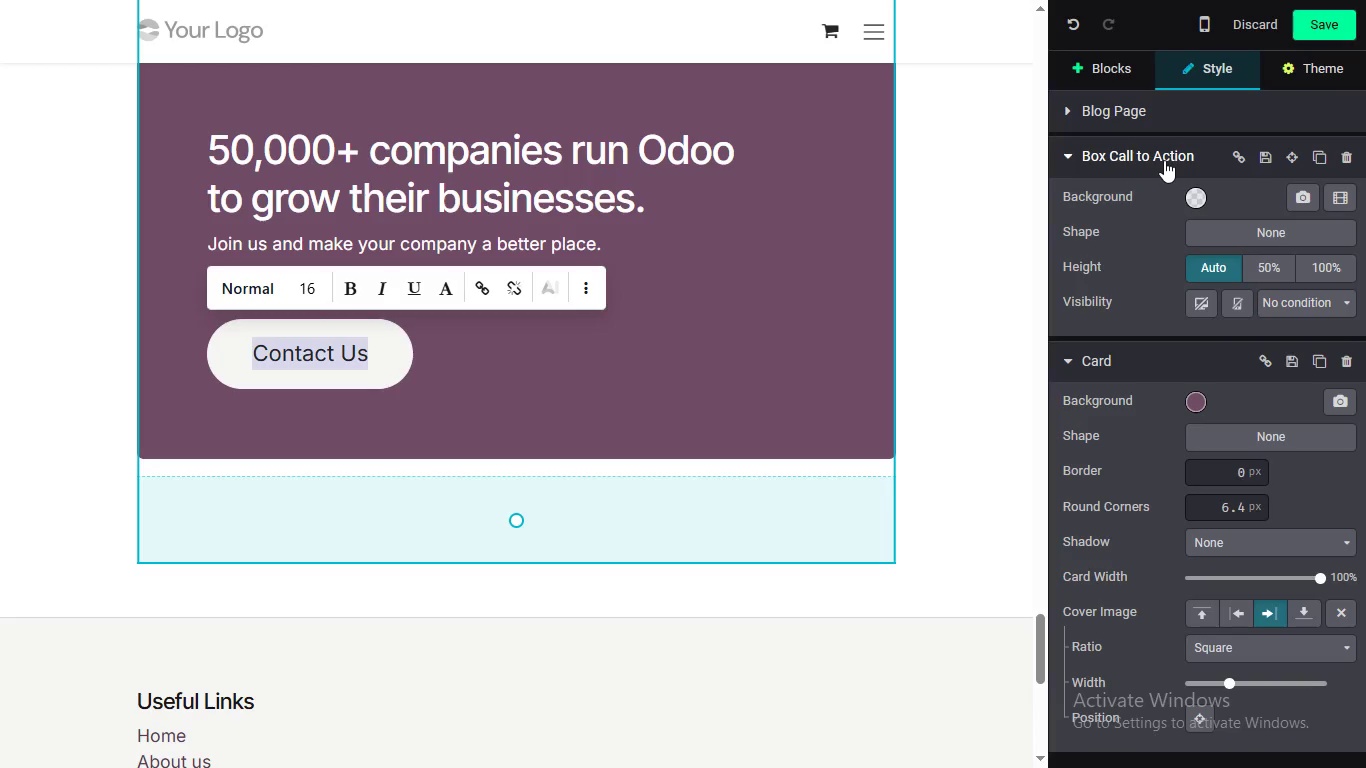 
left_click([1164, 160])
 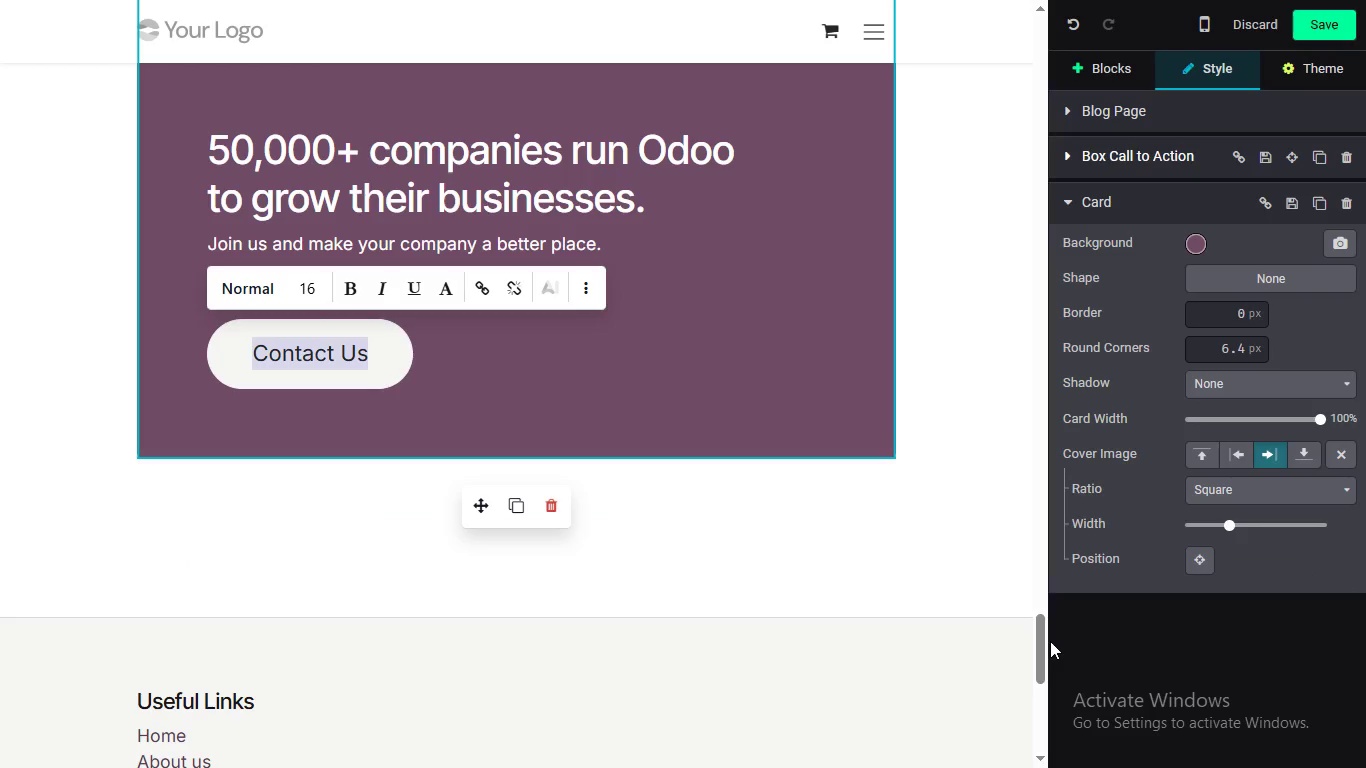 
left_click_drag(start_coordinate=[1045, 643], to_coordinate=[1050, 585])
 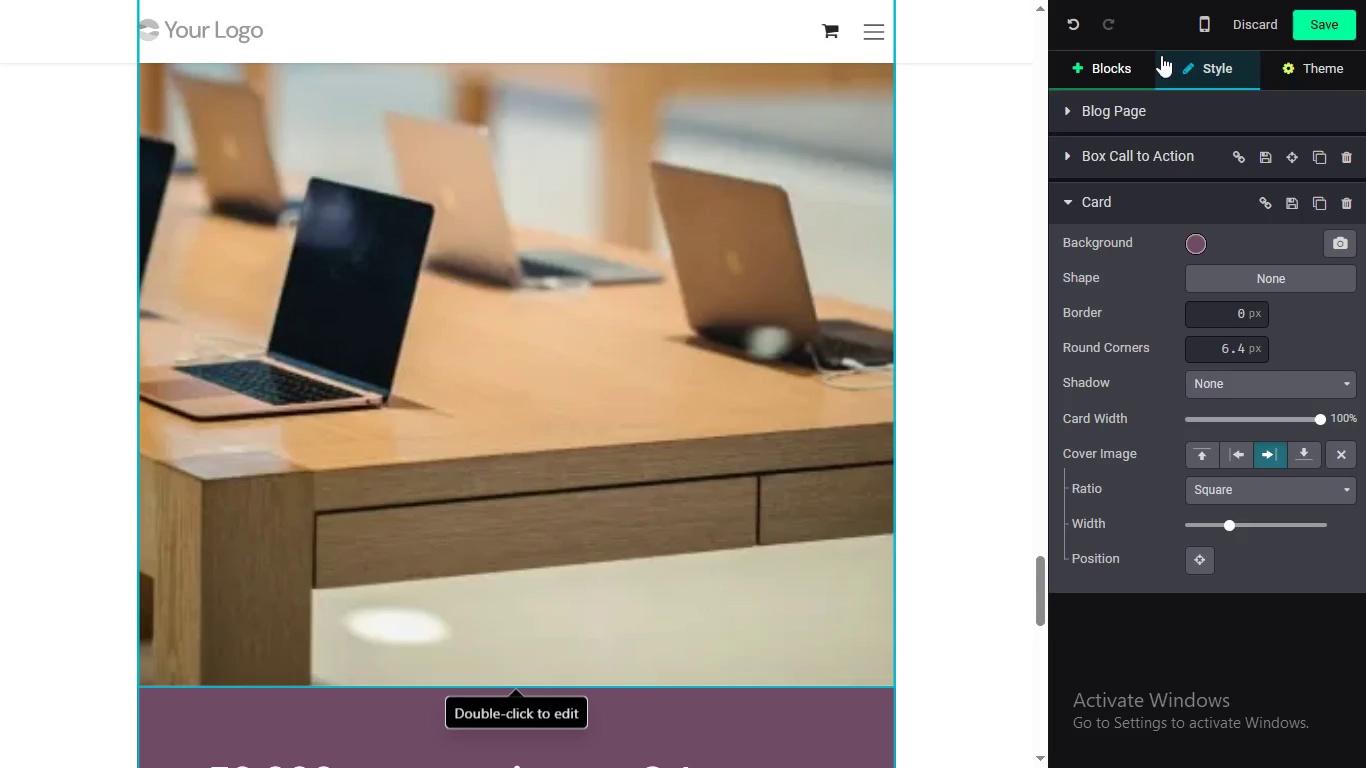 
left_click_drag(start_coordinate=[1035, 586], to_coordinate=[1045, 644])
 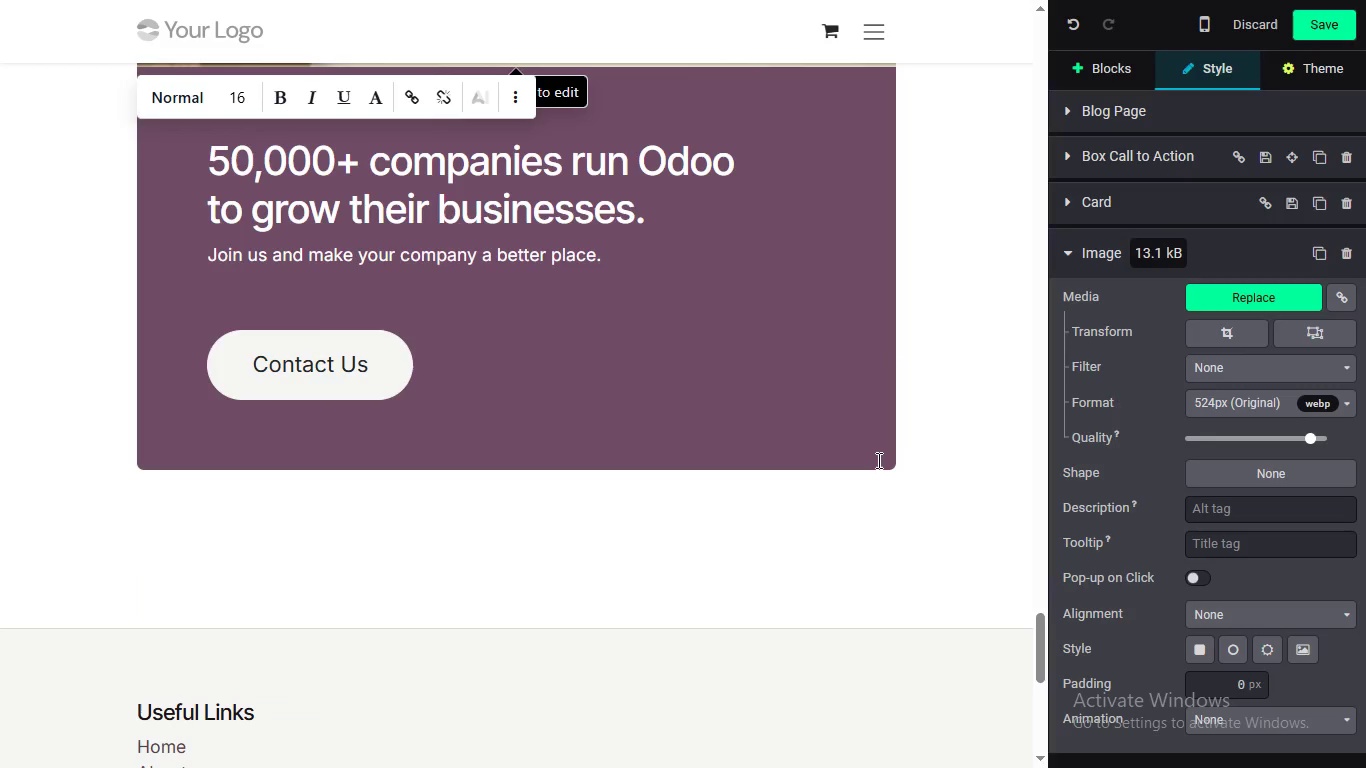 
left_click([883, 491])
 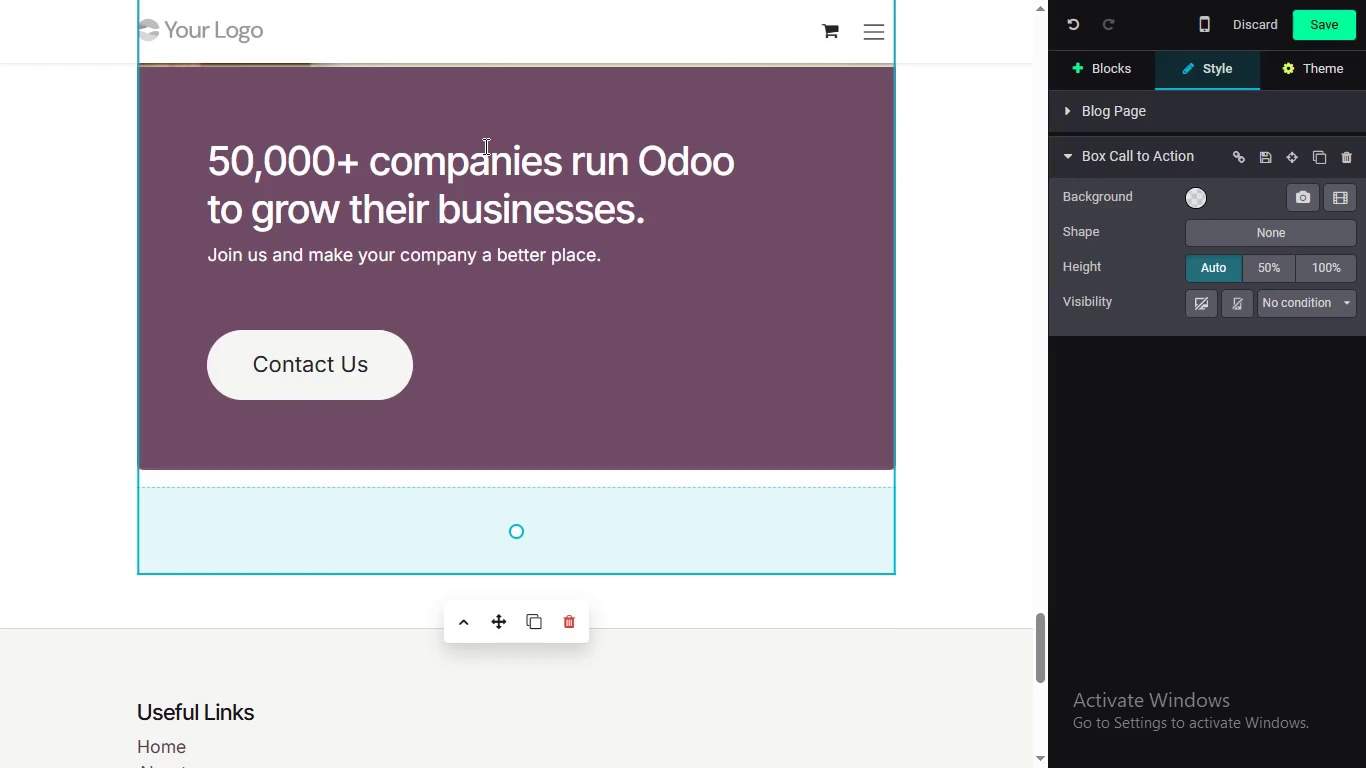 
left_click([562, 632])
 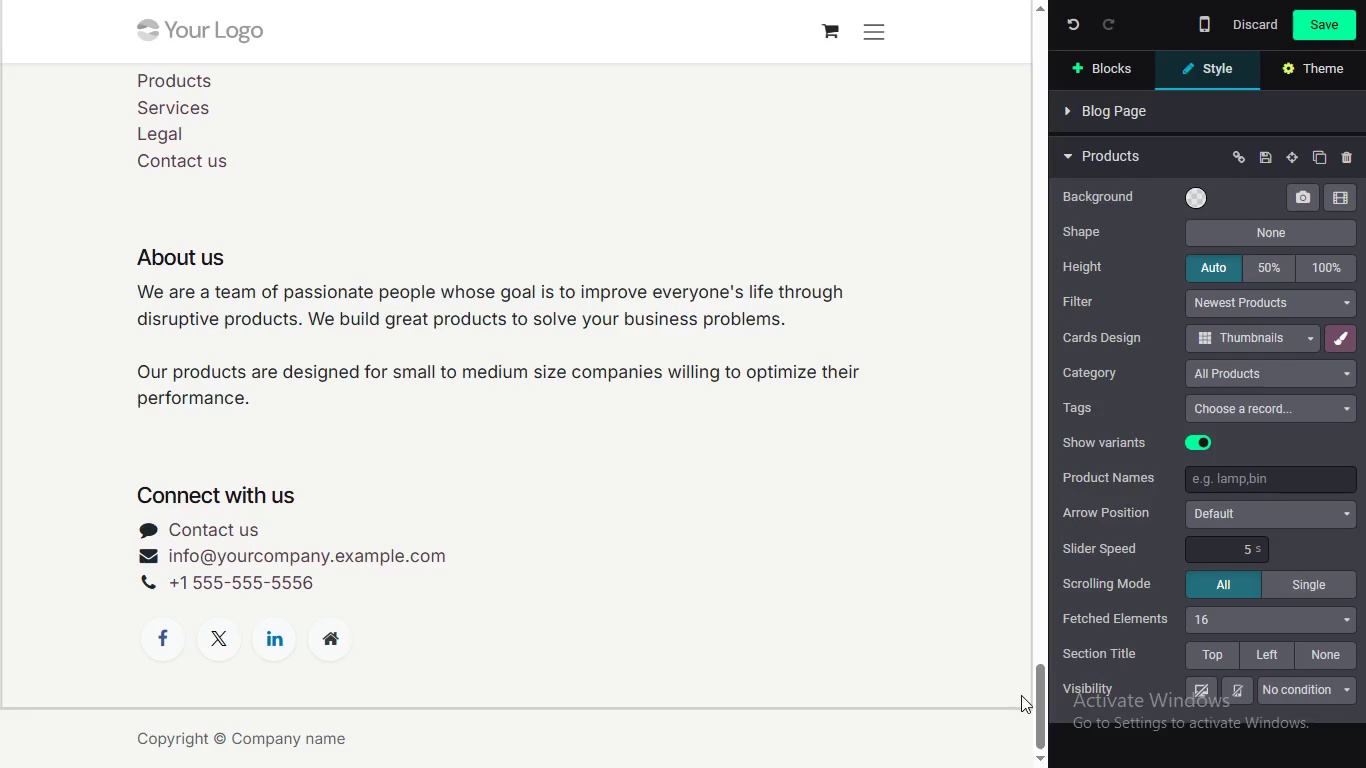 
left_click_drag(start_coordinate=[1045, 691], to_coordinate=[1022, 627])
 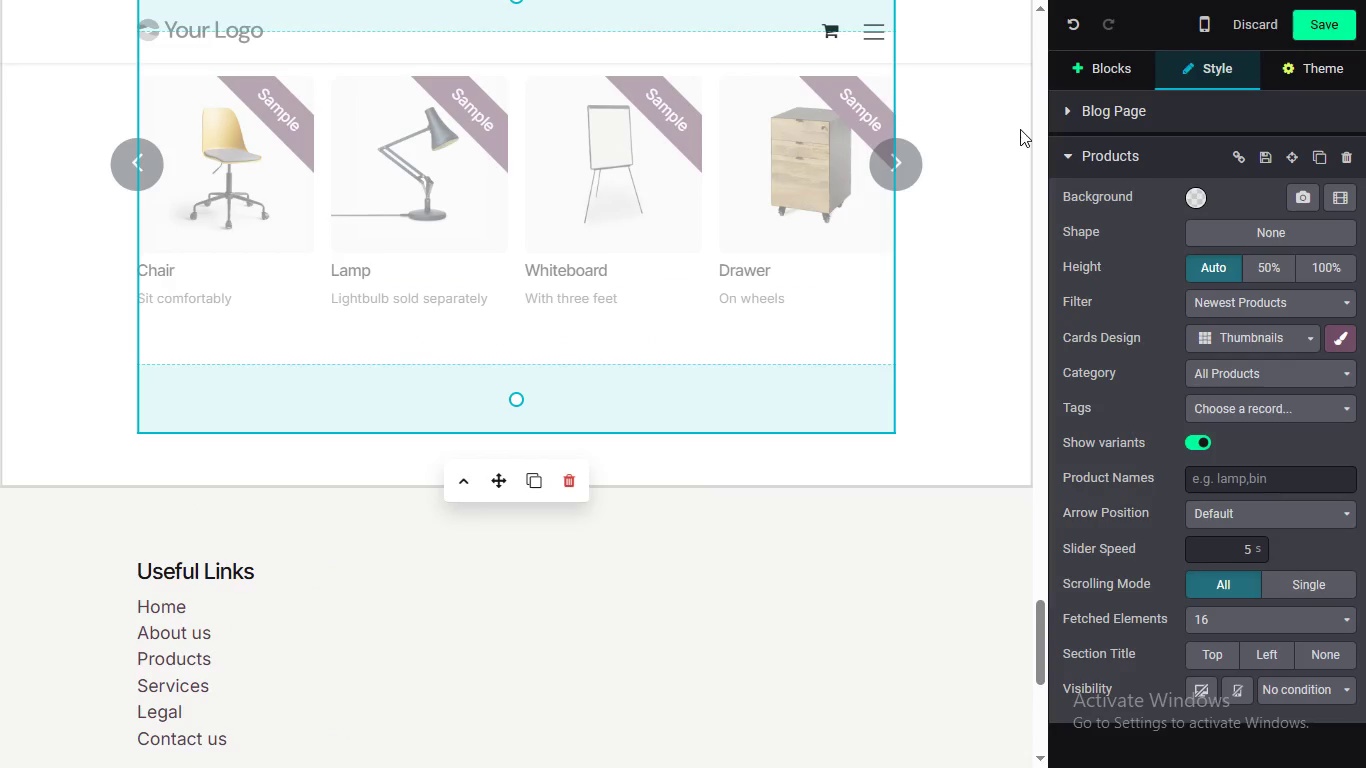 
left_click([1090, 75])
 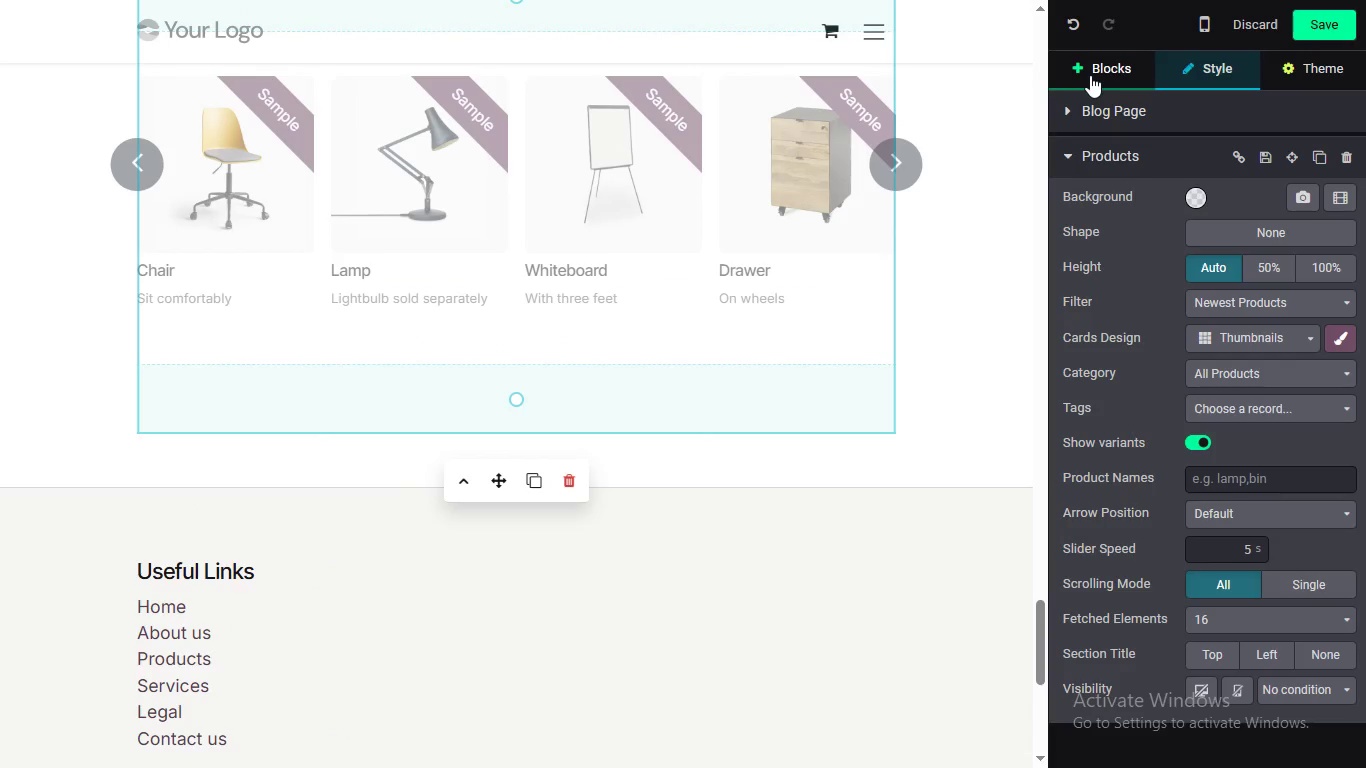 
left_click_drag(start_coordinate=[1112, 146], to_coordinate=[1136, 265])
 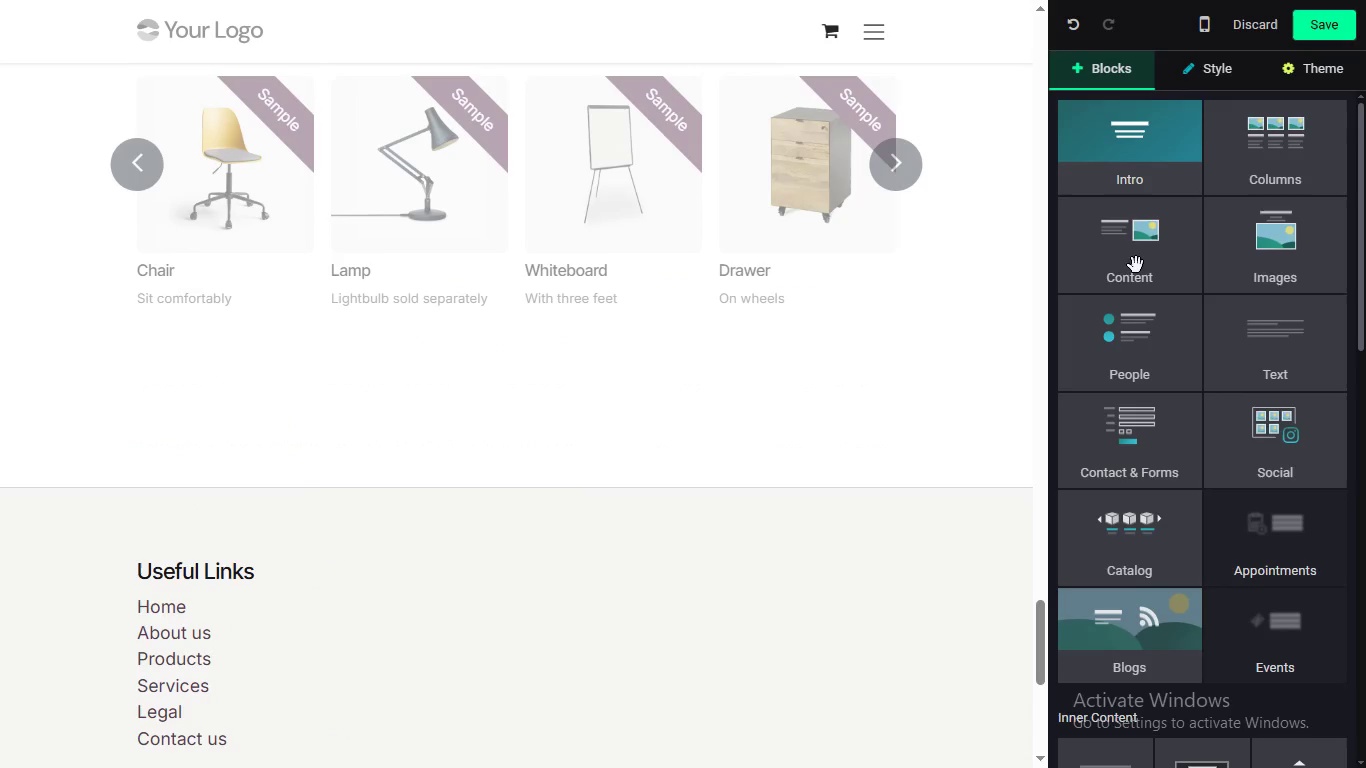 
left_click_drag(start_coordinate=[1136, 265], to_coordinate=[1136, 271])
 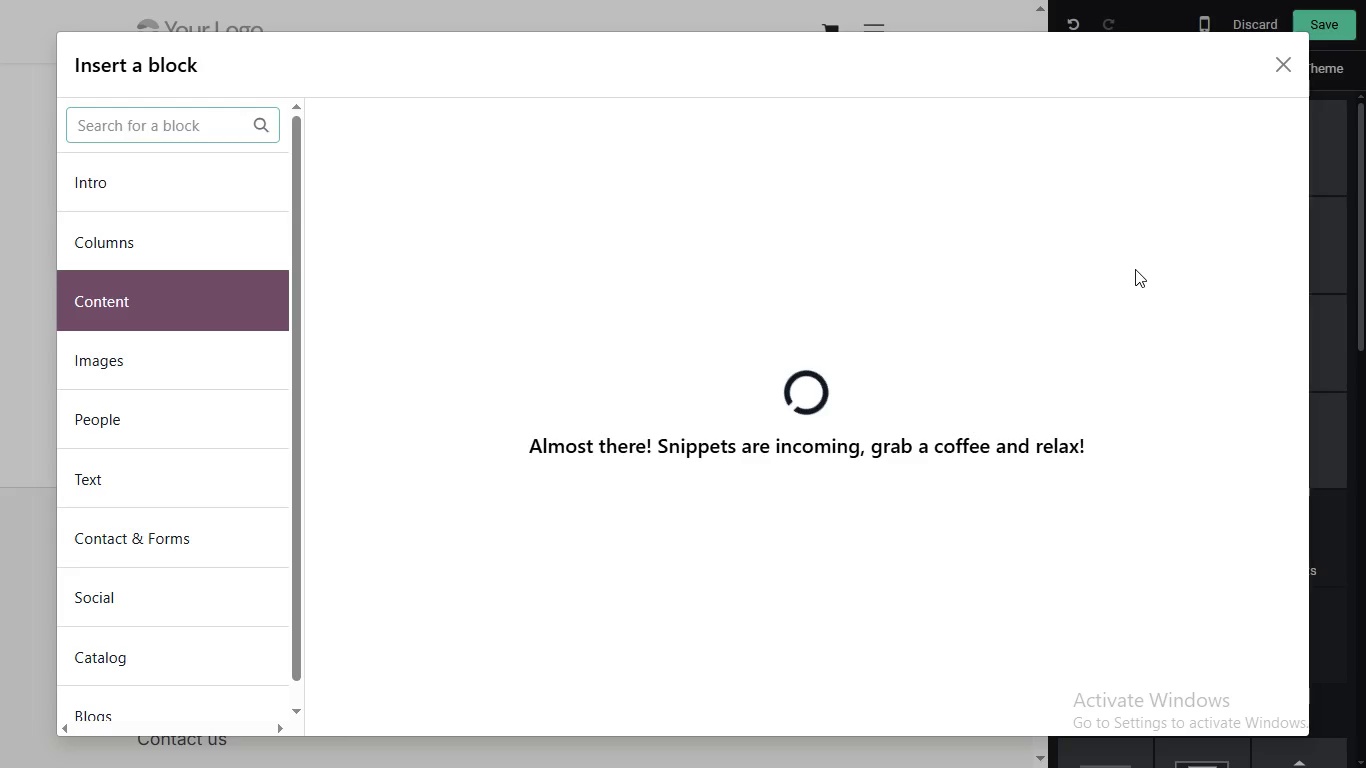 
left_click([1272, 59])
 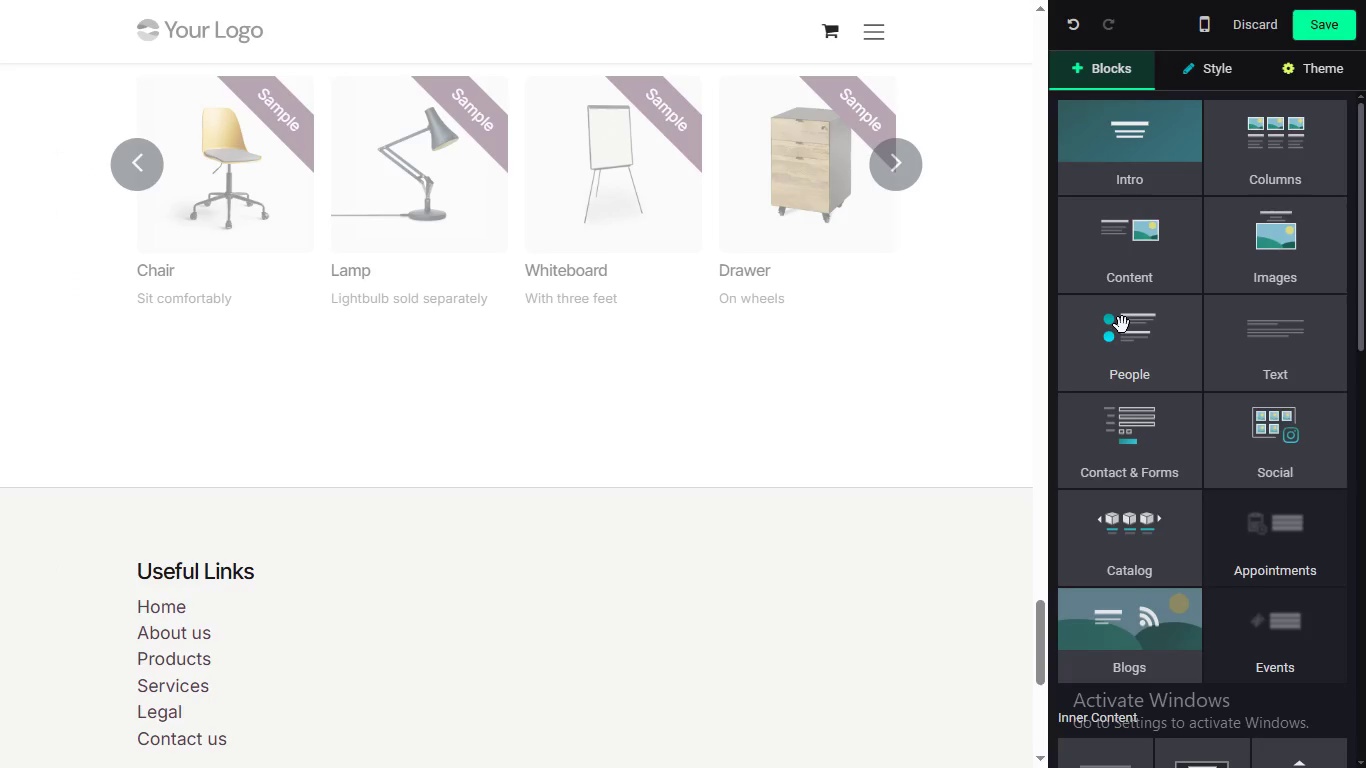 
left_click([1153, 250])
 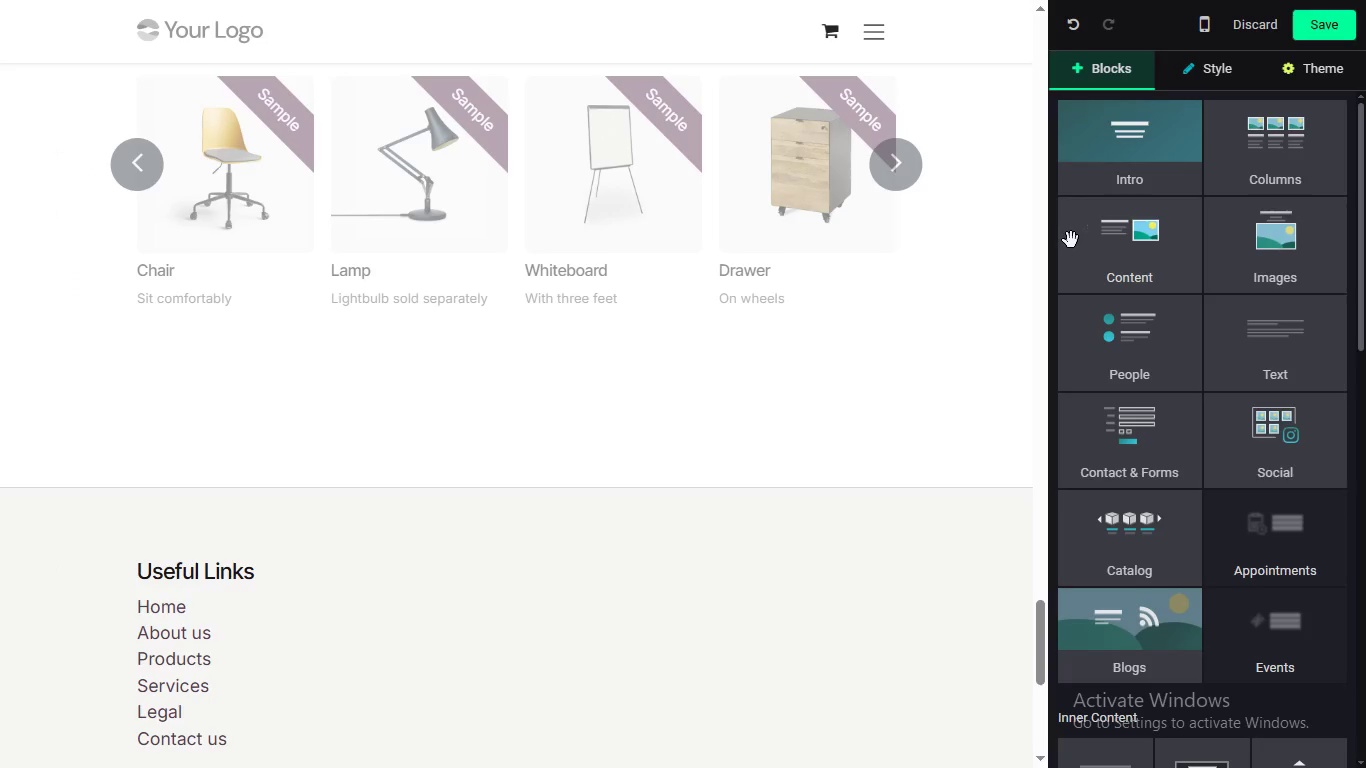 
wait(5.64)
 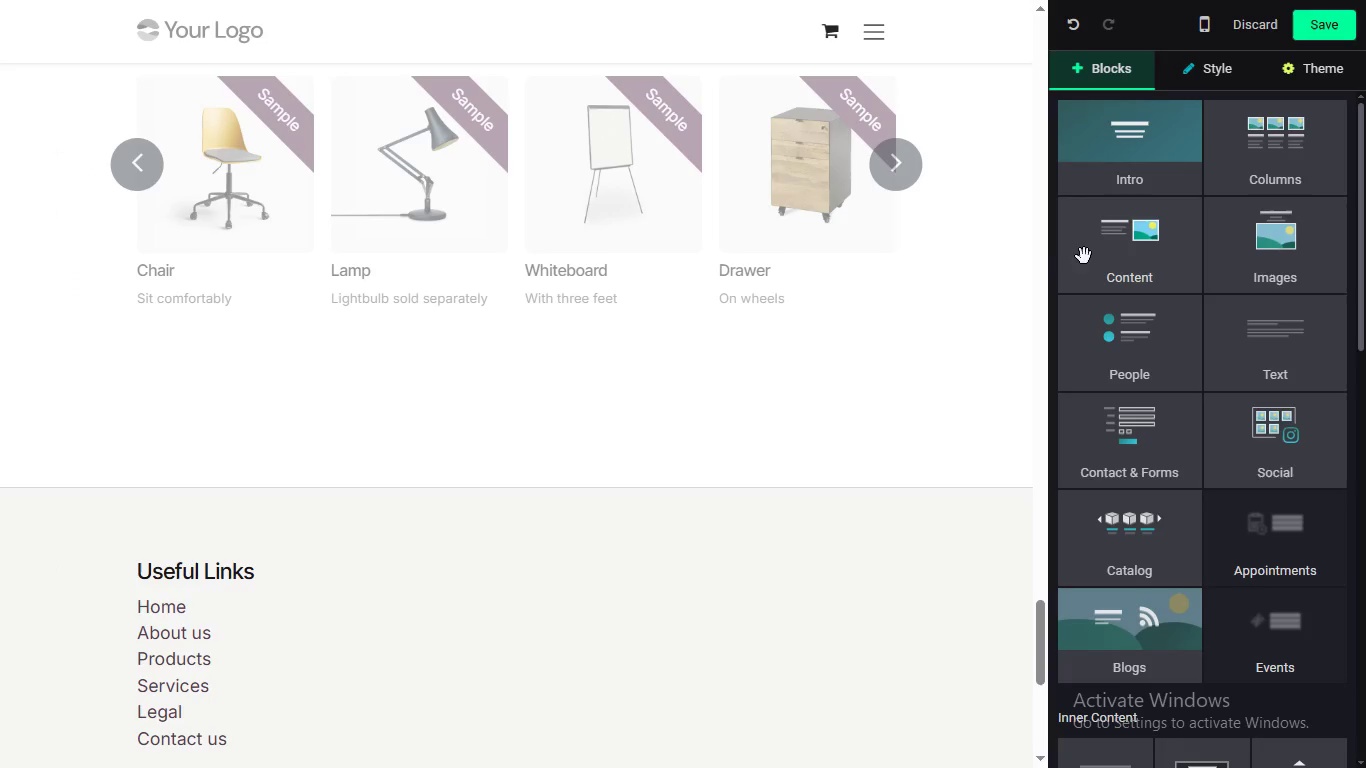 
left_click([1129, 257])
 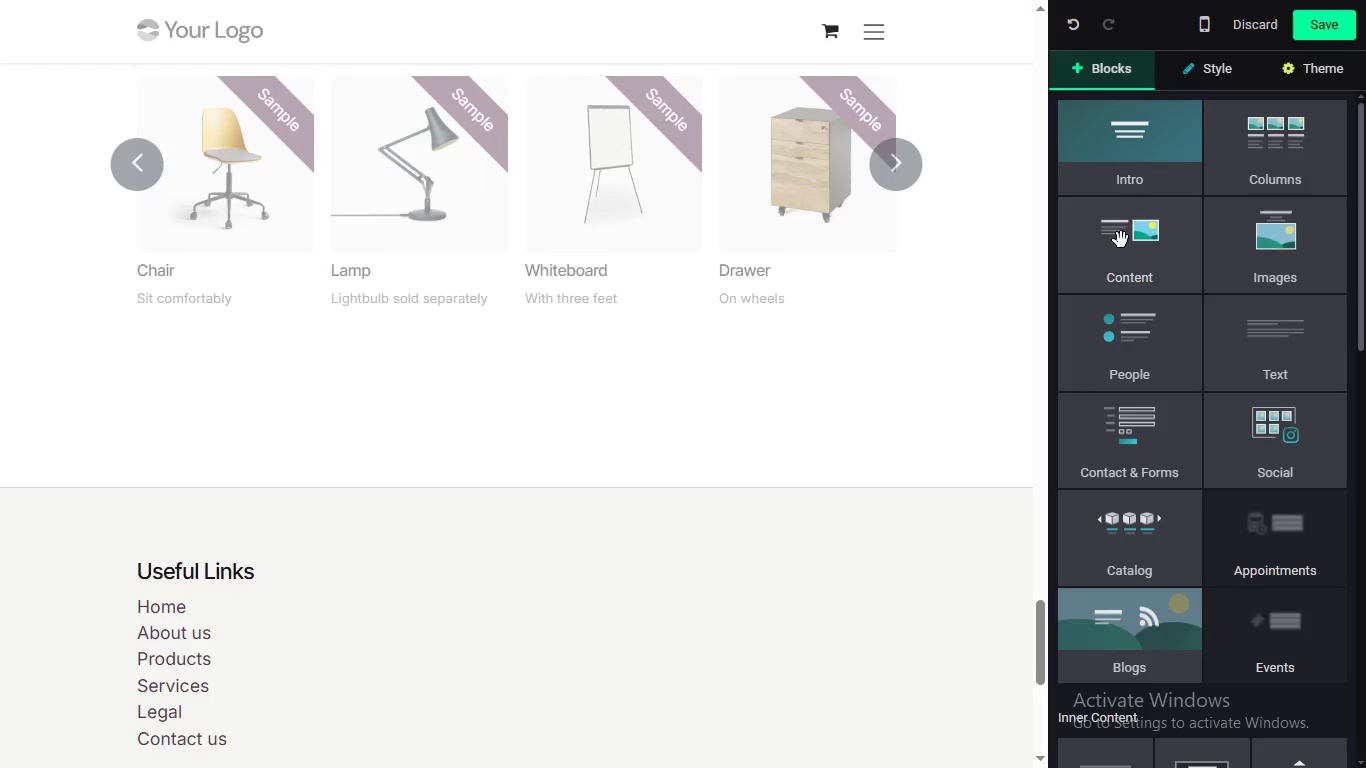 
wait(15.75)
 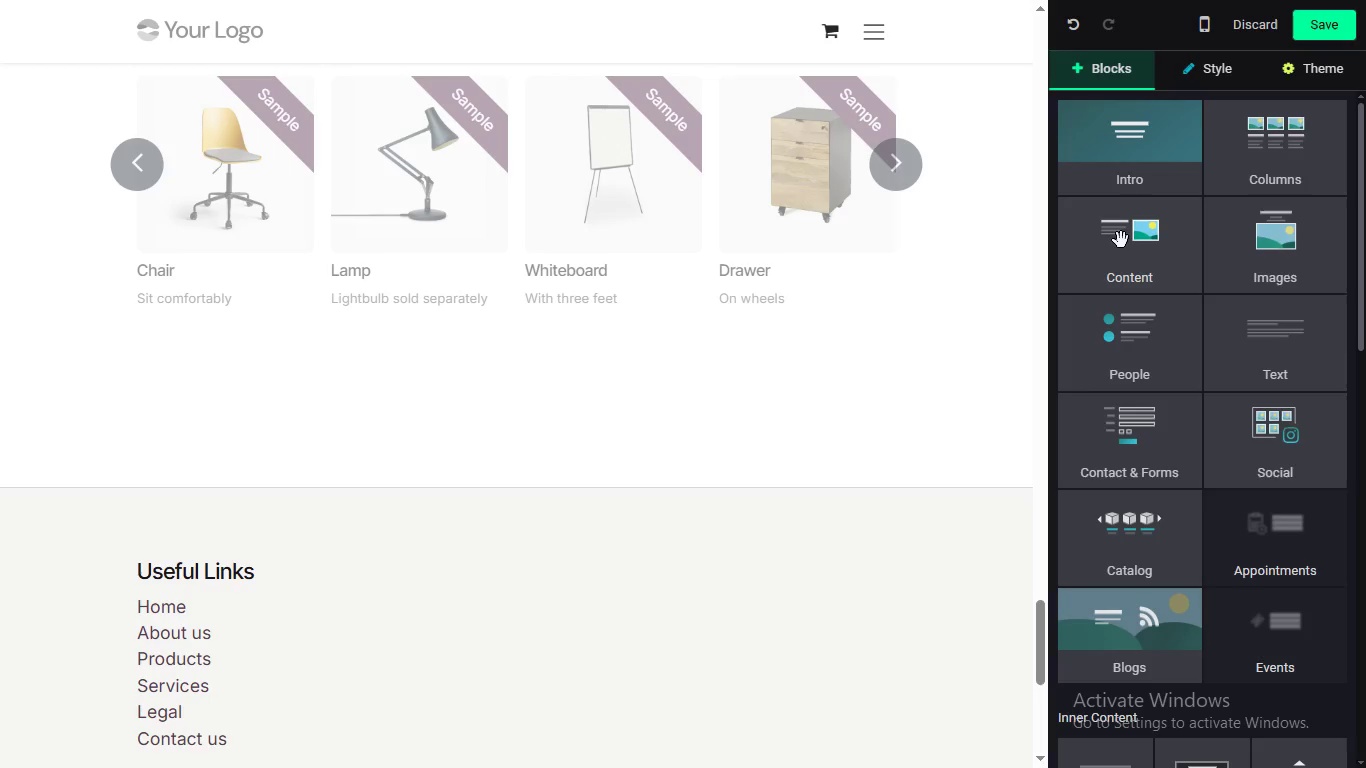 
left_click([1117, 231])
 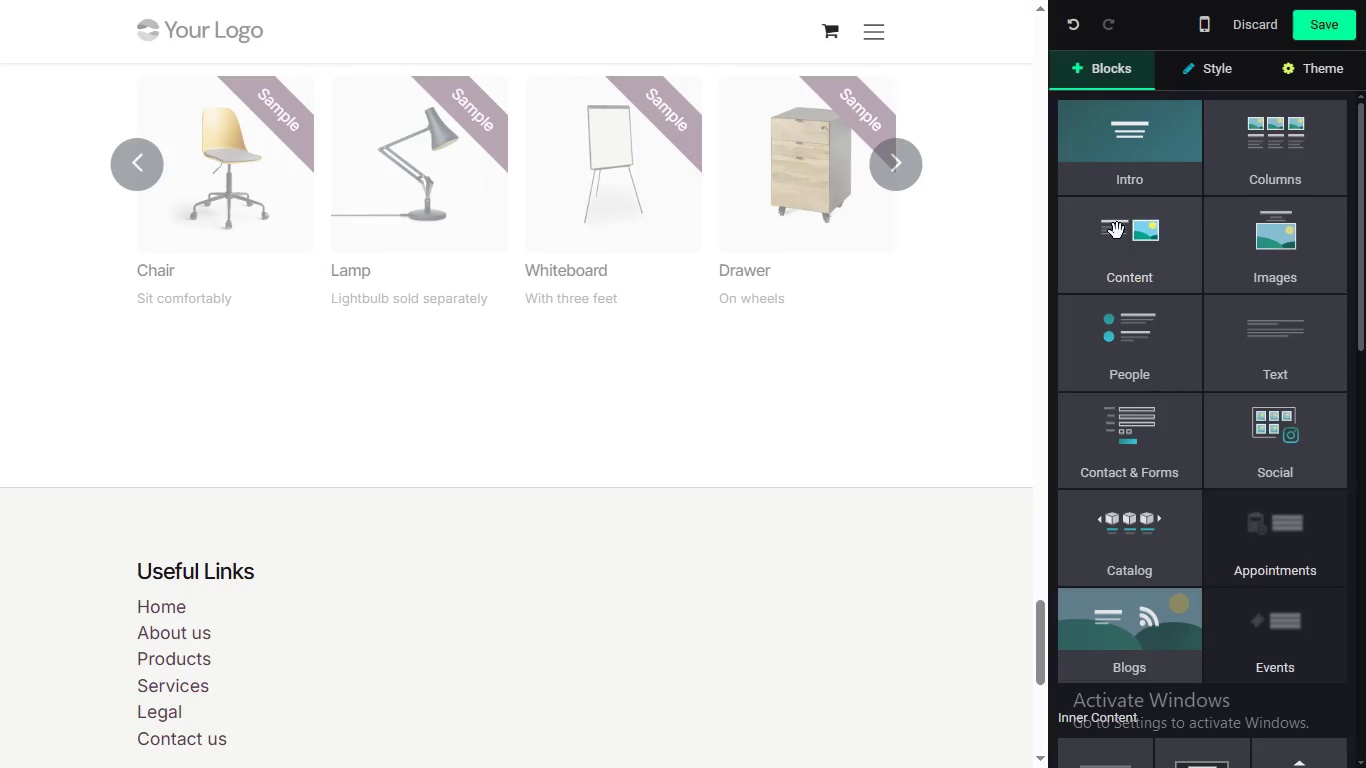 
scroll: coordinate [1117, 231], scroll_direction: down, amount: 1.0
 